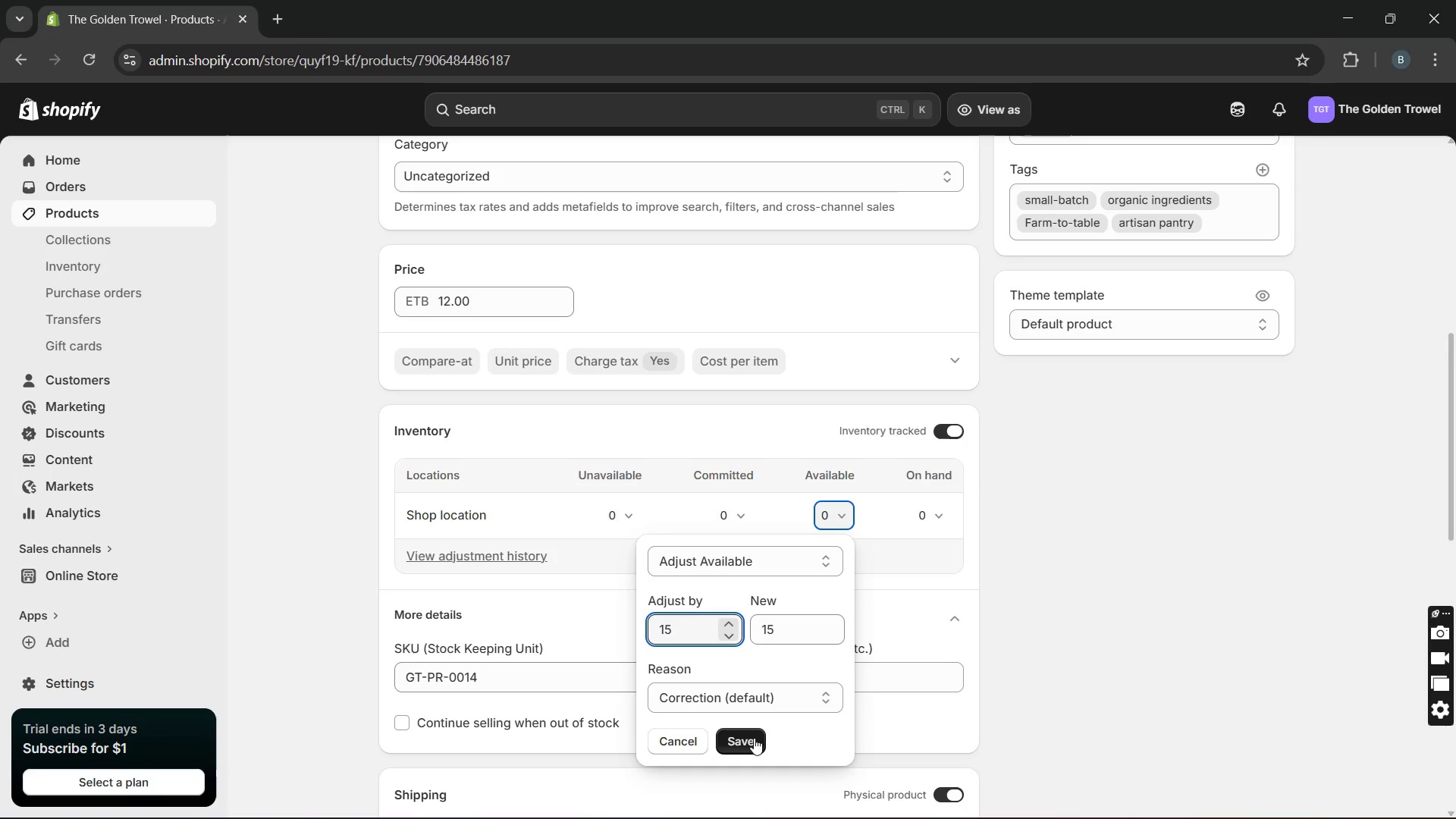 
left_click([751, 742])
 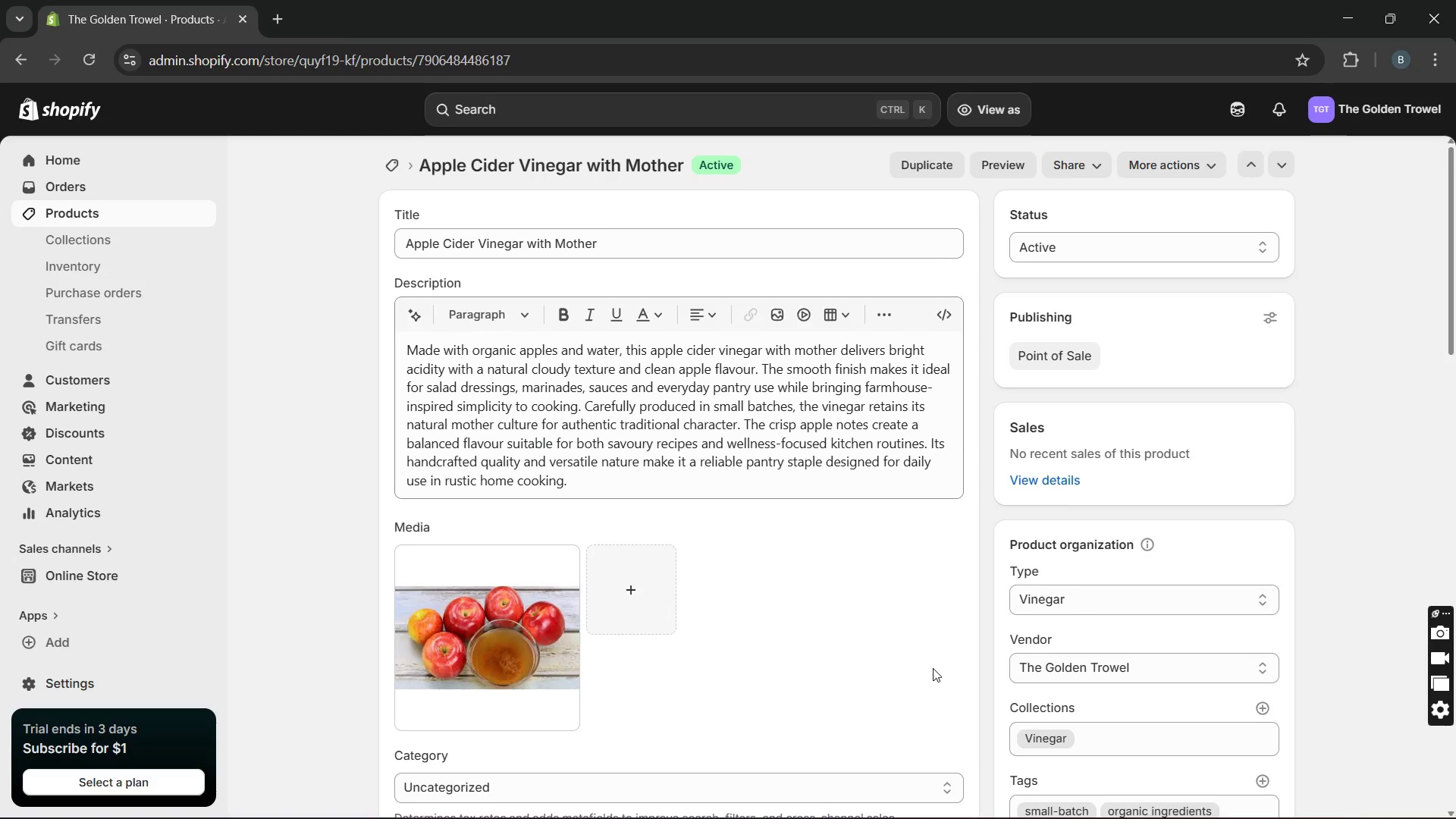 
wait(18.48)
 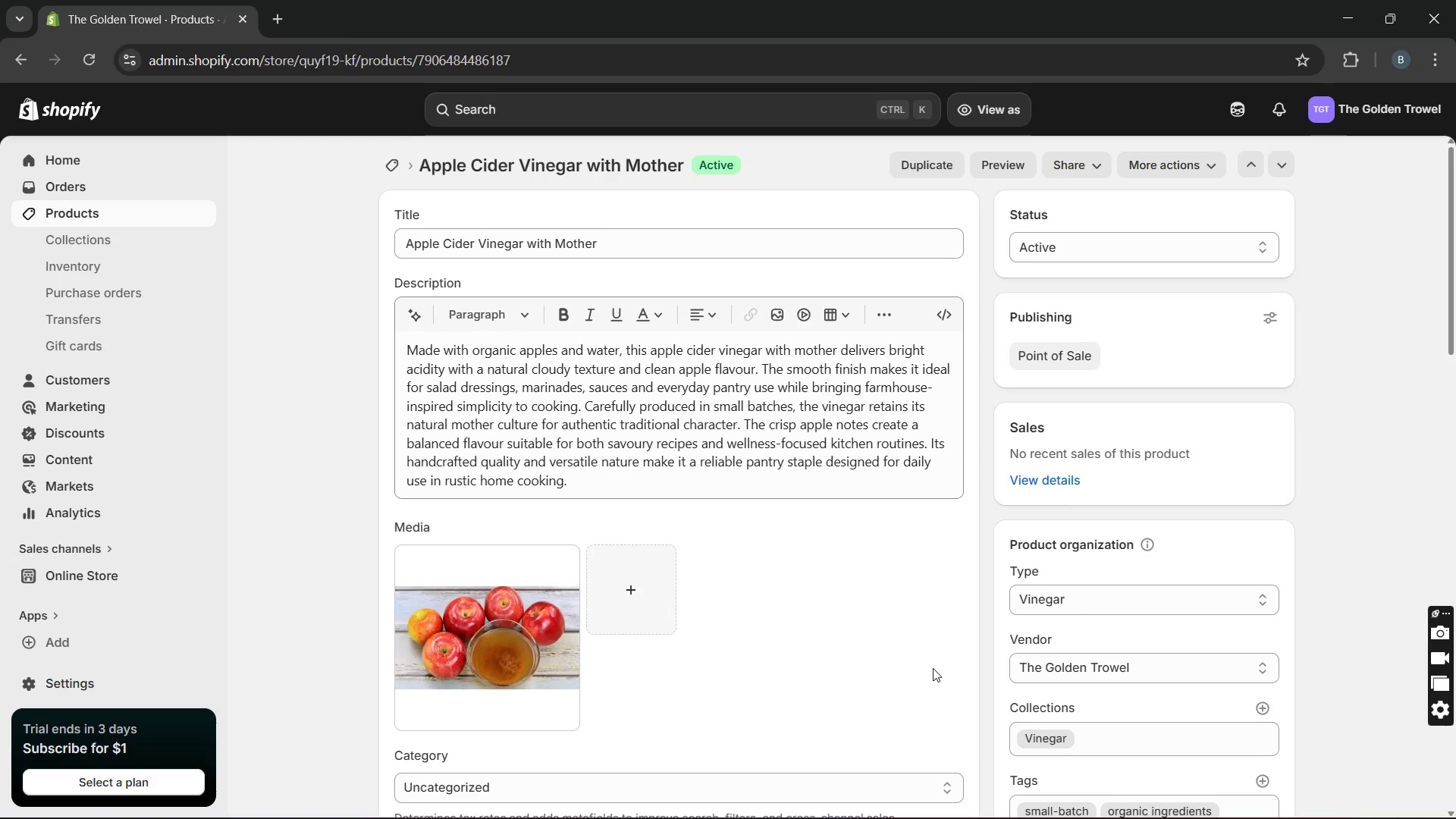 
left_click([191, 215])
 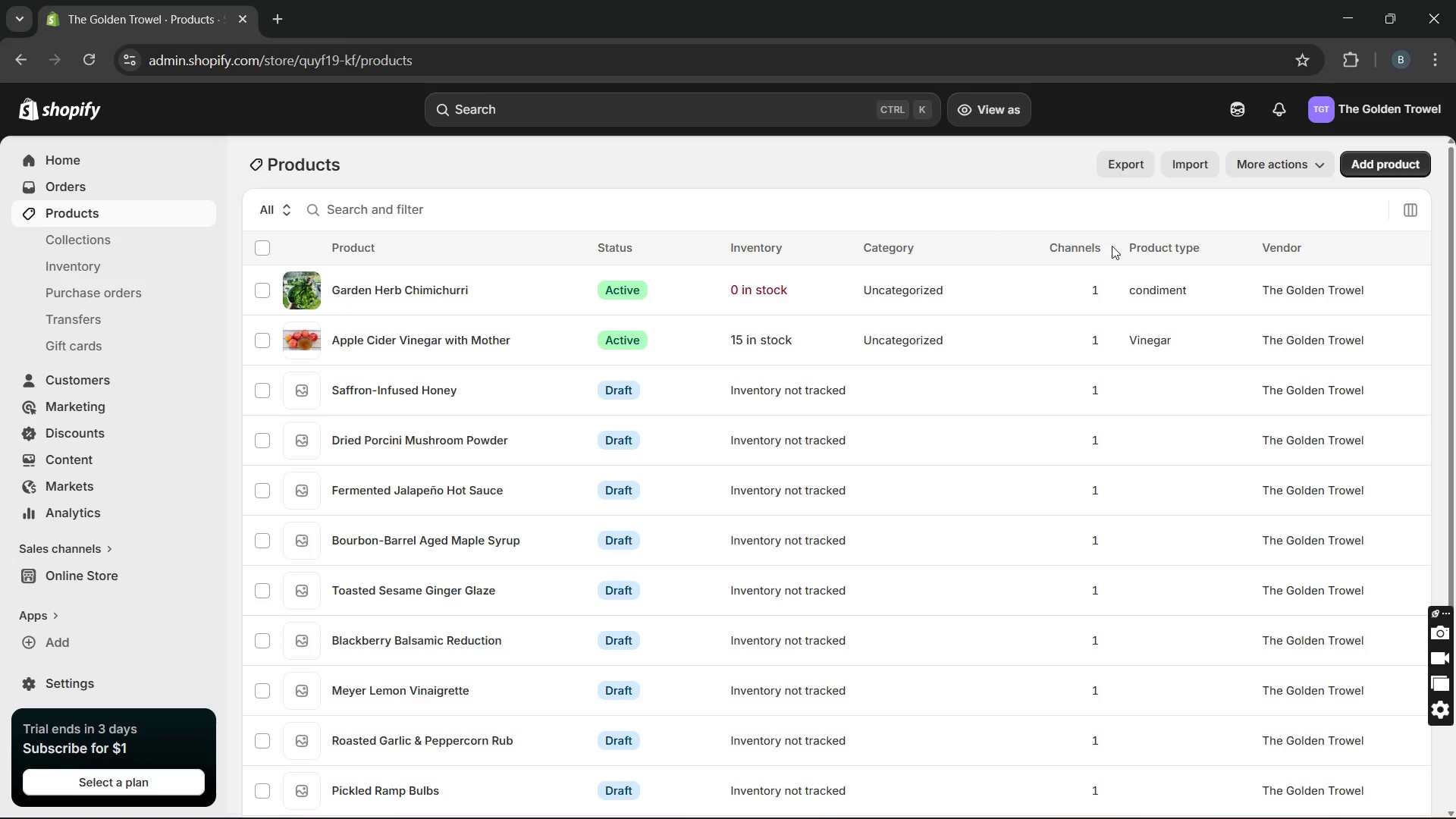 
wait(5.61)
 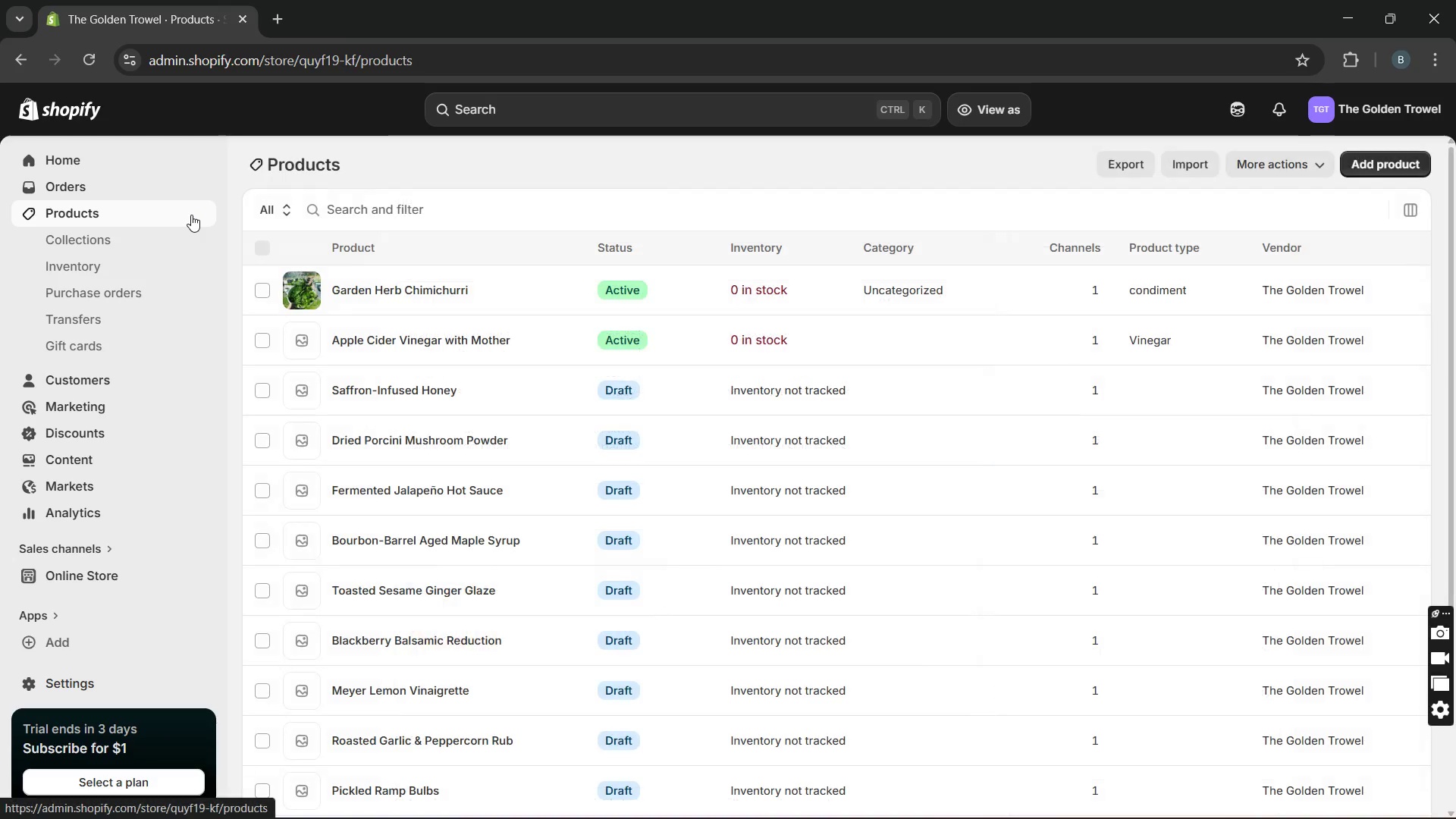 
left_click([824, 298])
 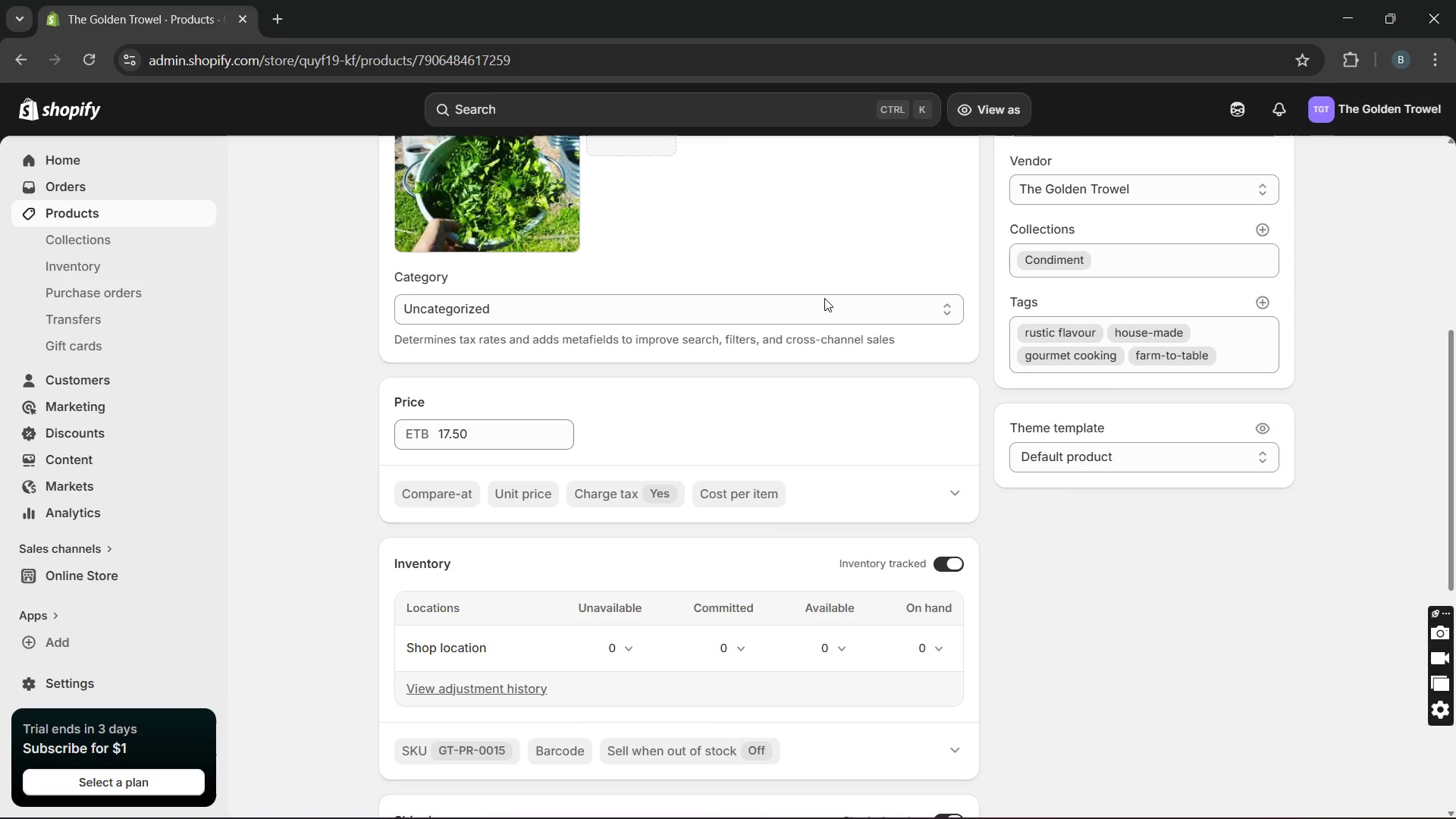 
wait(5.16)
 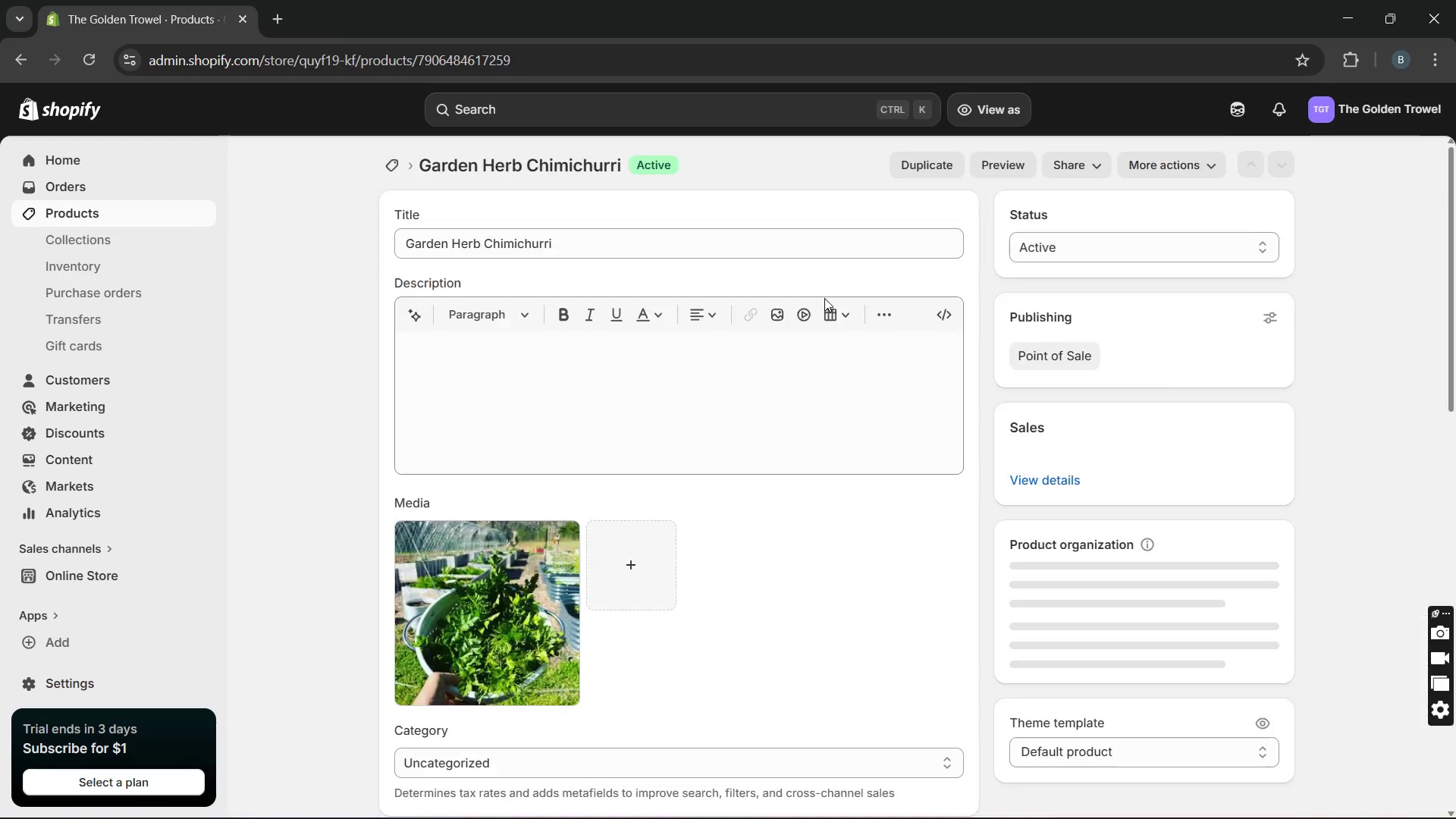 
left_click([818, 639])
 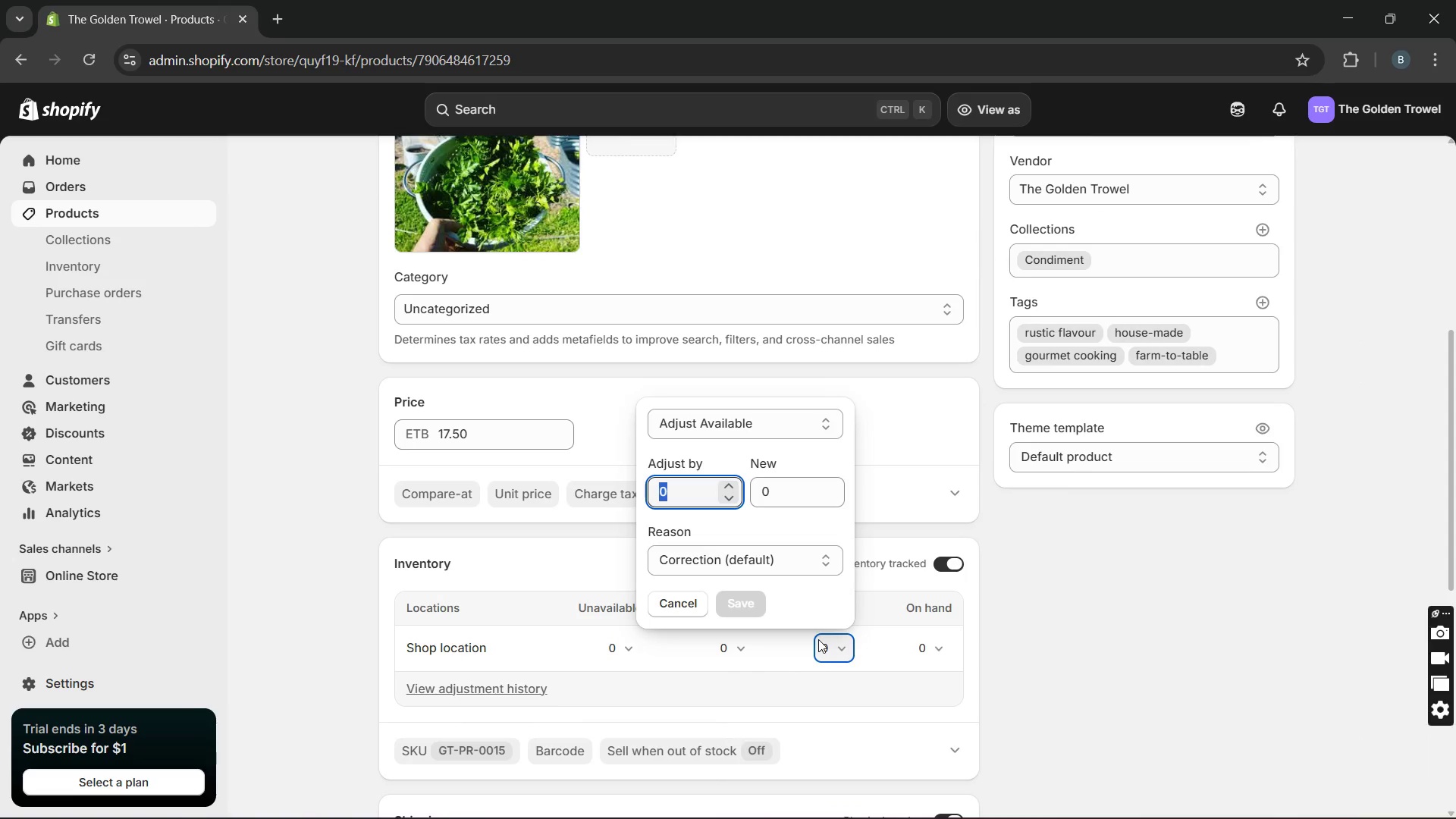 
type(15)
 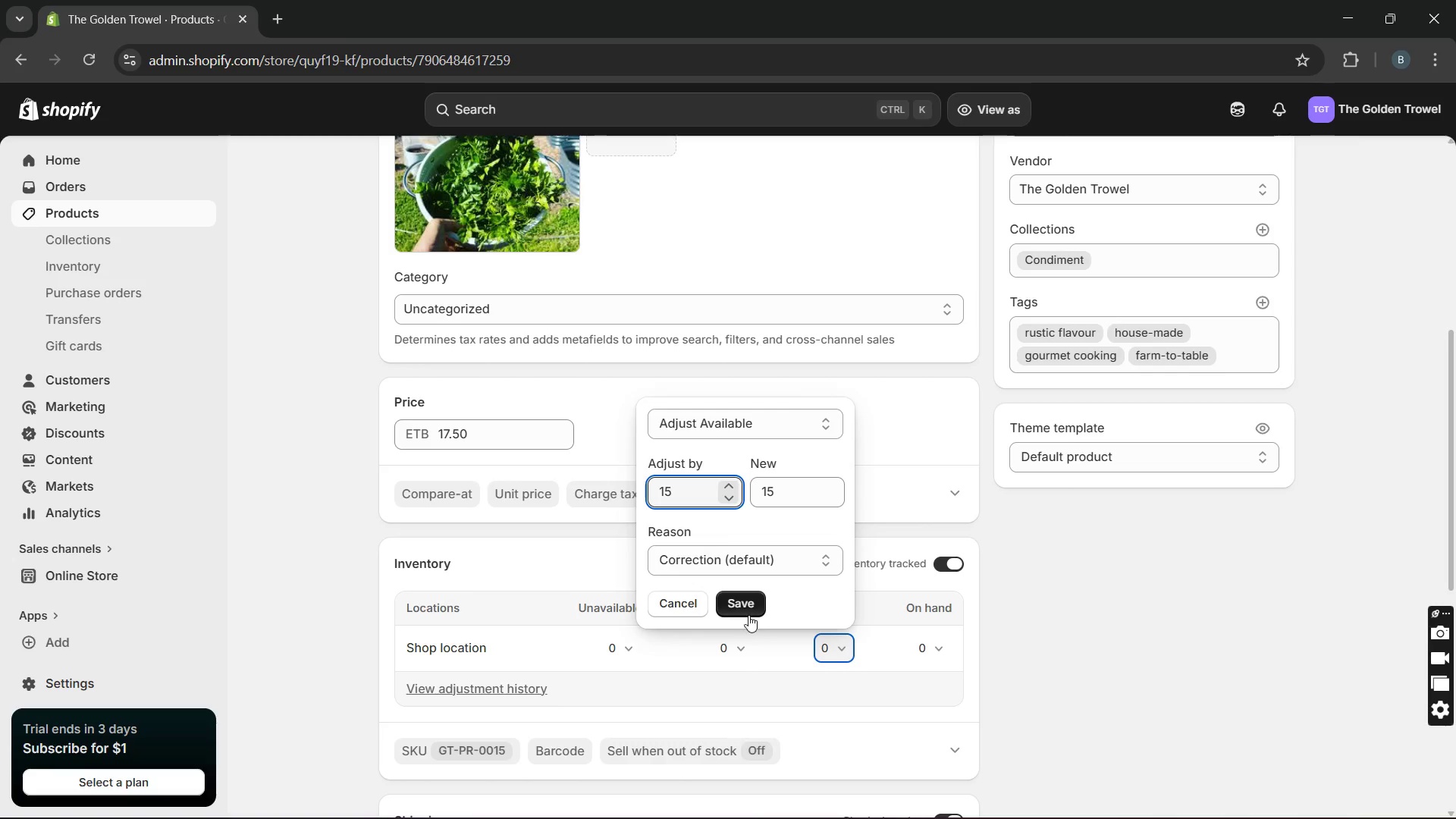 
left_click([746, 613])
 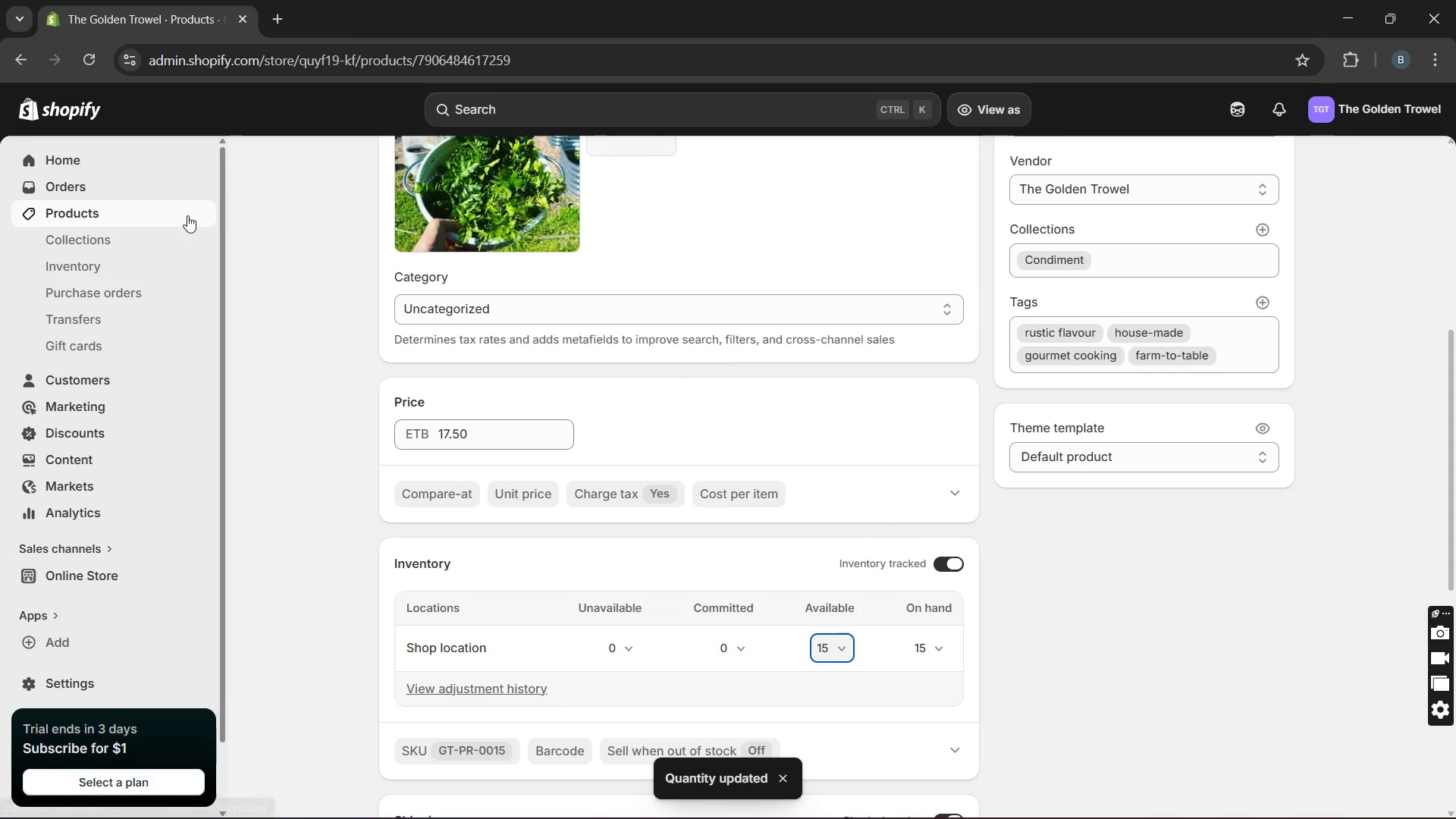 
wait(5.53)
 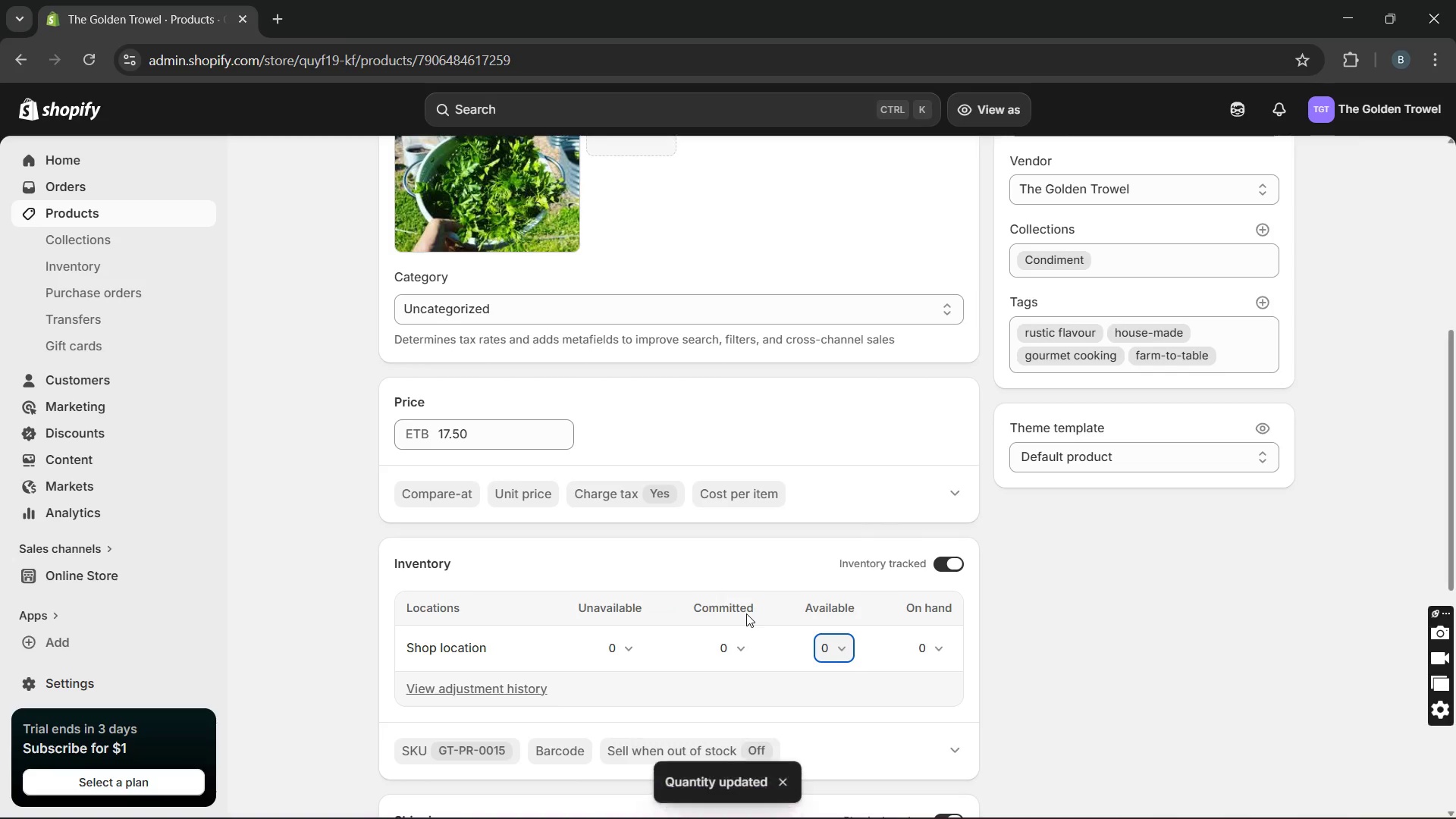 
left_click([187, 215])
 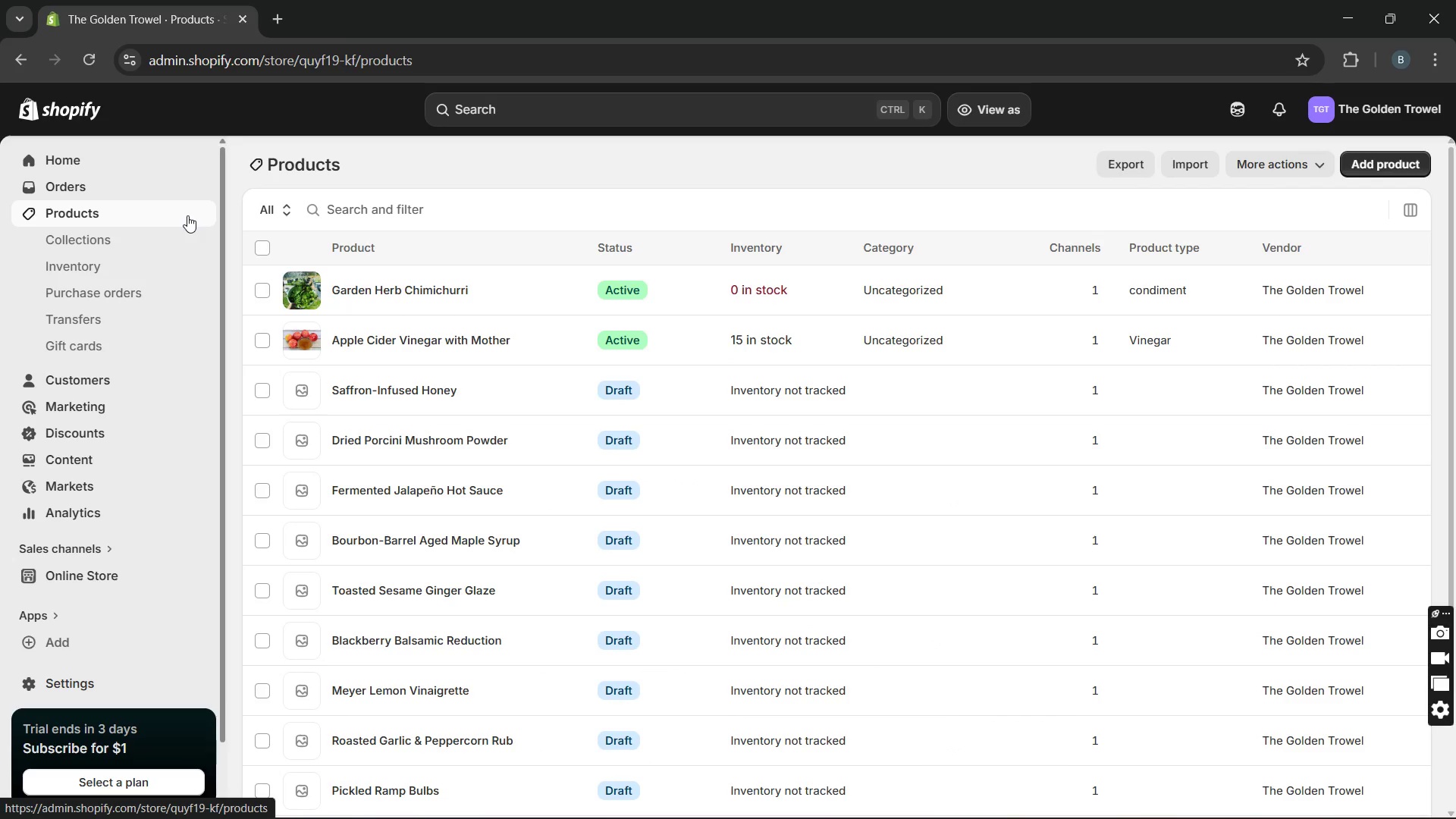 
wait(5.64)
 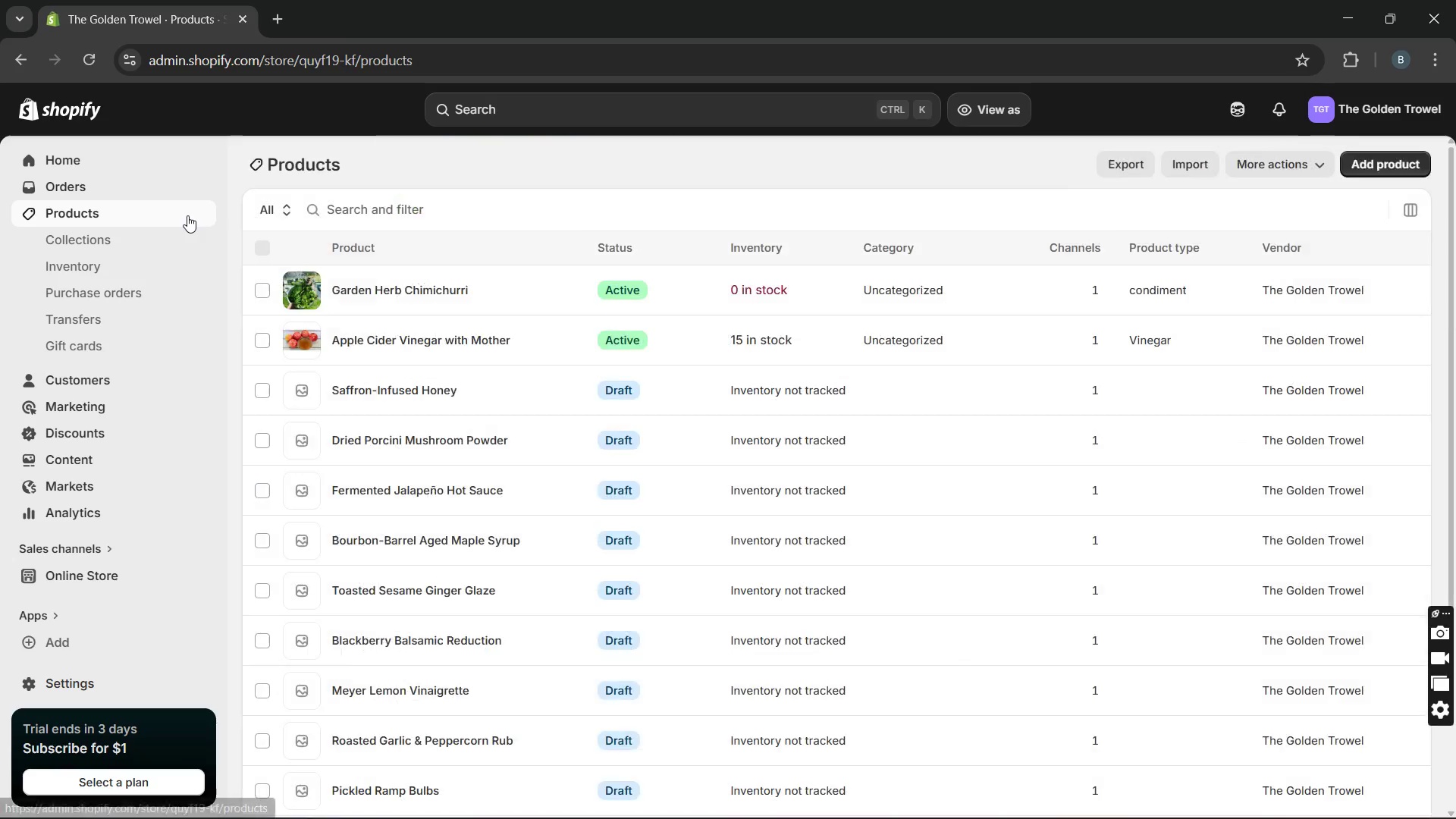 
left_click([364, 397])
 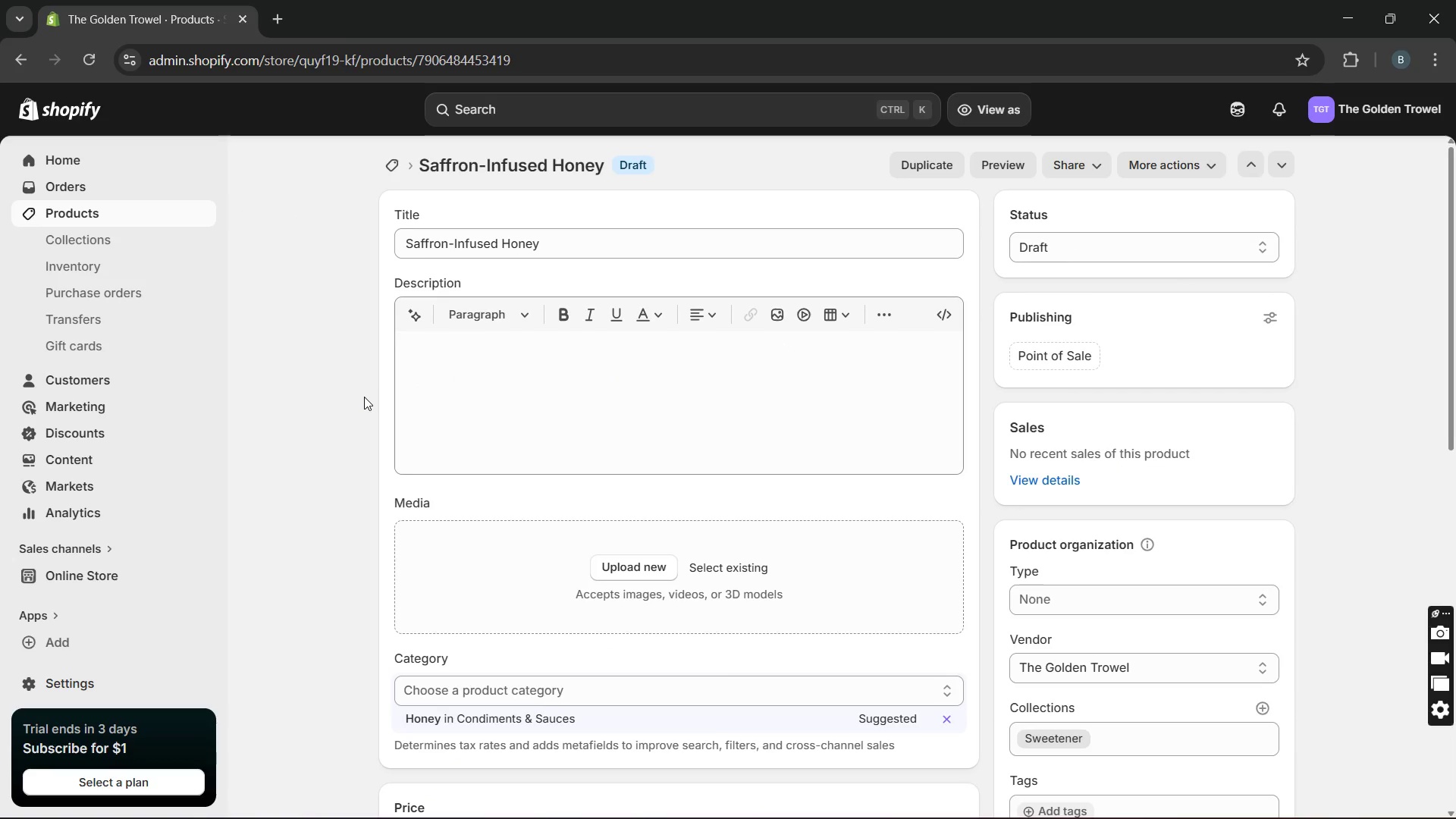 
wait(6.84)
 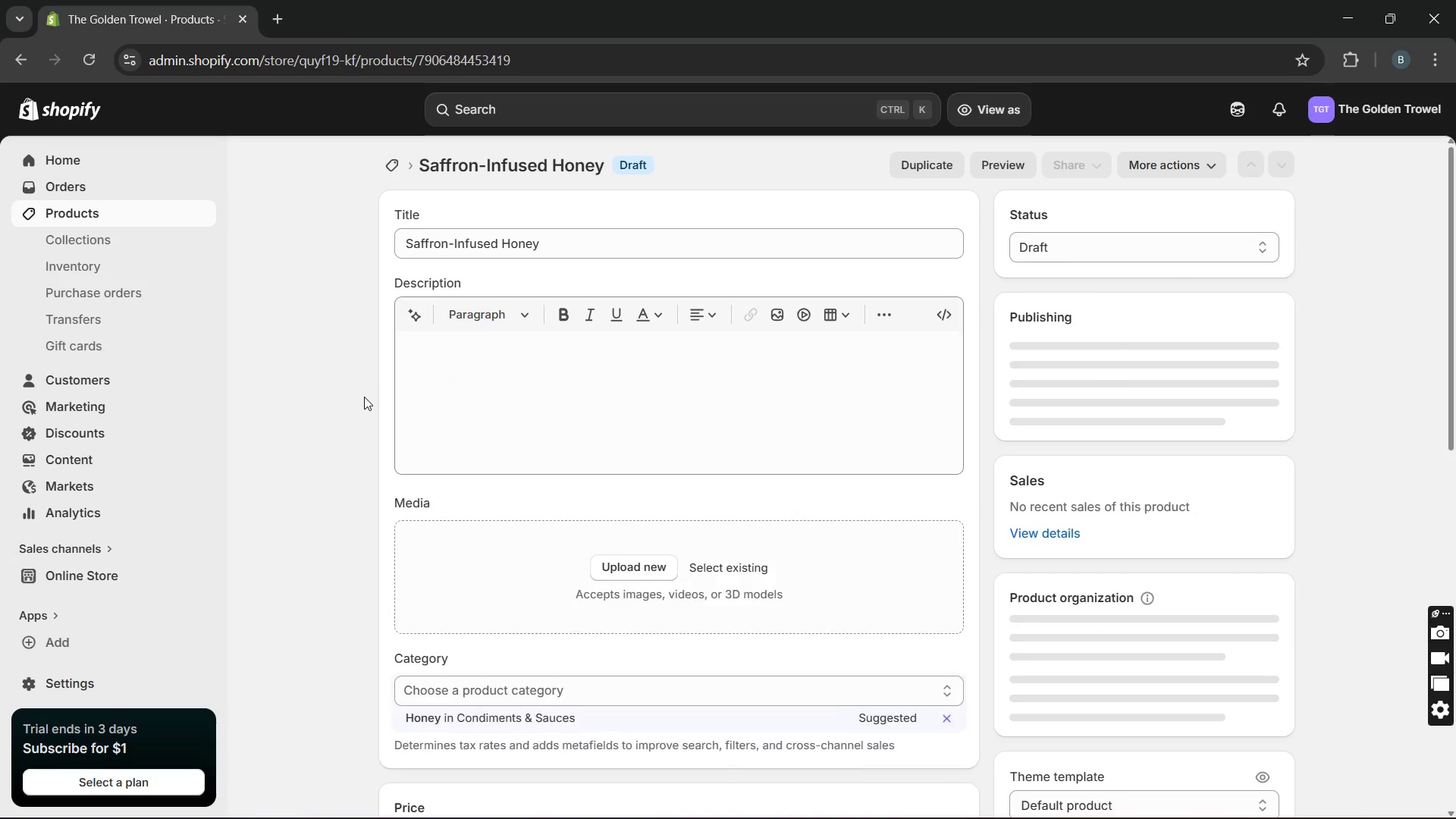 
left_click([498, 378])
 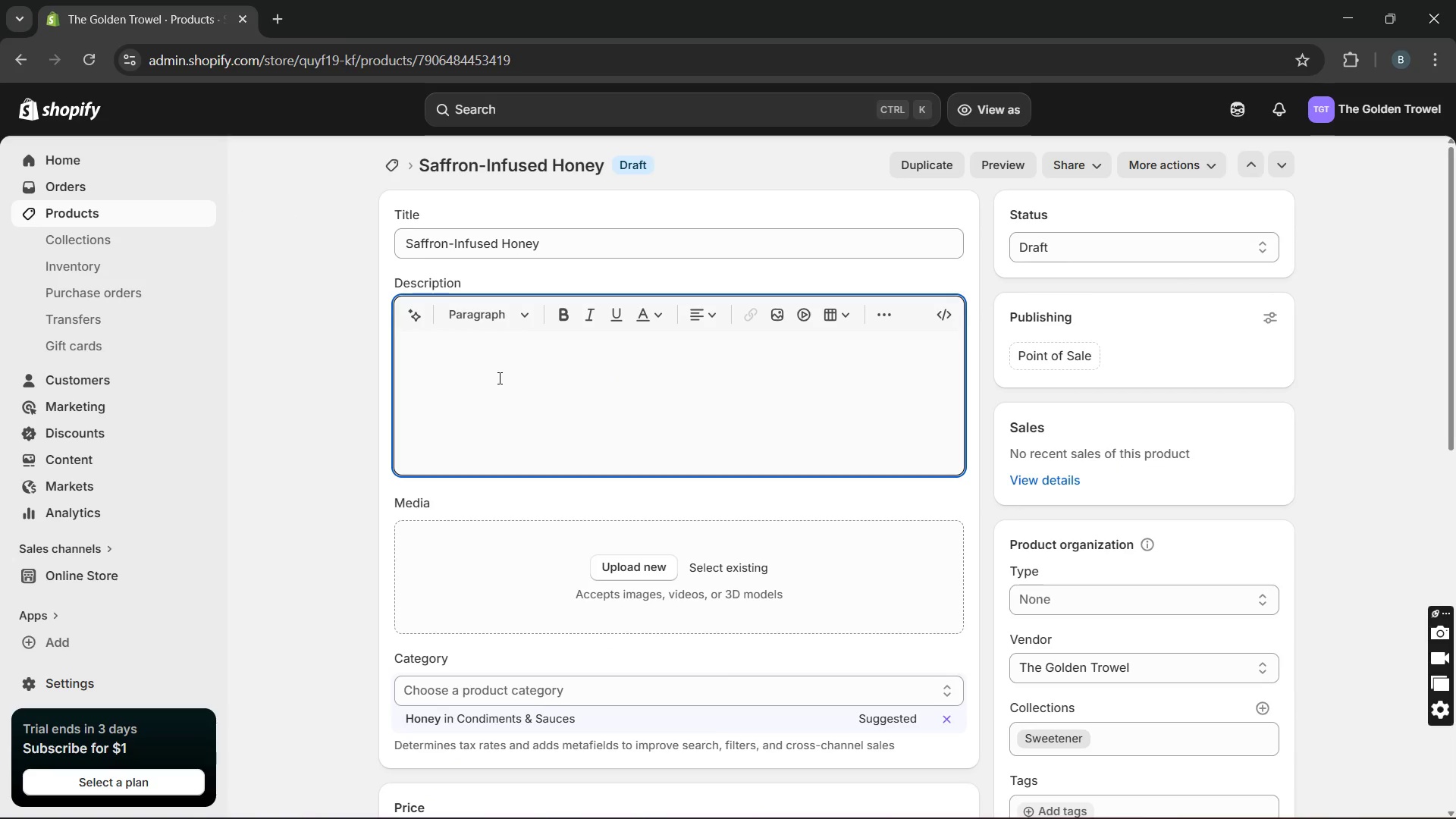 
key(CapsLock)
 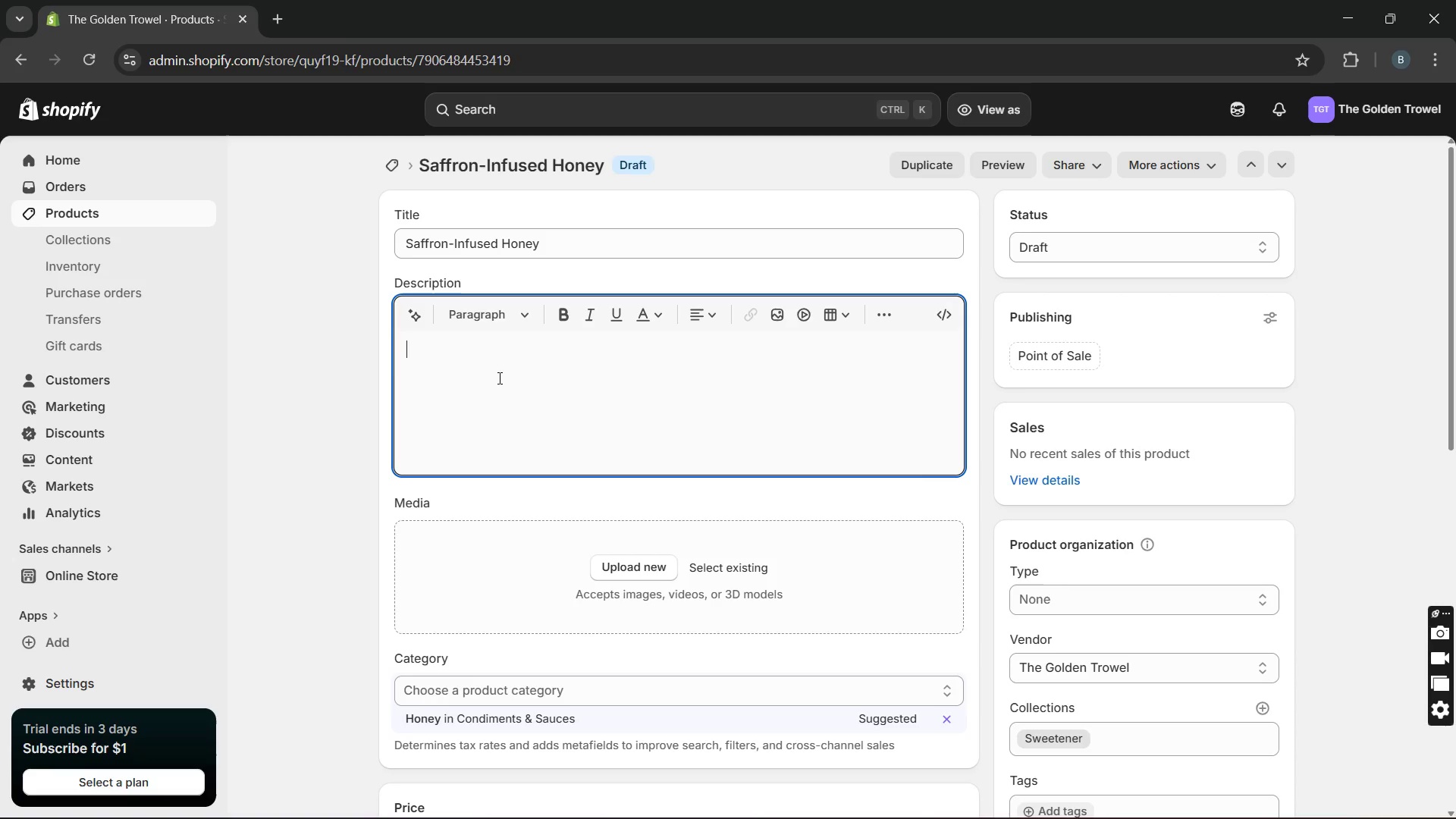 
key(C)
 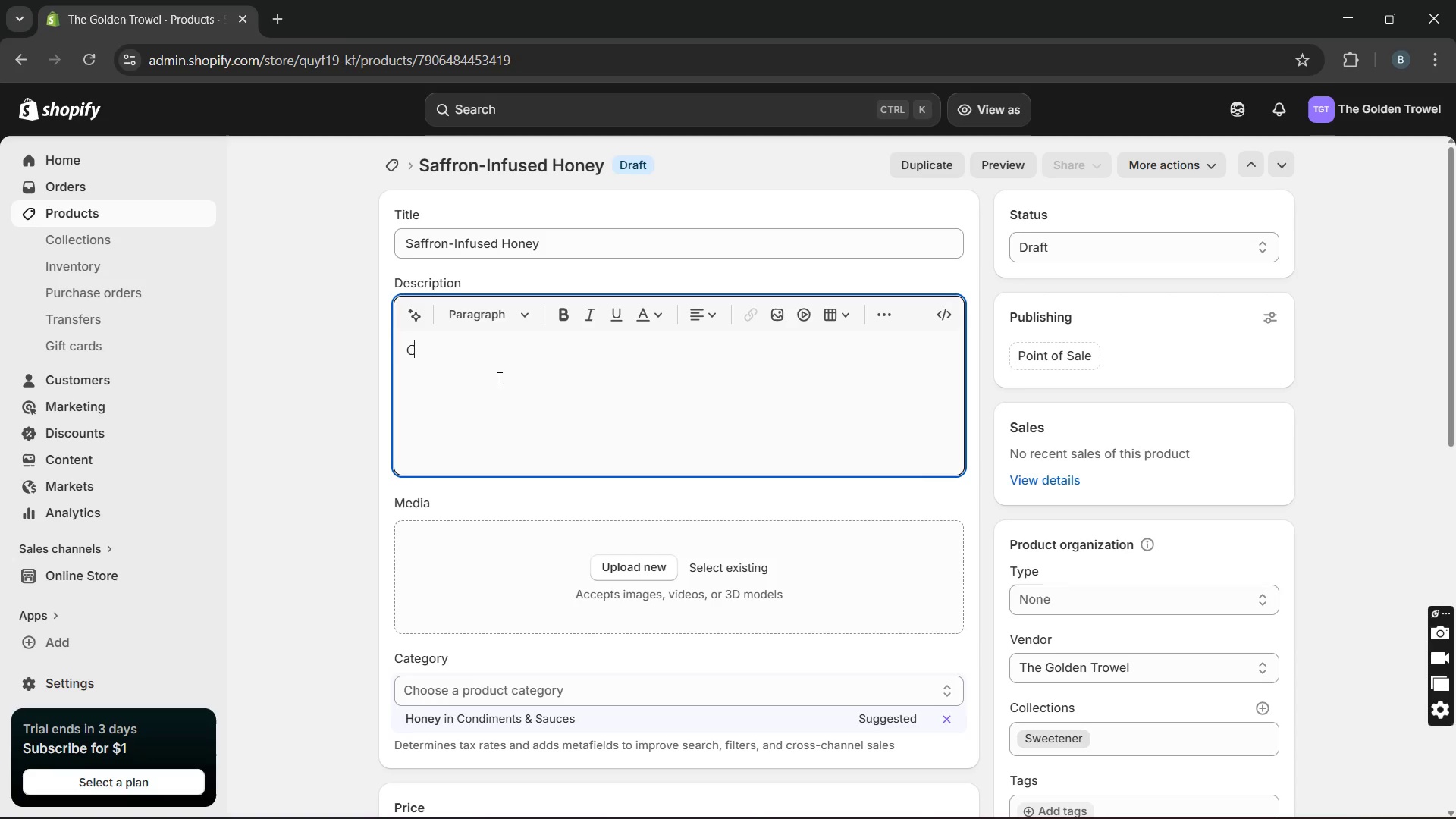 
key(CapsLock)
 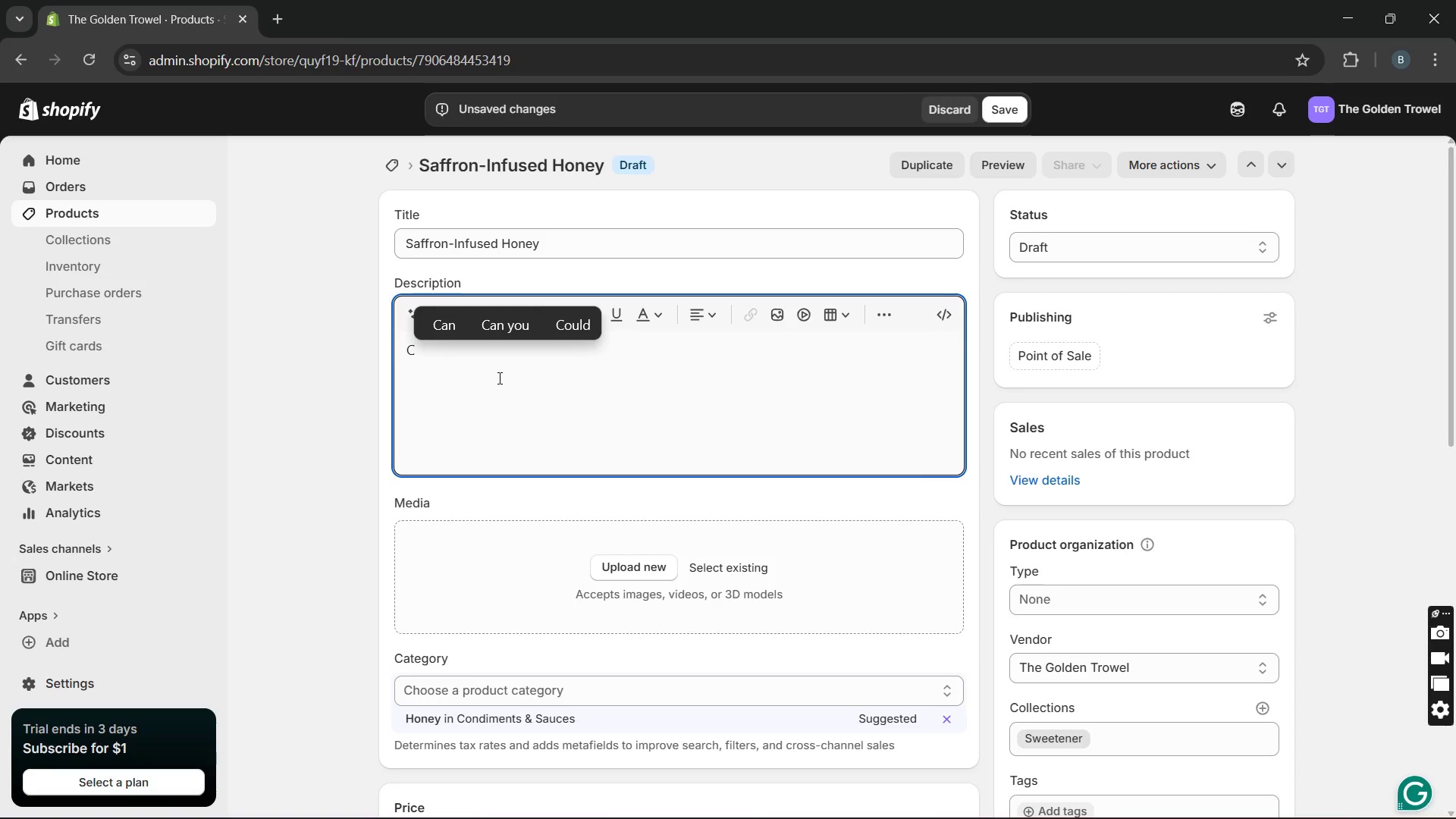 
key(O)
 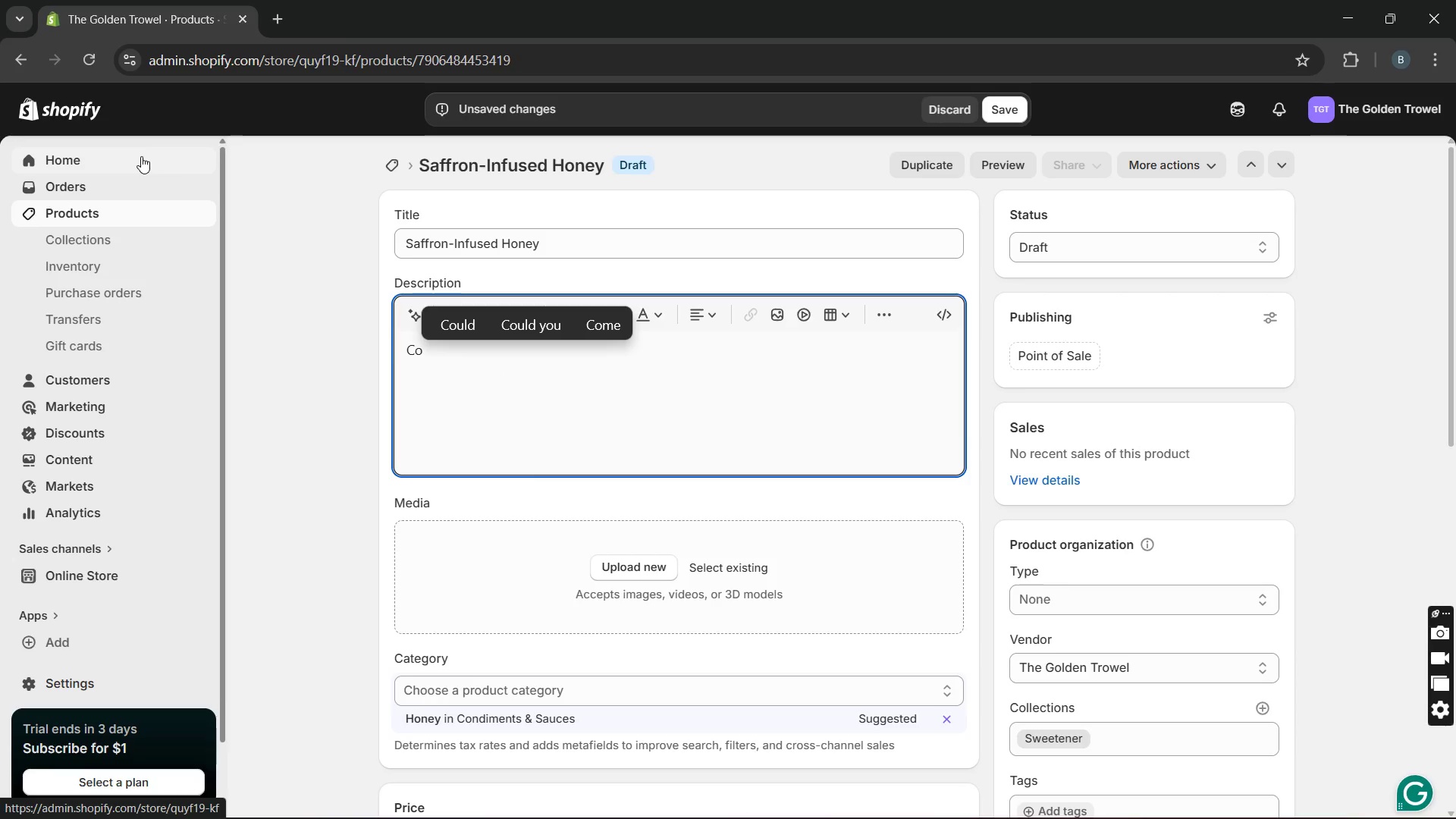 
wait(6.62)
 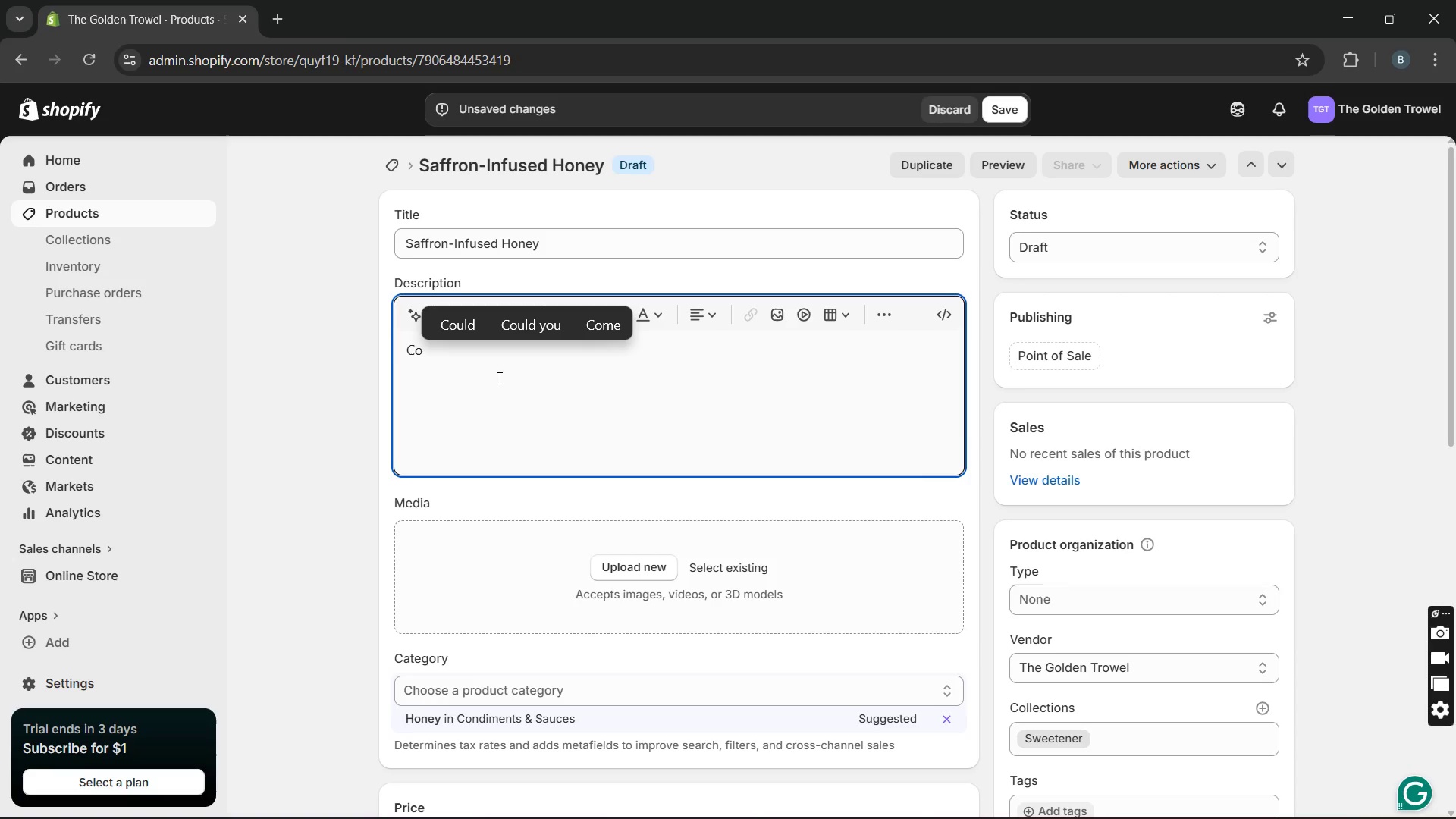 
type(mbining )
 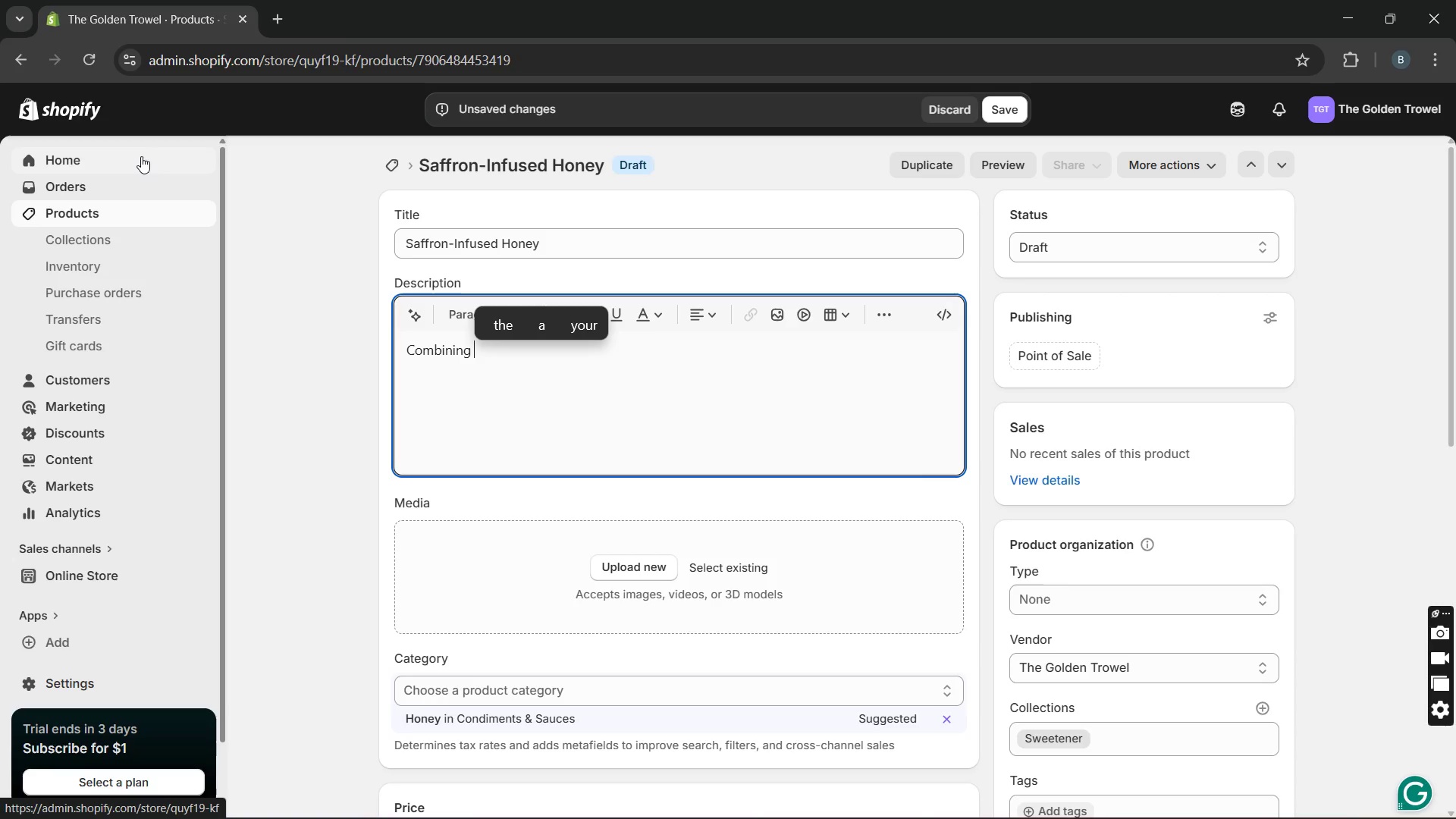 
type(raw honey with spanish )
 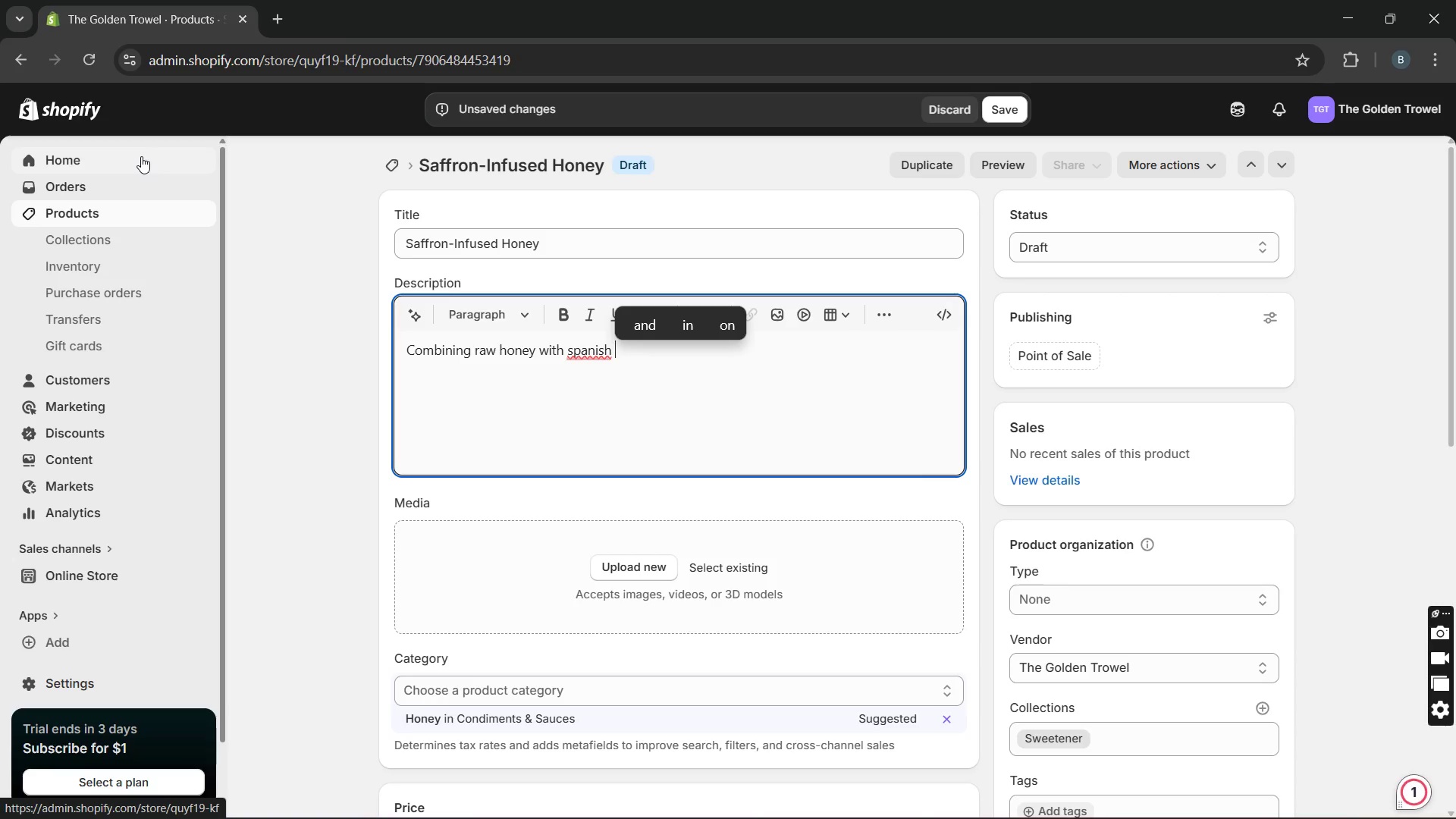 
type(saffron threads, this )
 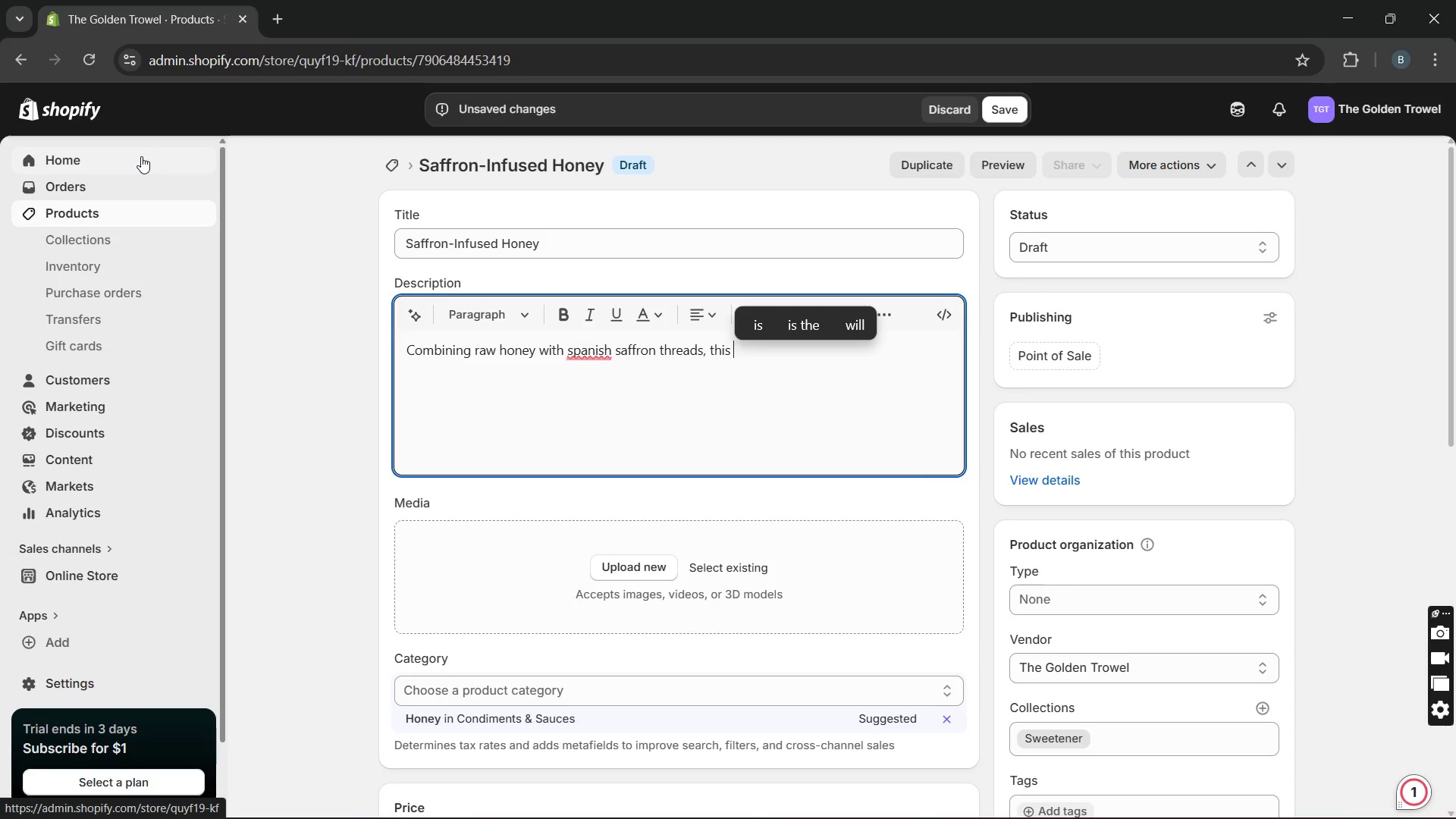 
type(luxurious infused honet)
key(Backspace)
type(y )
 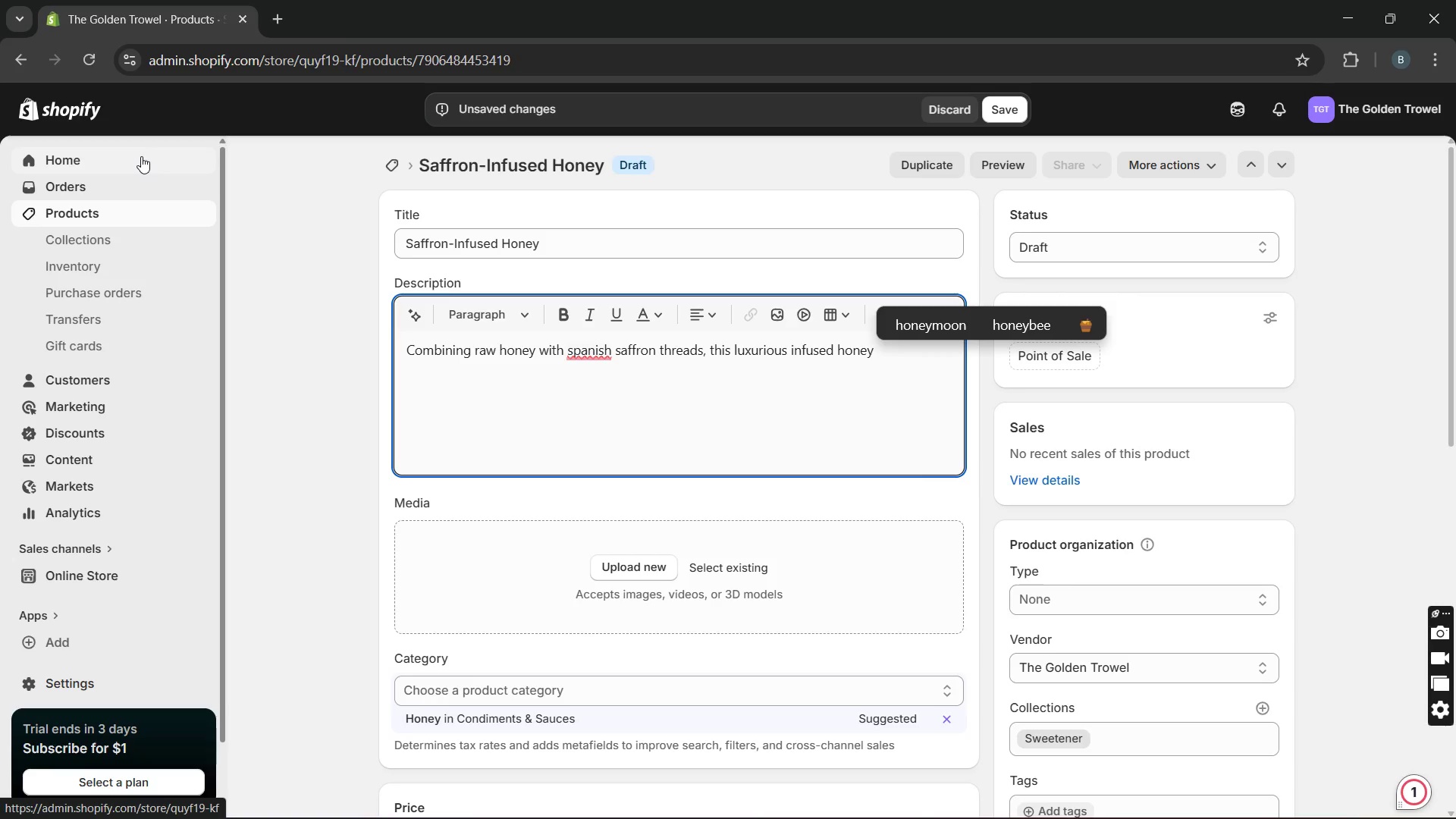 
type(delivers floral )
 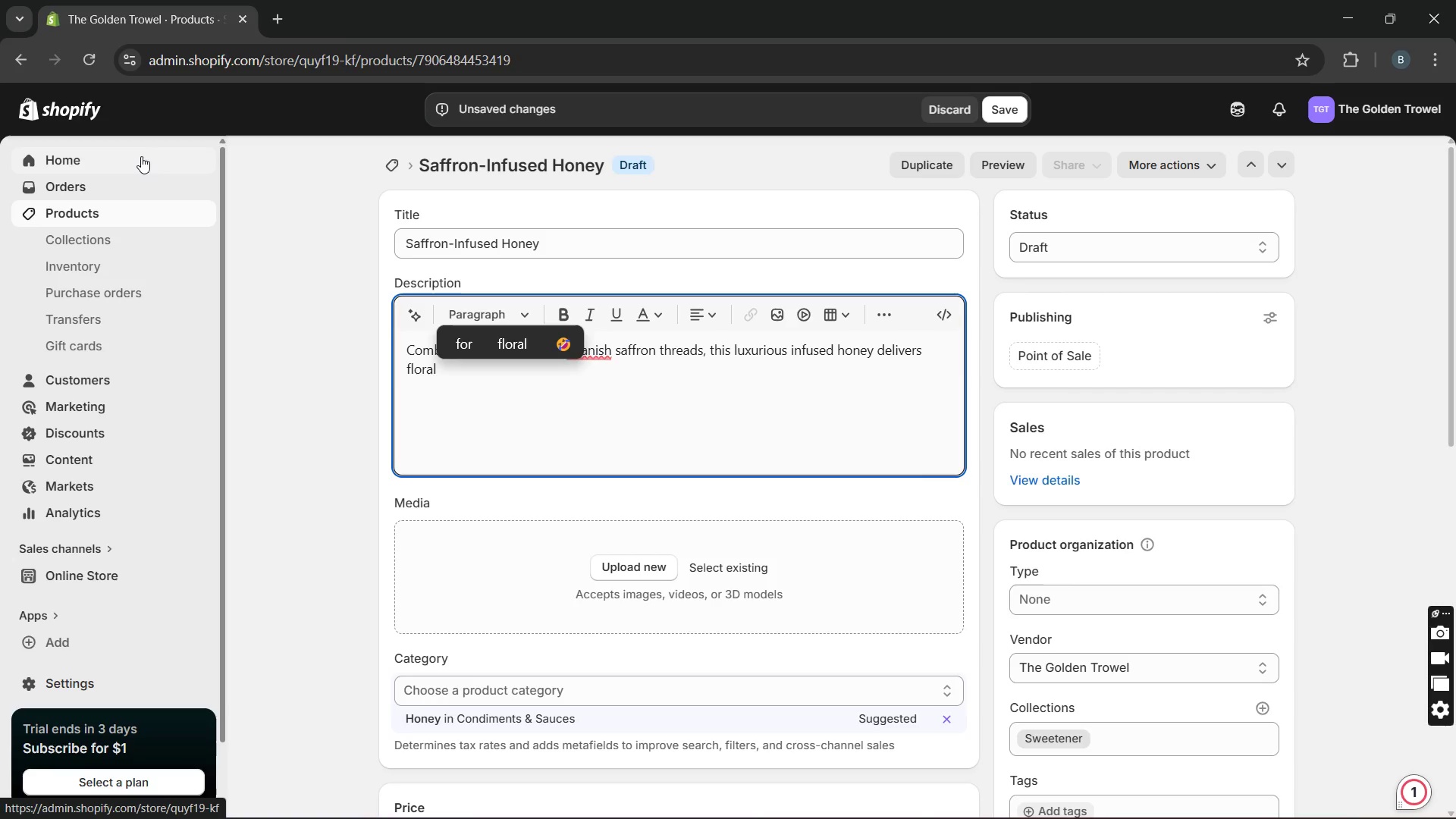 
type(swetness)
 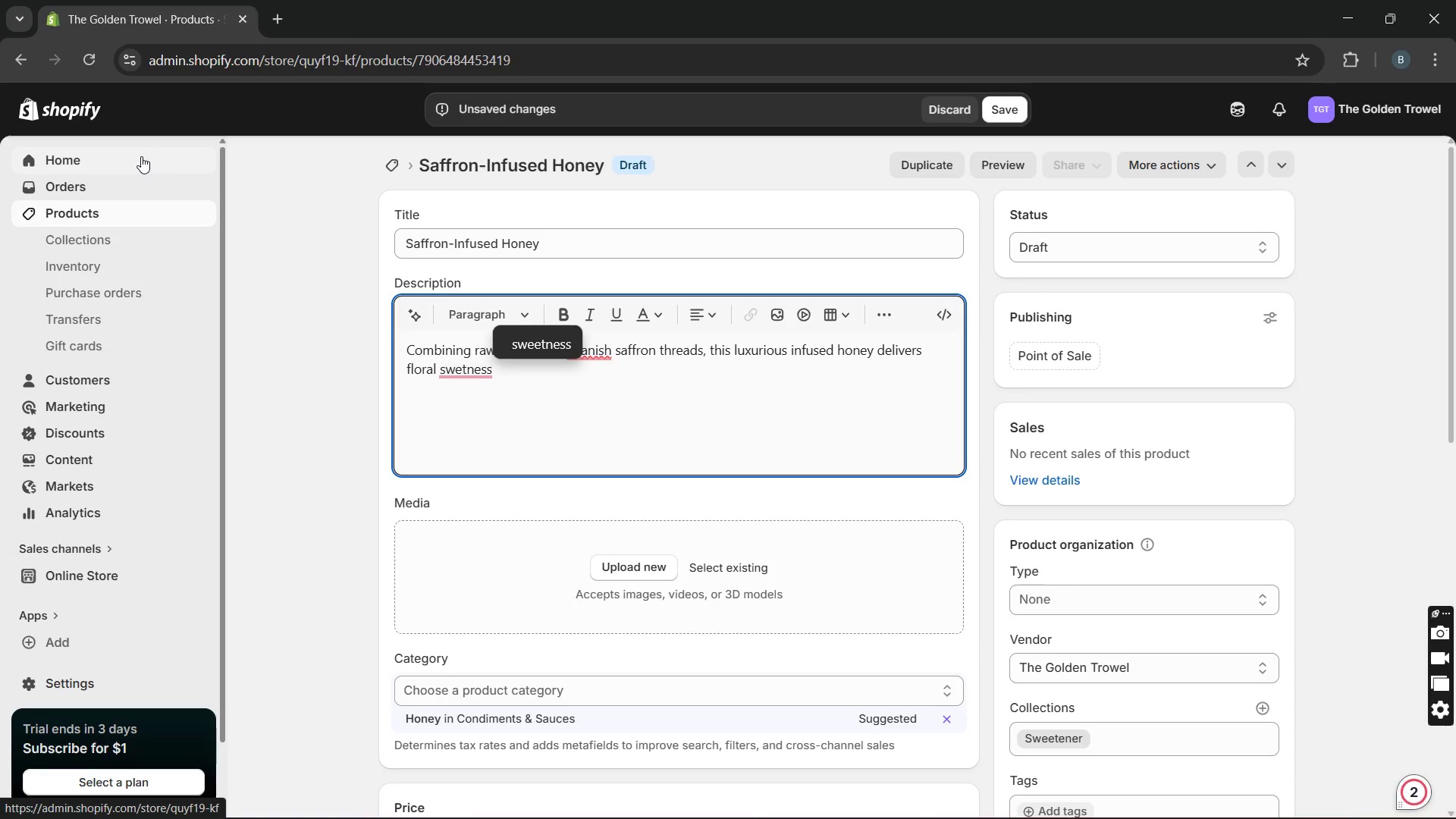 
wait(5.23)
 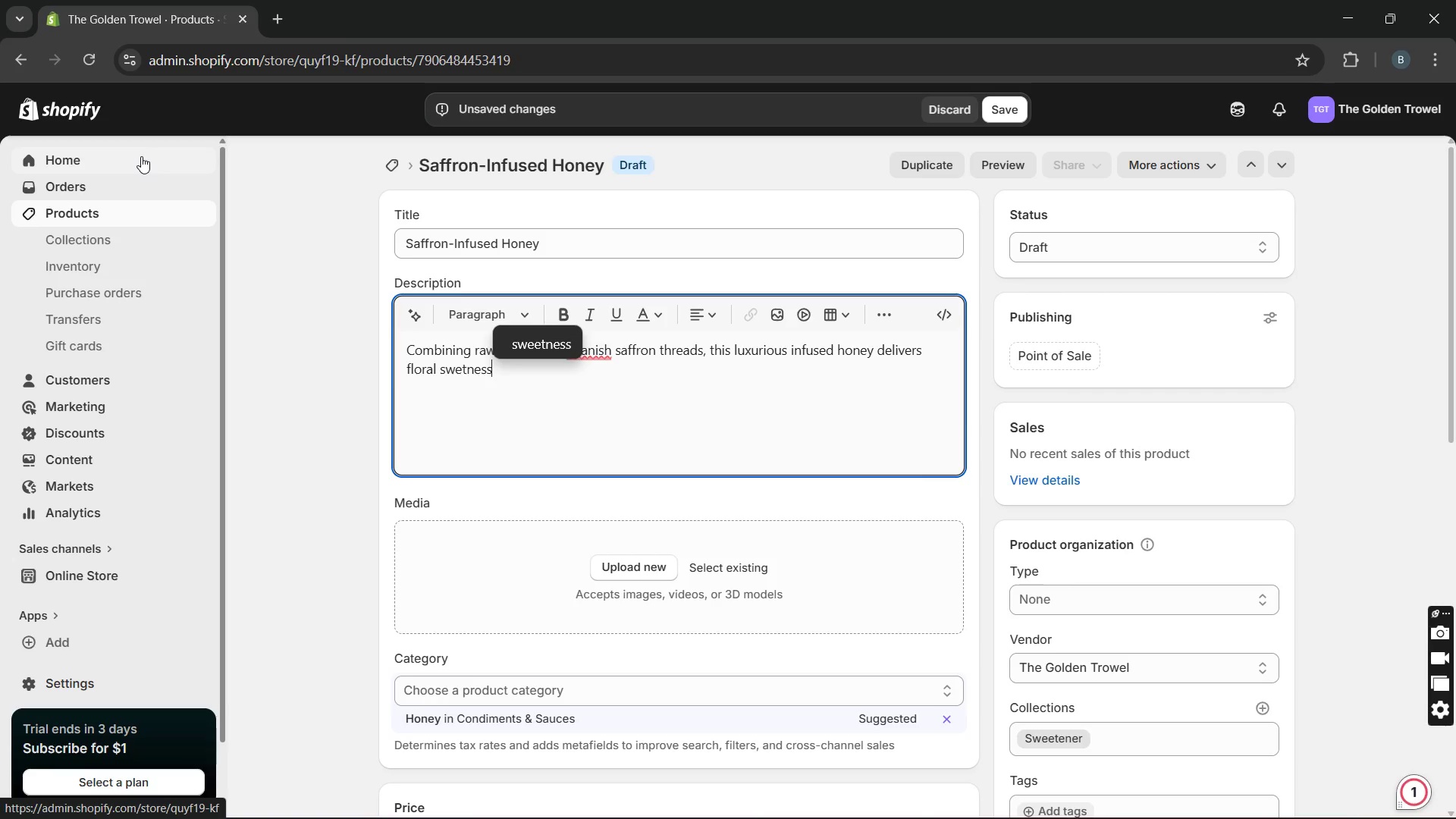 
type( with delicate)
 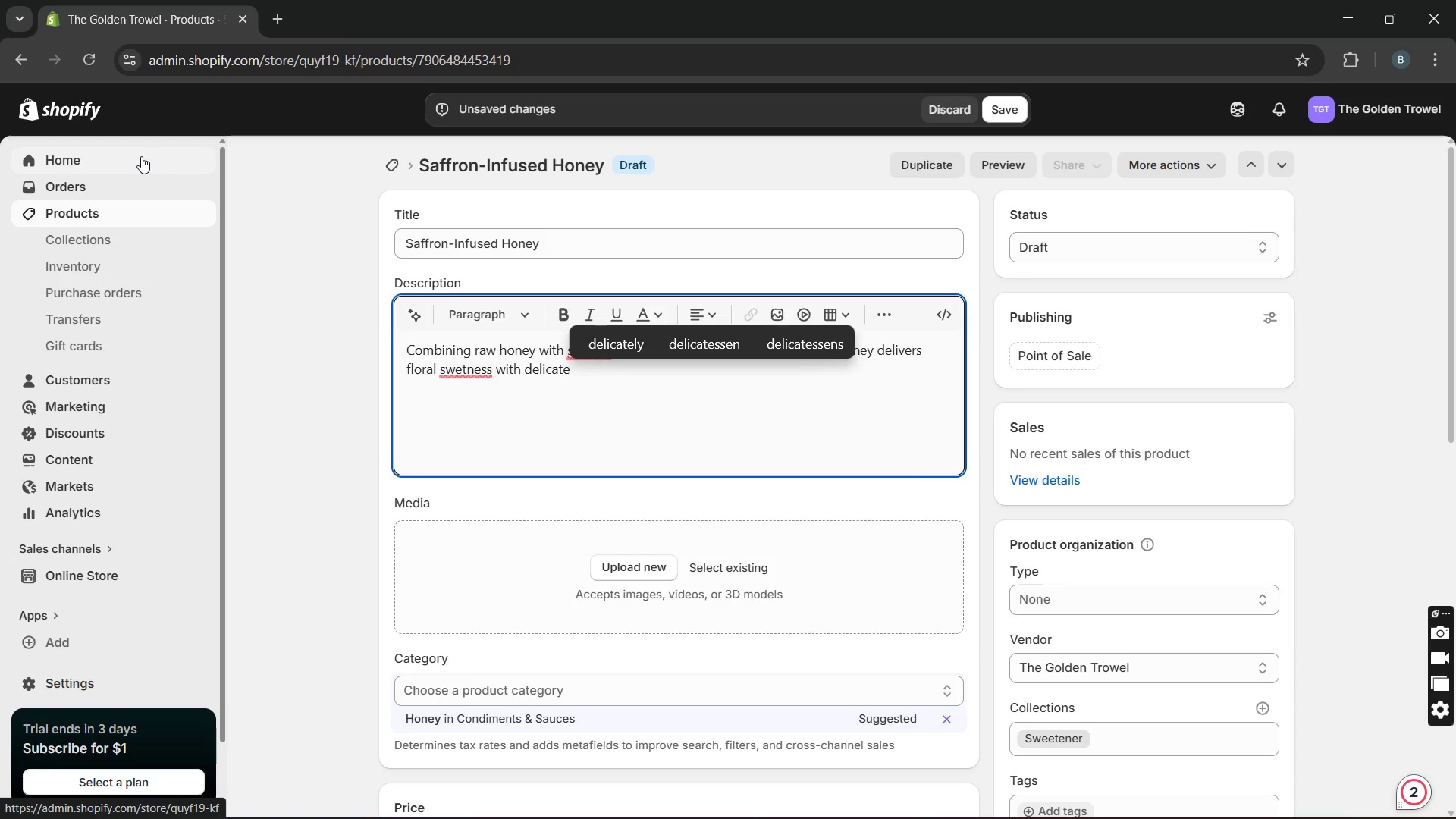 
wait(28.48)
 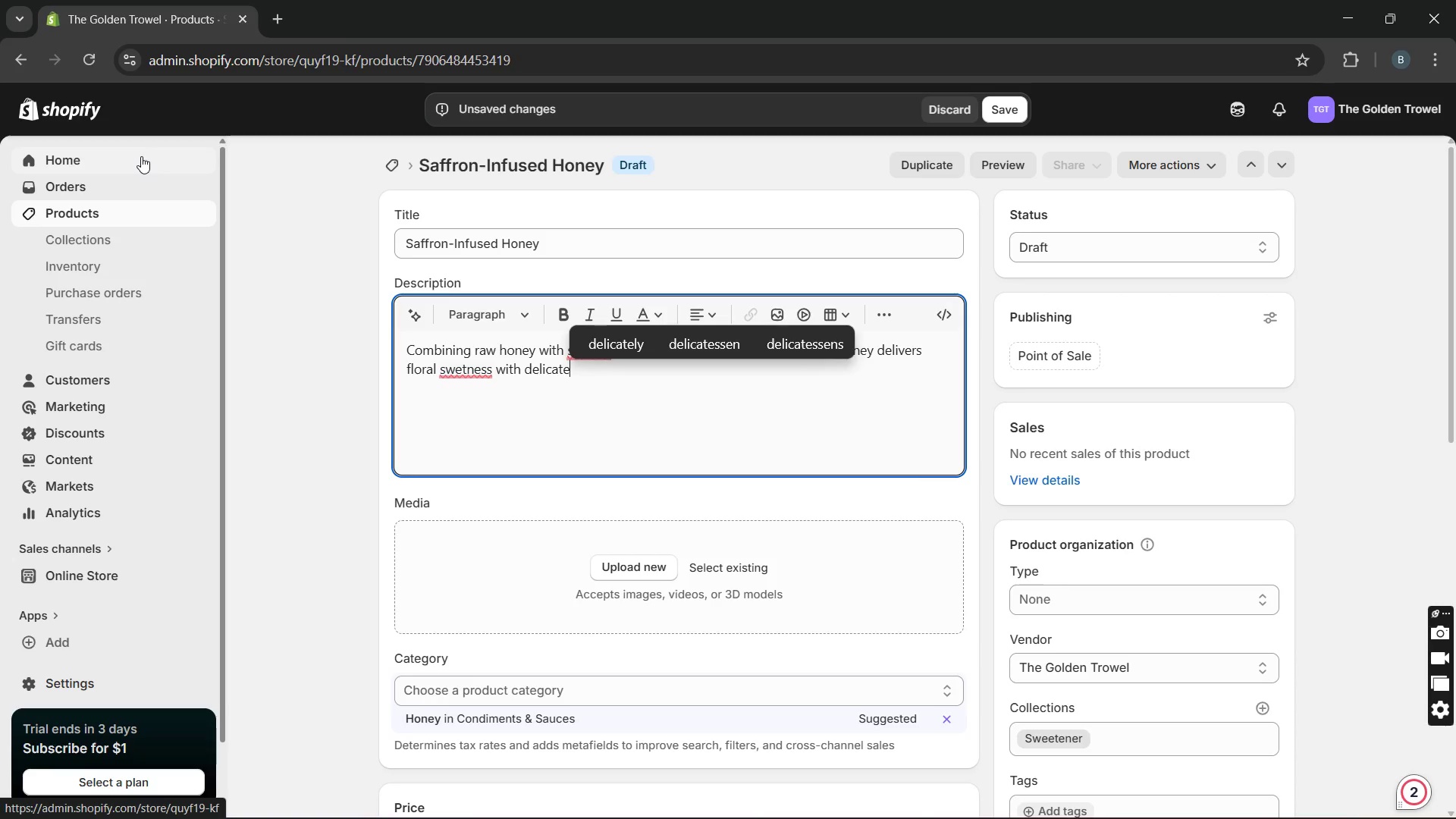 
type( earthy )
 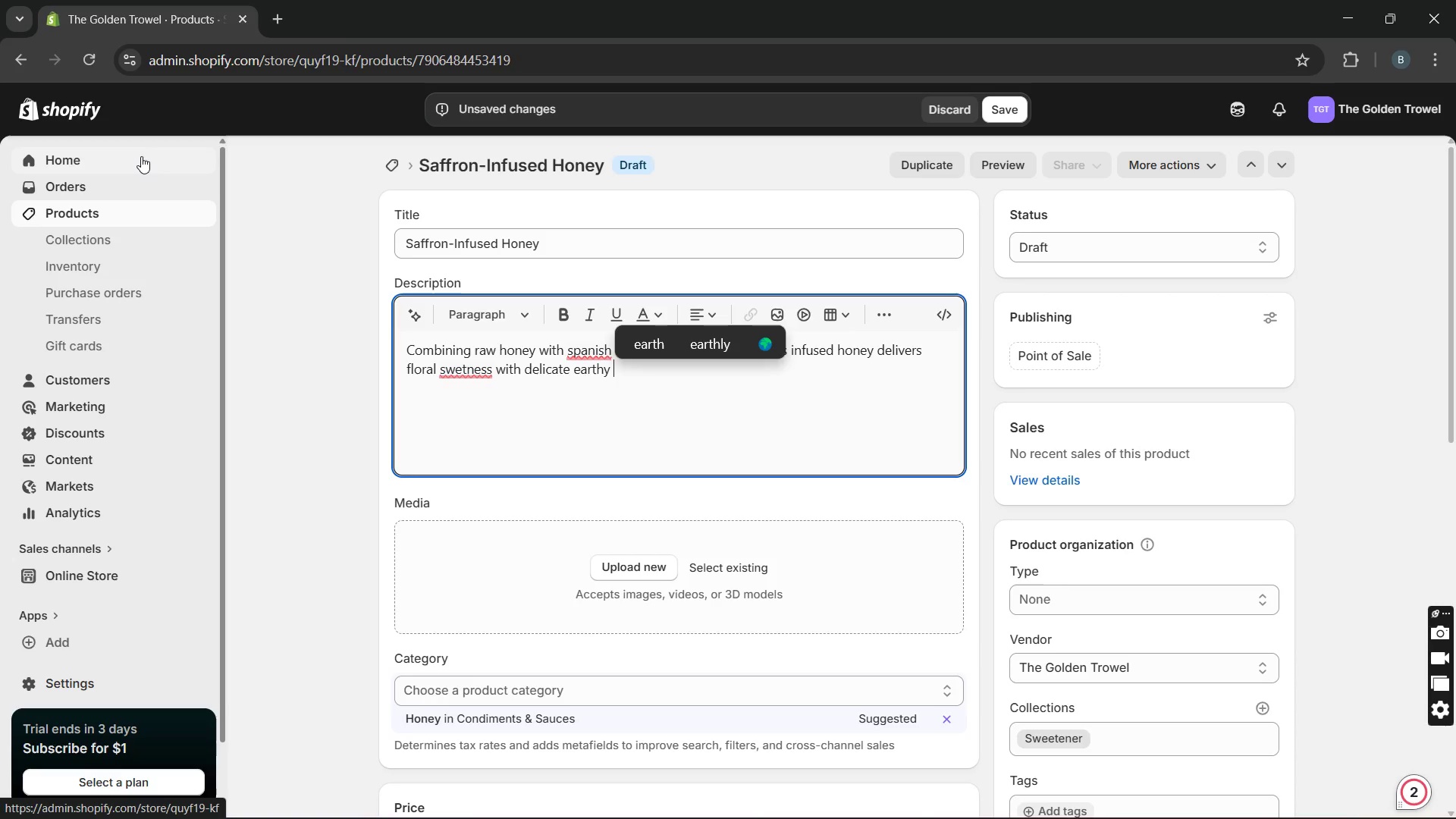 
wait(6.44)
 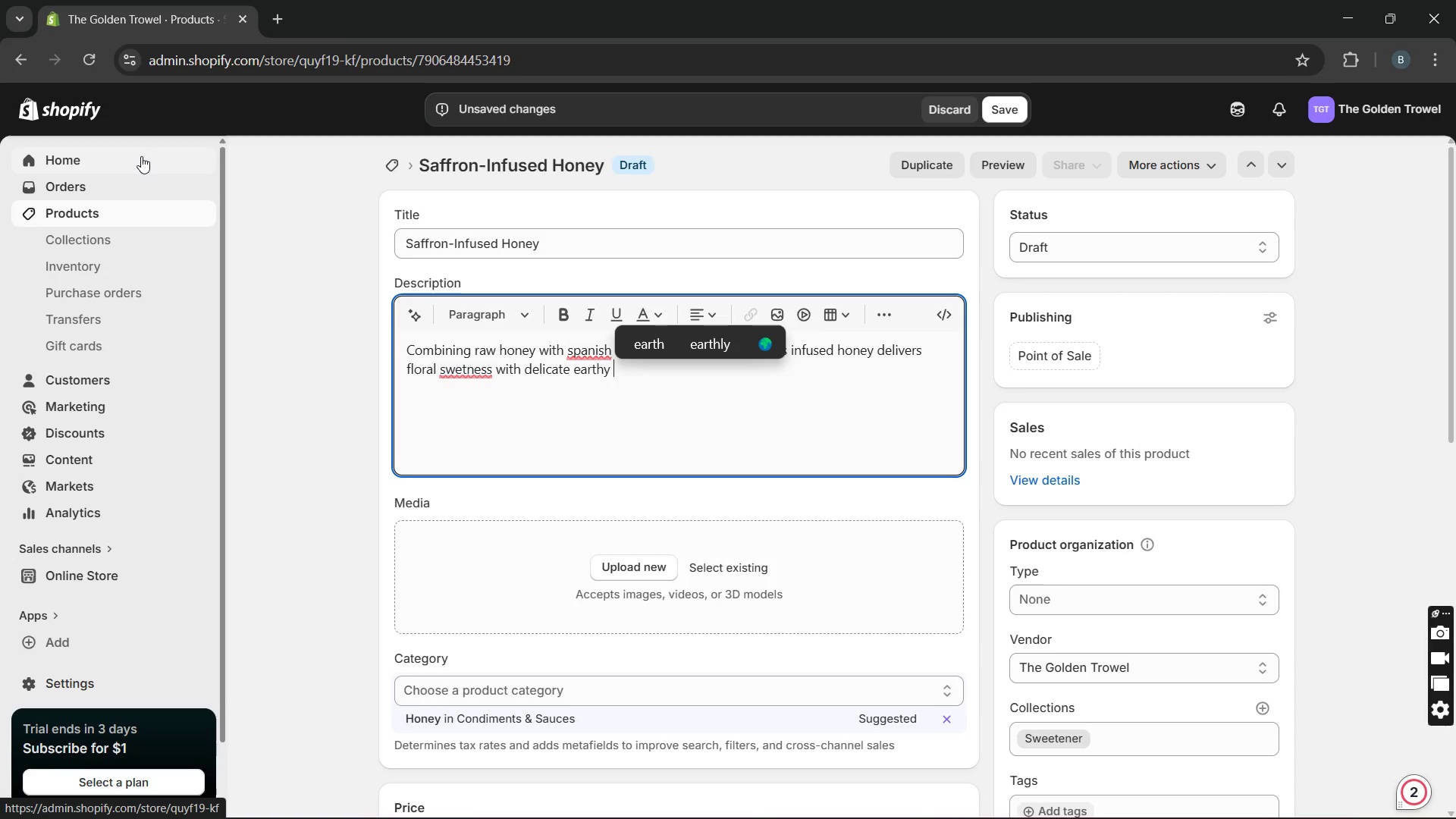 
type(warmth and golden color )
key(Backspace)
type(.)
 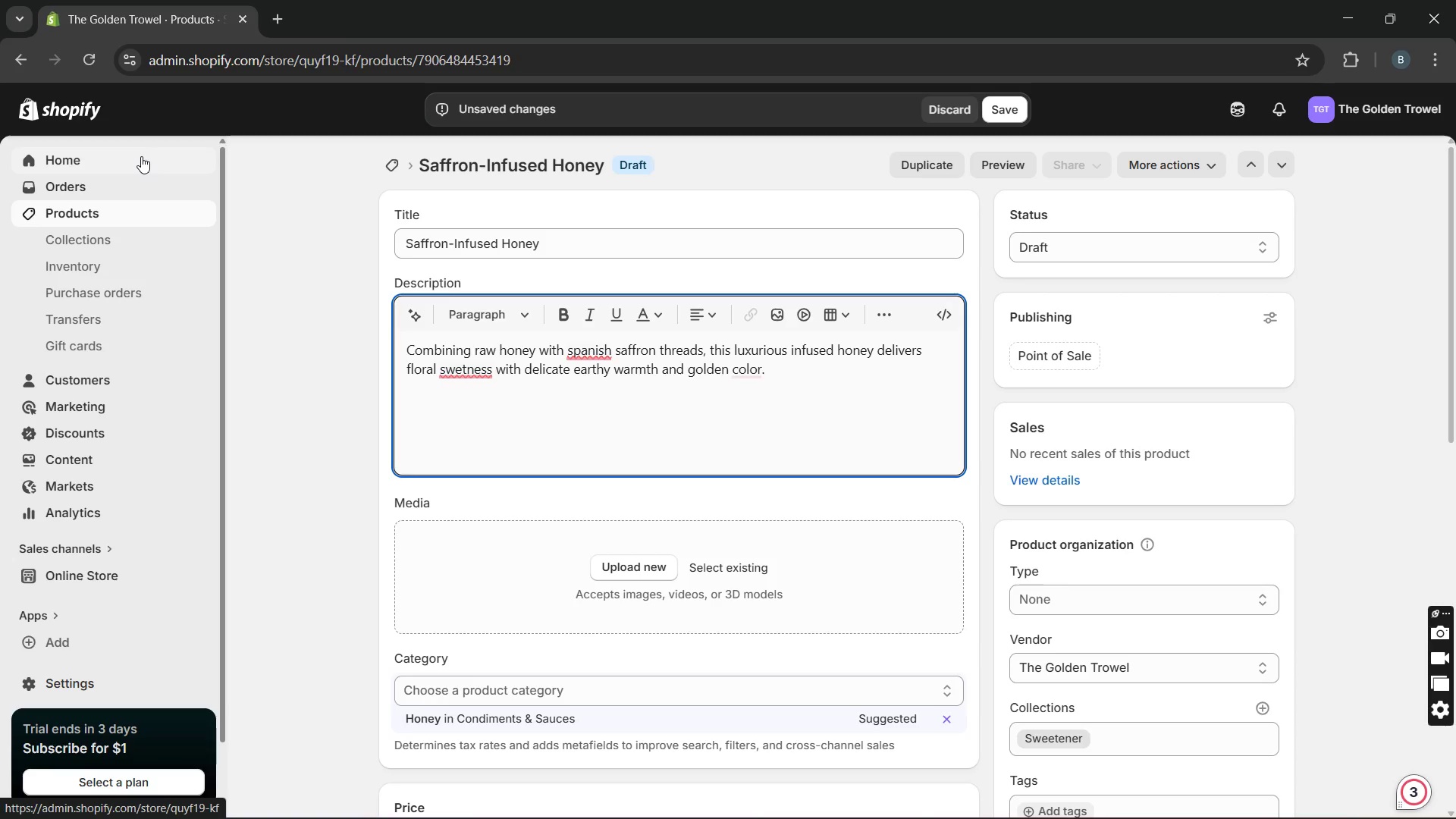 
key(ArrowLeft)
 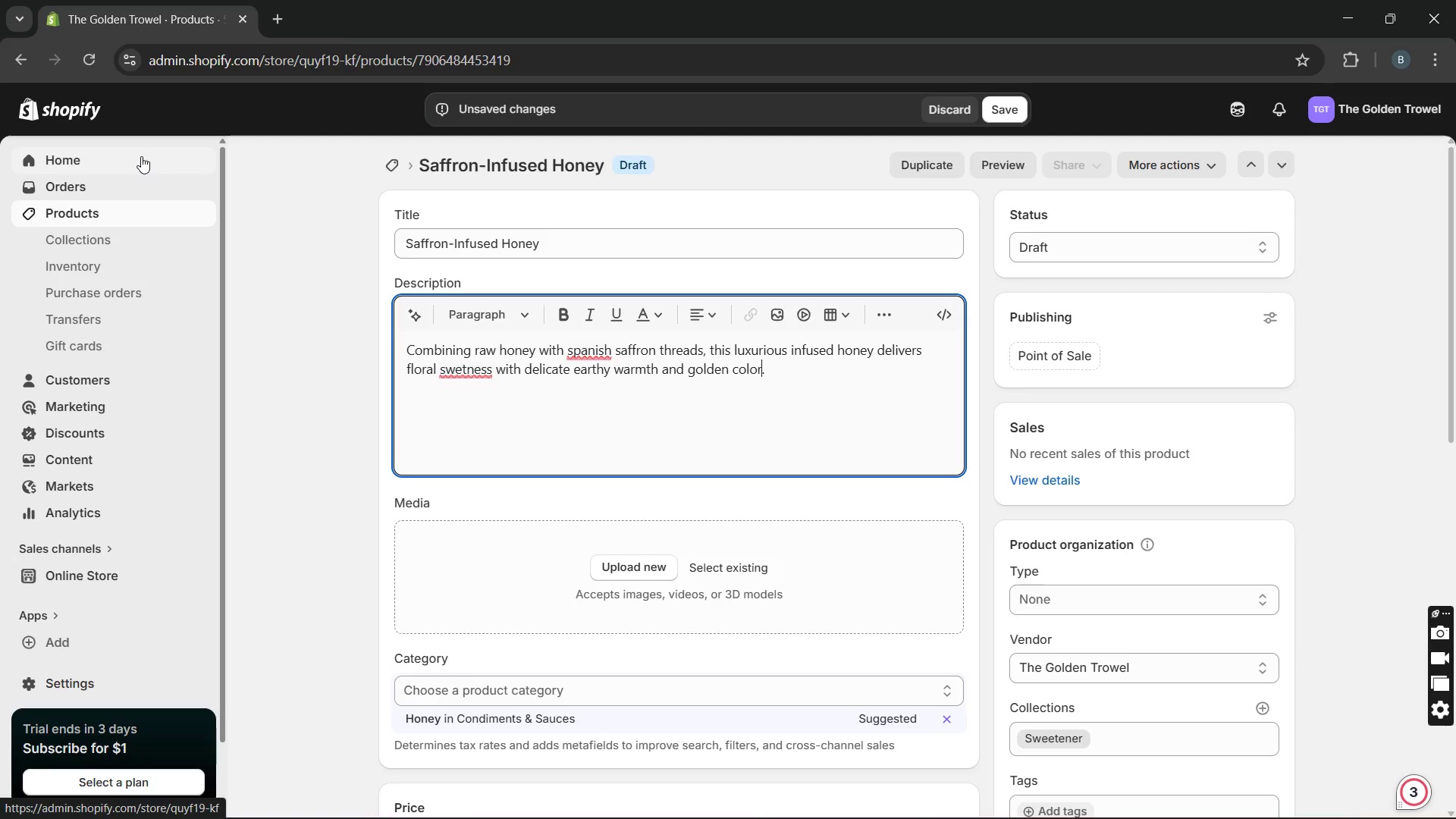 
key(ArrowLeft)
 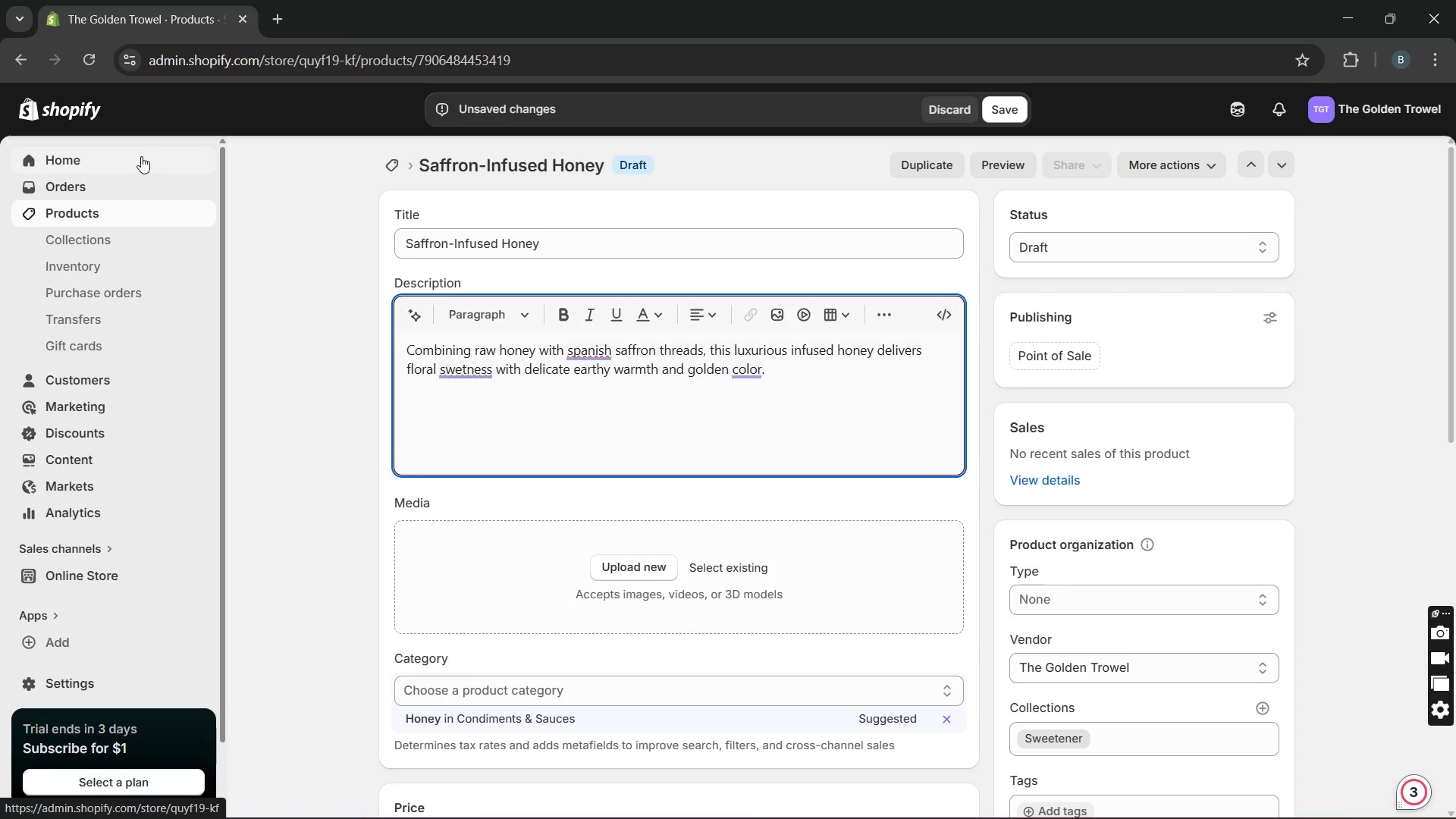 
key(U)
 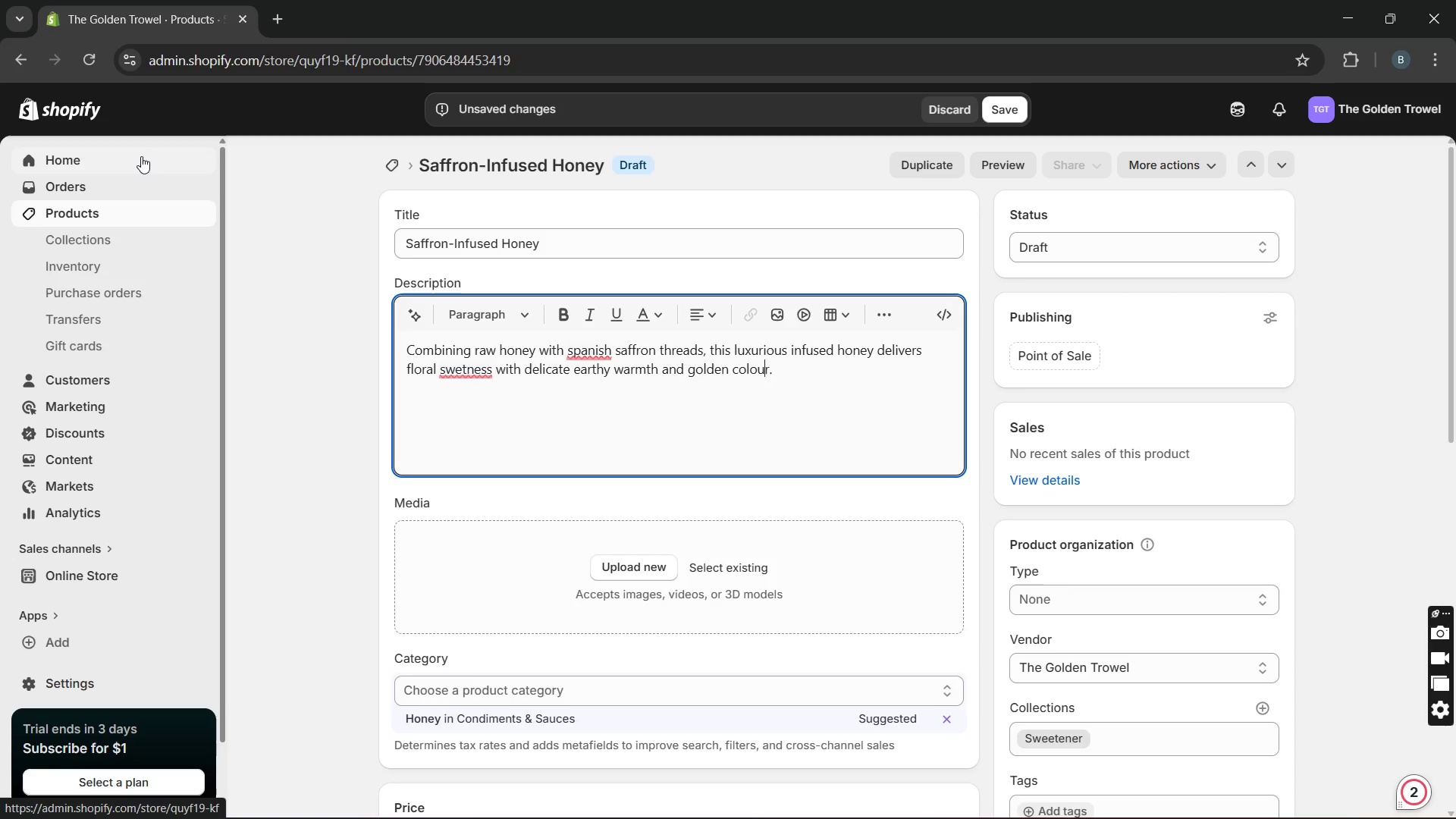 
key(ArrowRight)
 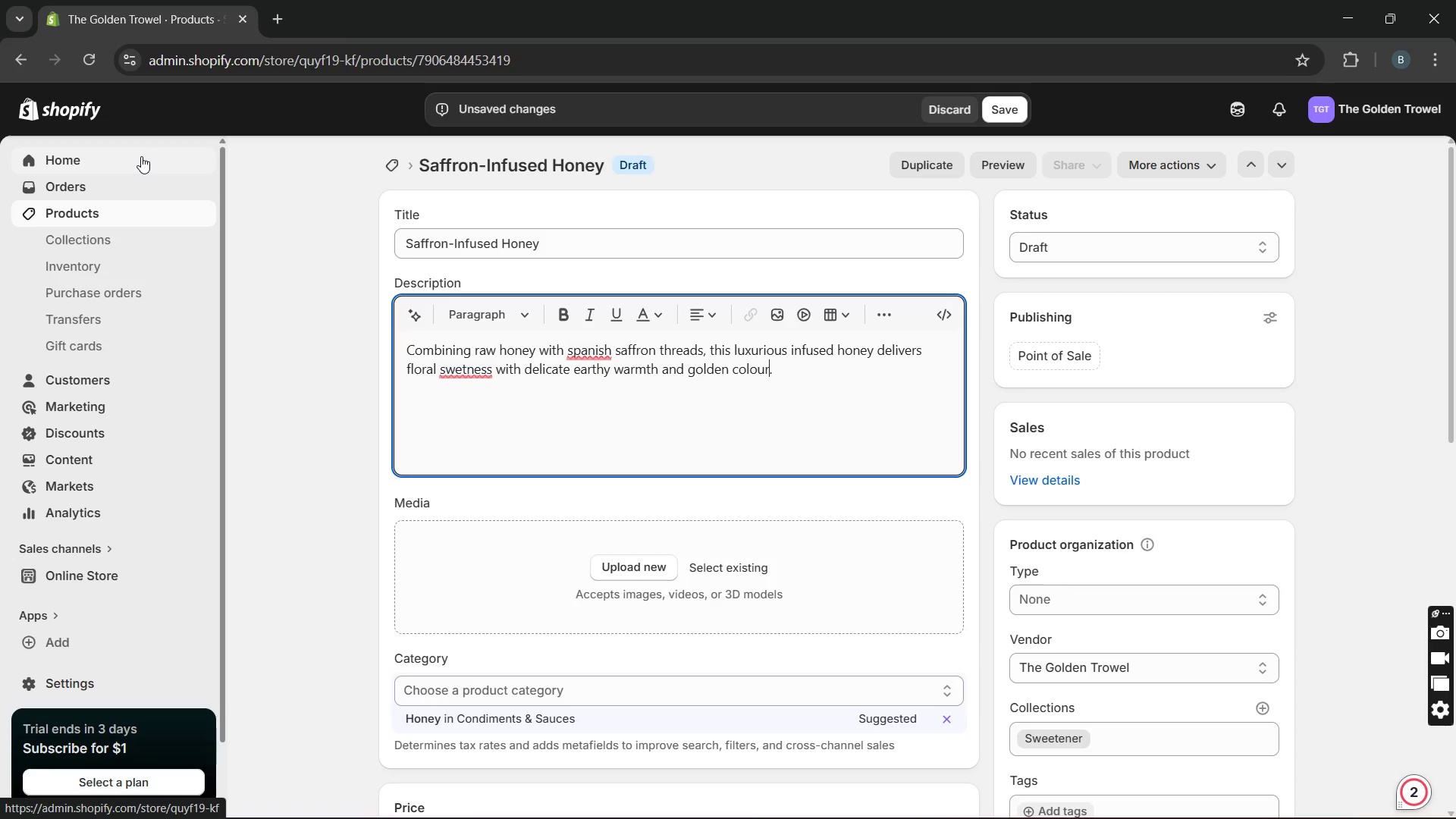 
key(ArrowRight)
 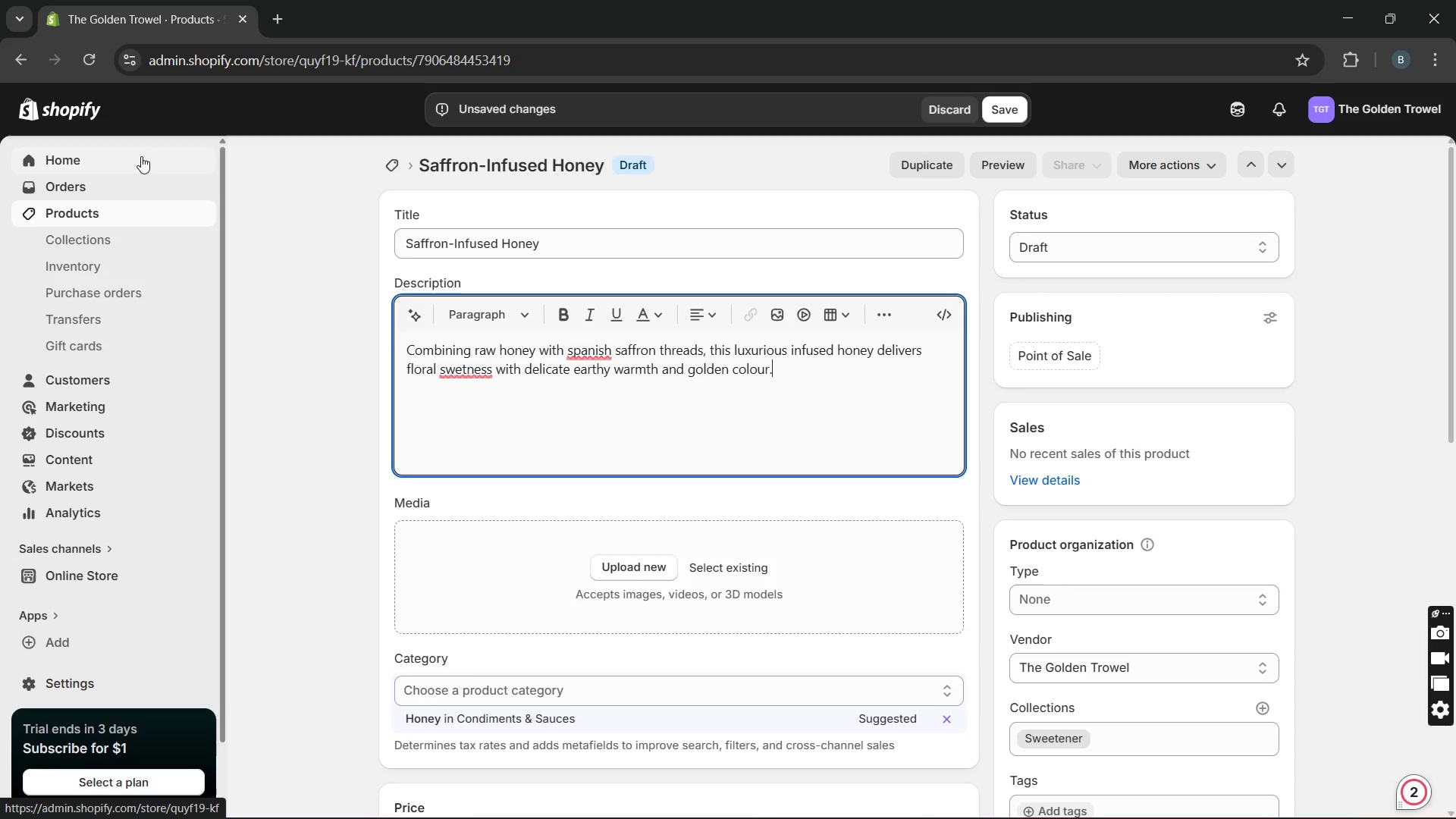 
key(ArrowRight)
 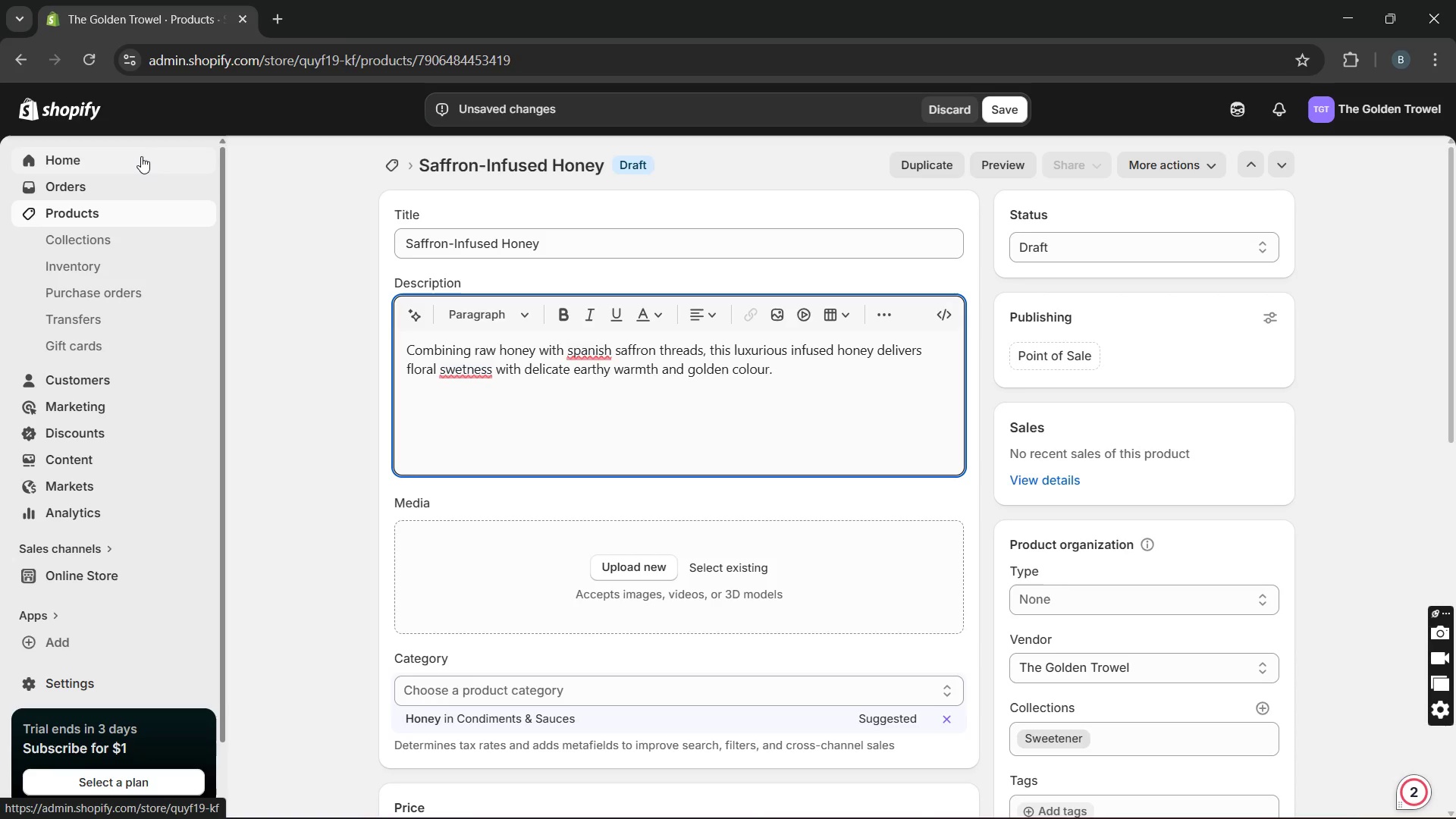 
type(The smooth texture pairs beautifully with tea, cheese boards, pastries, yogurt, and artisan dessertswhile as)
key(Backspace)
type(ddingelegant flavour )
 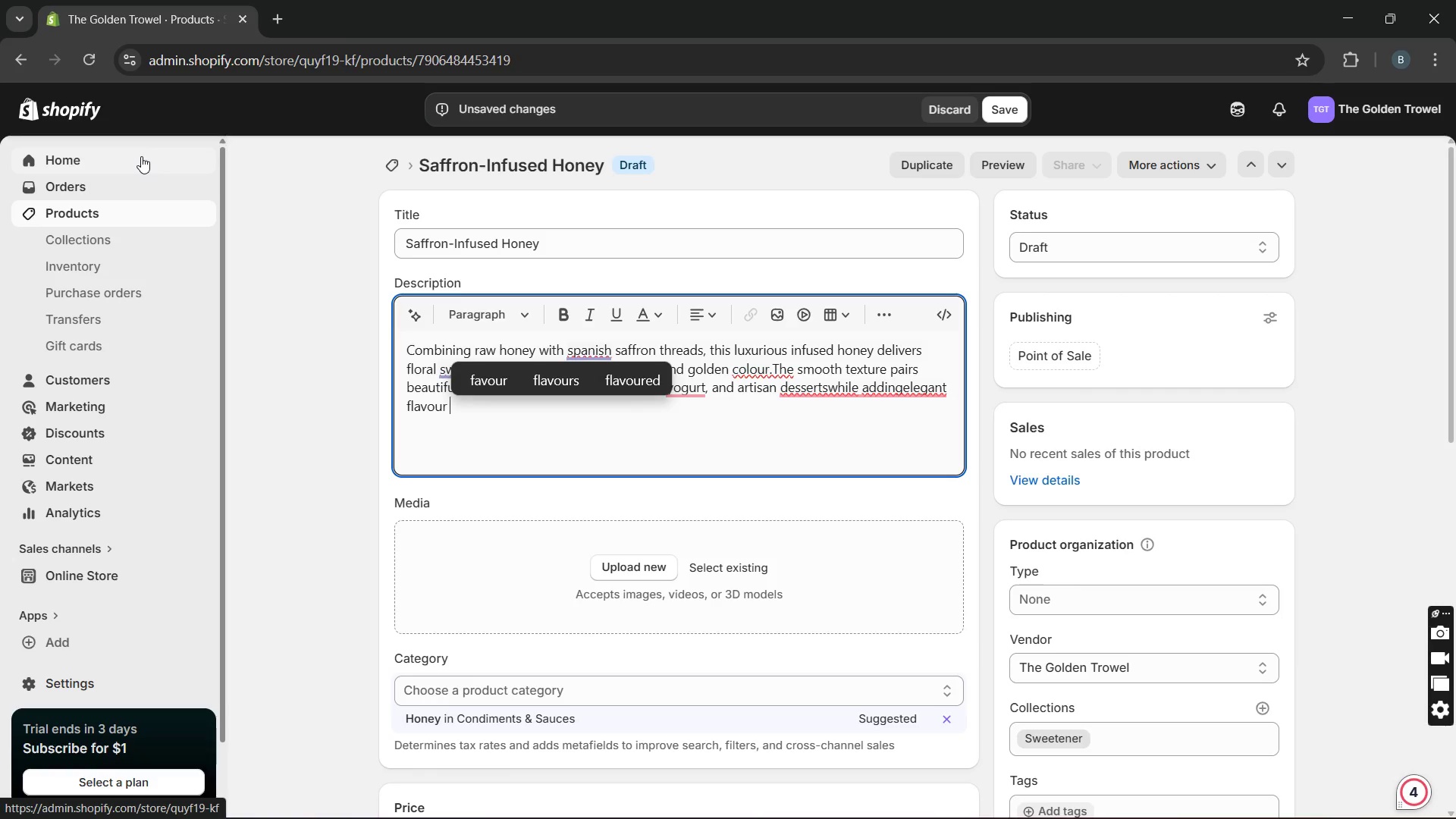 
type(to everyday recipes. Crafted)
 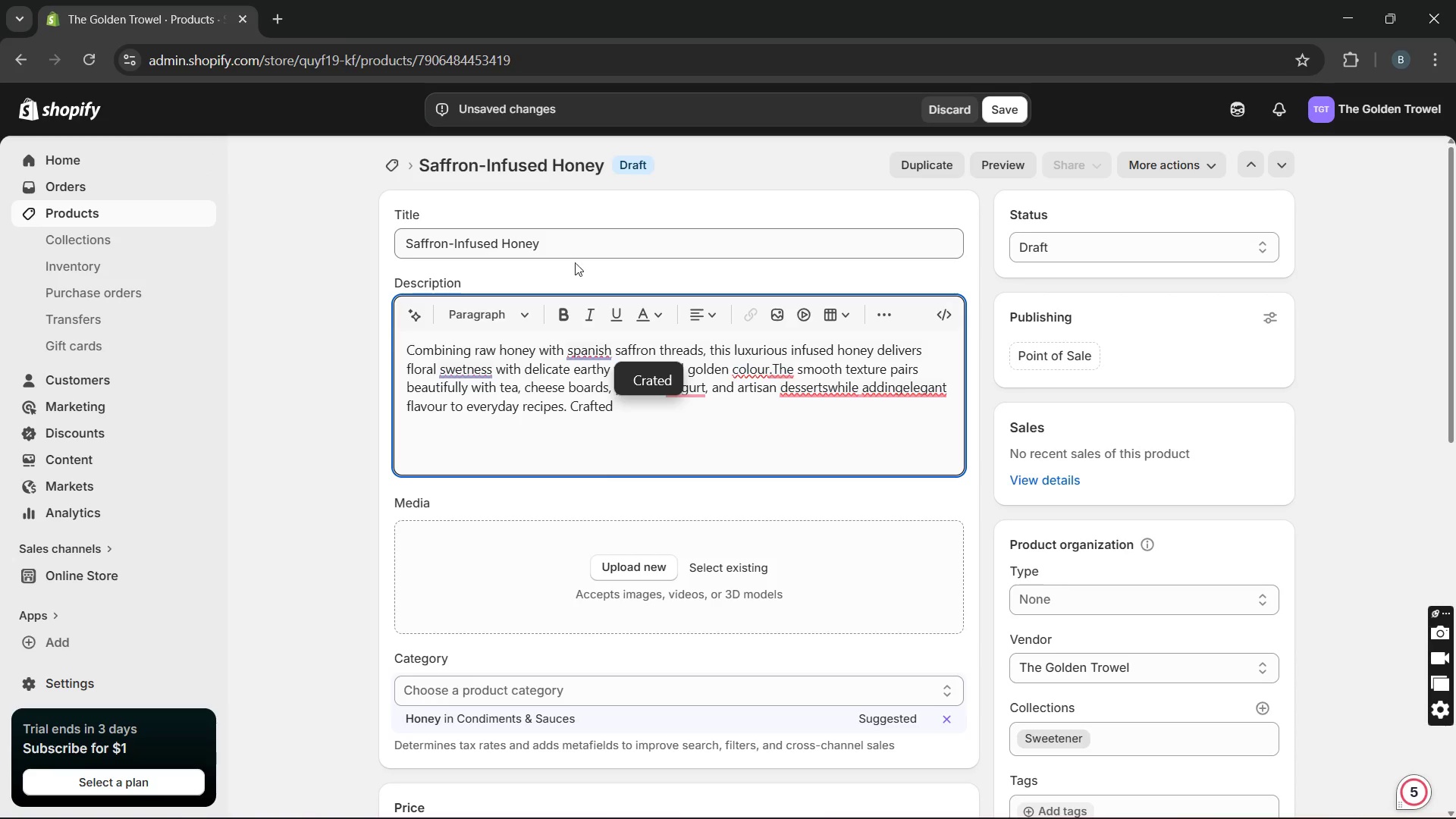 
mouse_move([781, 391])
 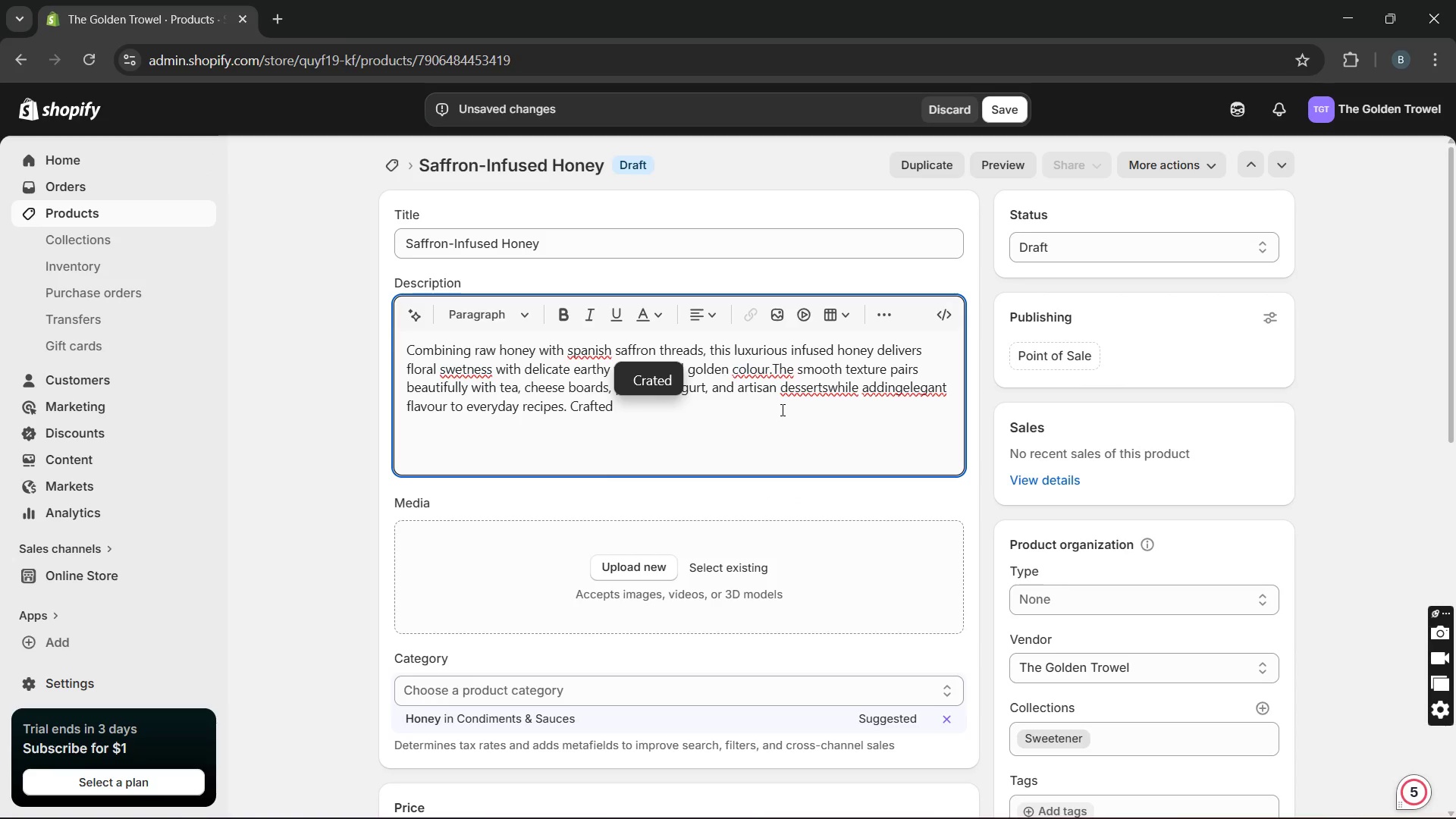 
left_click([781, 410])
 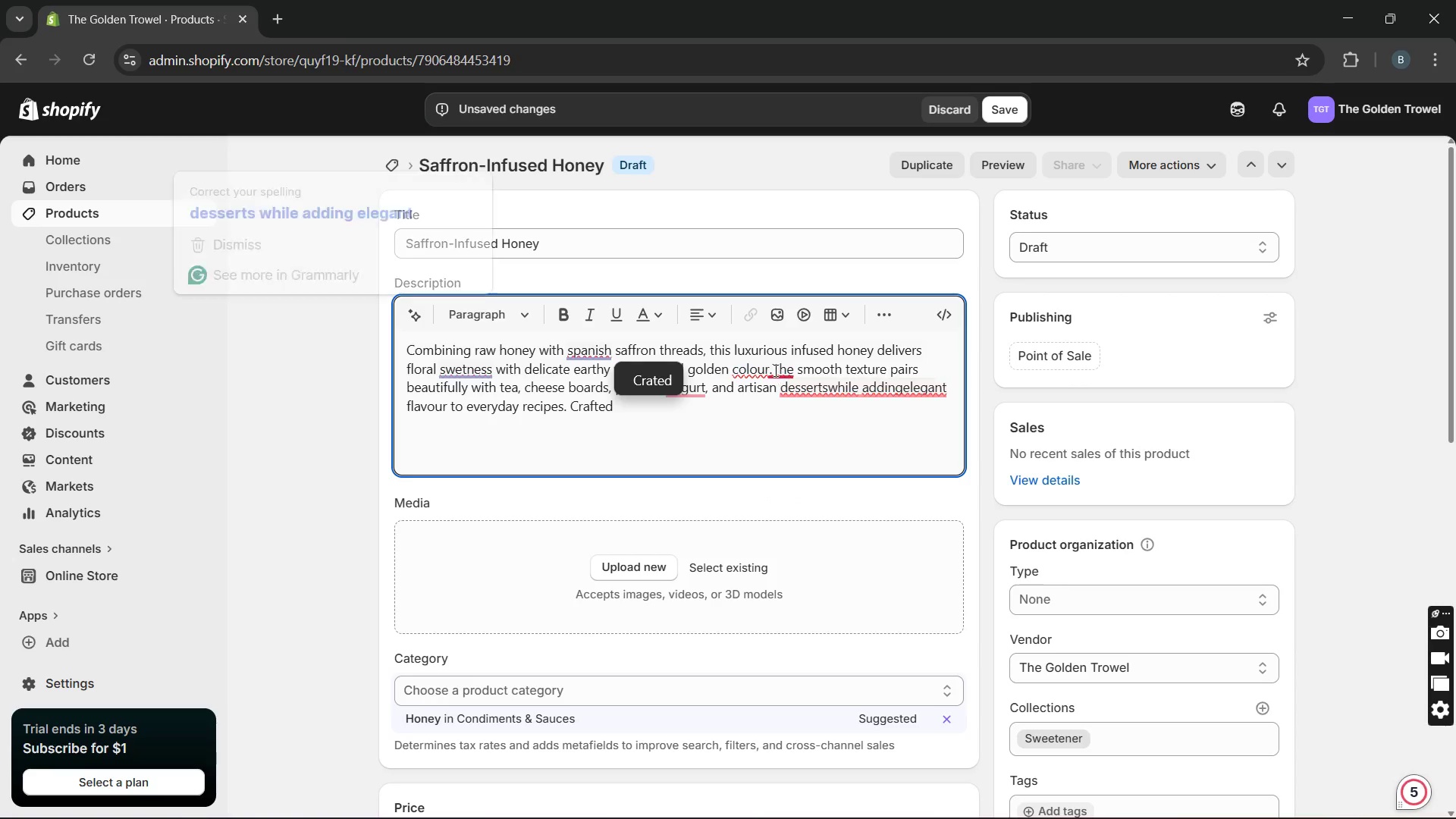 
left_click([774, 369])
 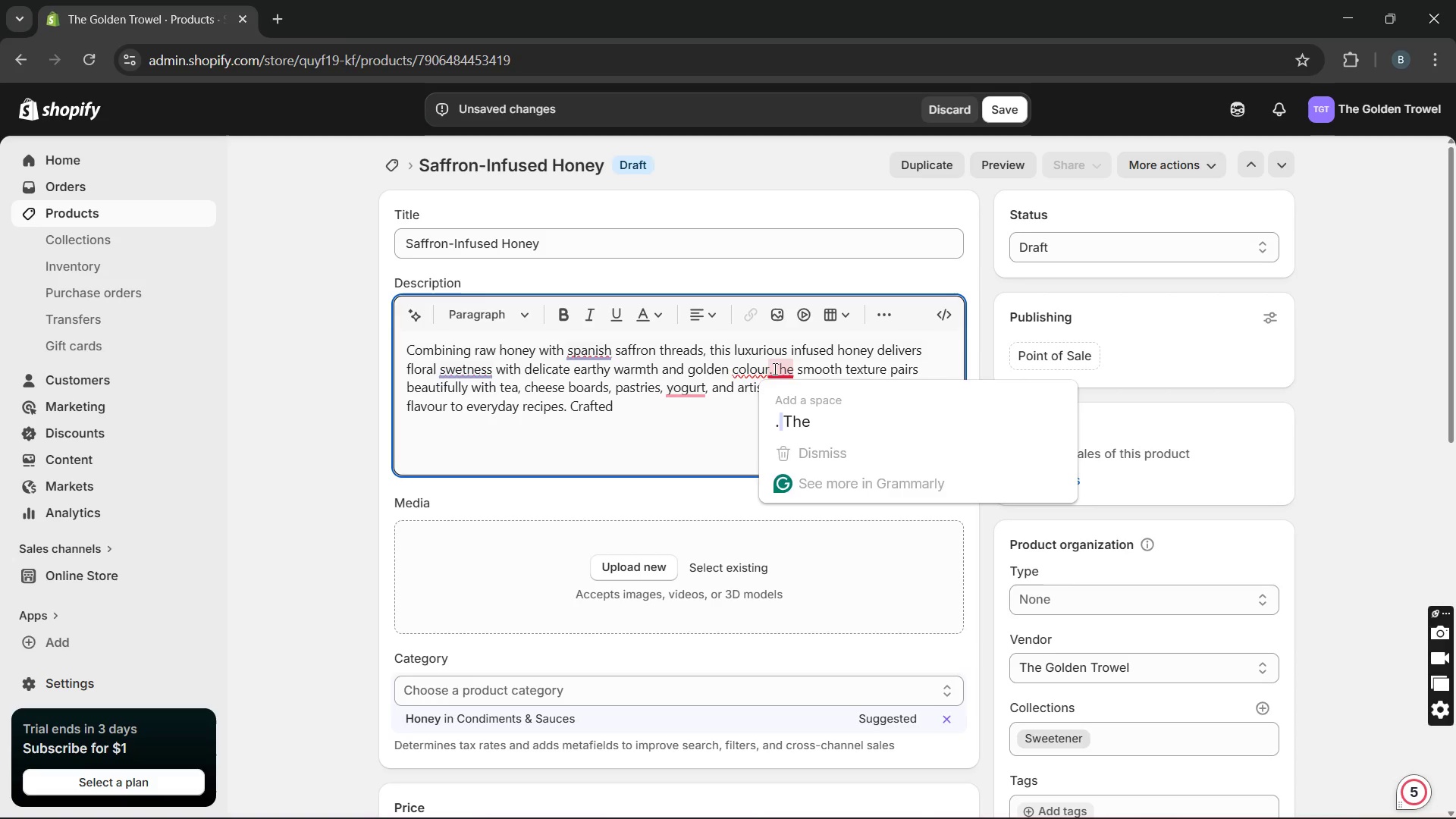 
key(Space)
 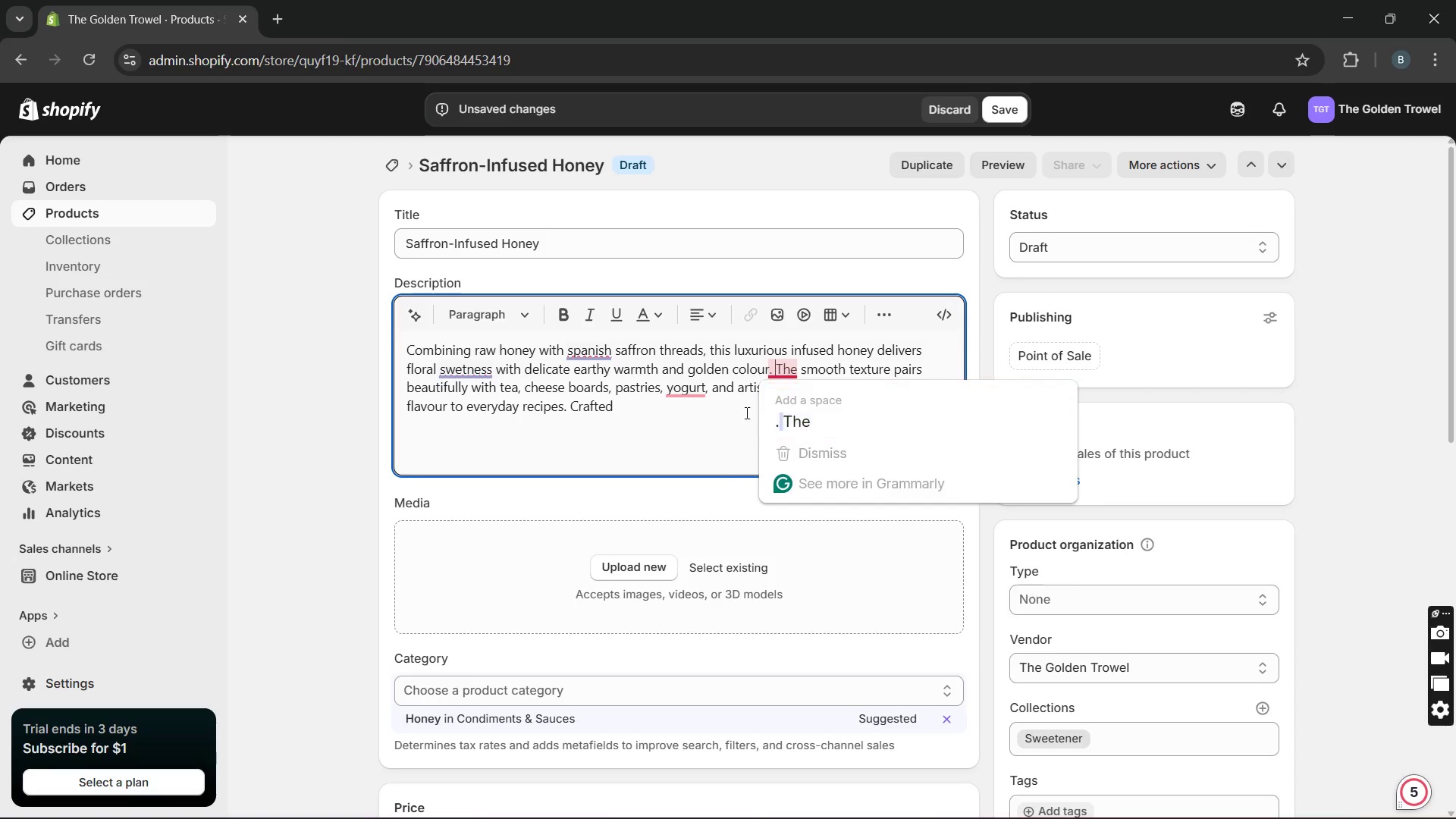 
left_click([741, 413])
 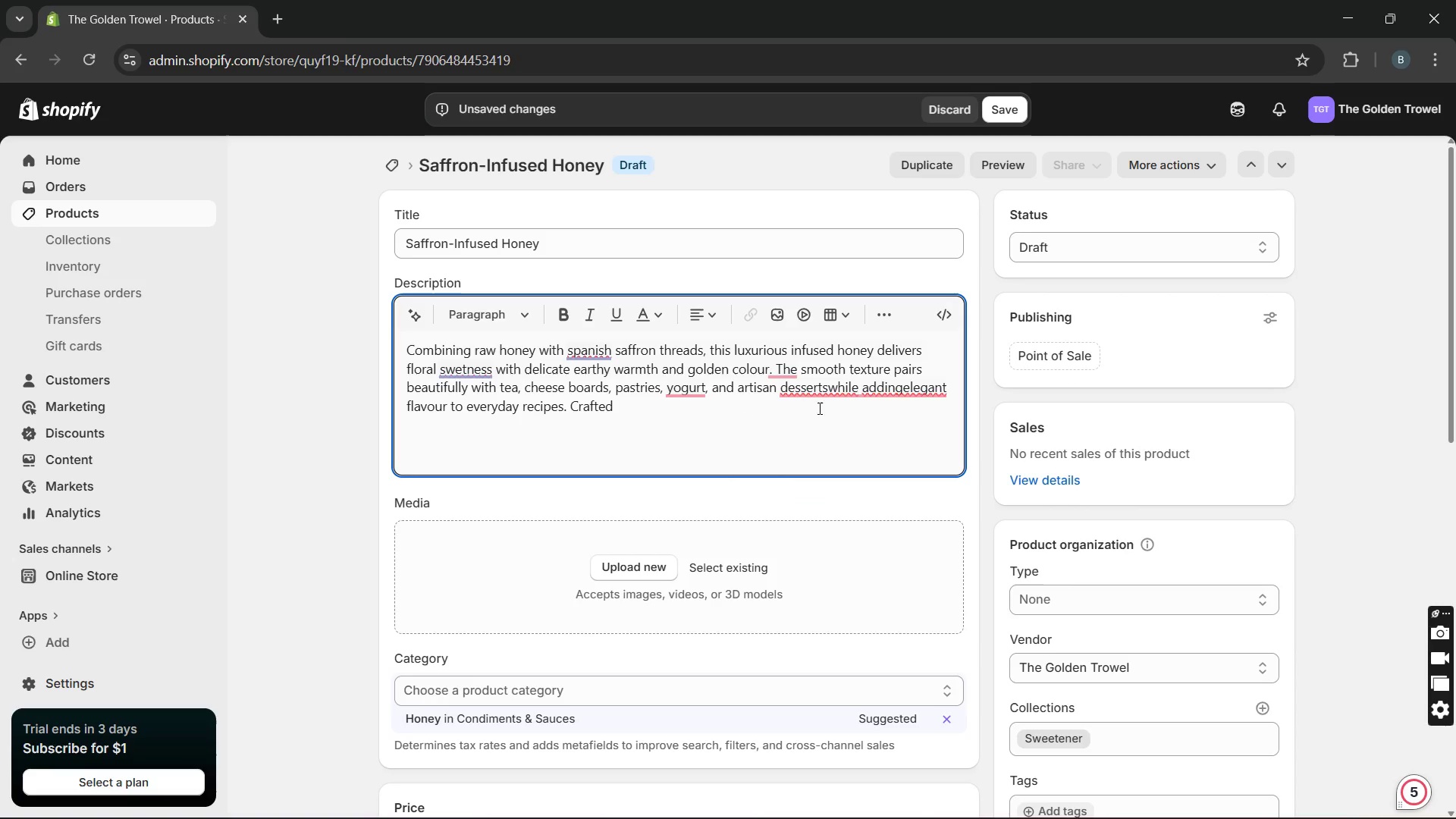 
mouse_move([831, 416])
 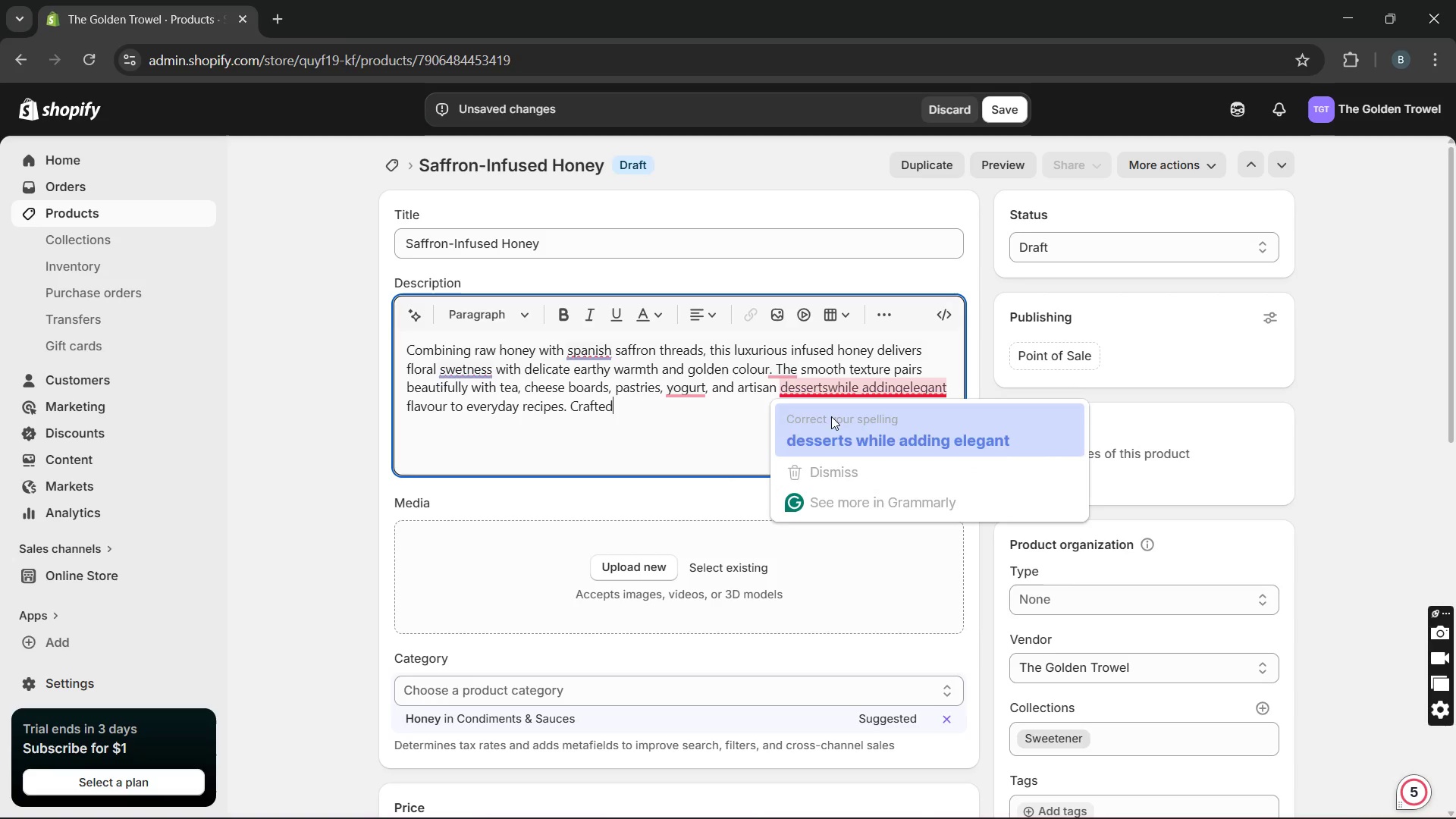 
left_click([831, 416])
 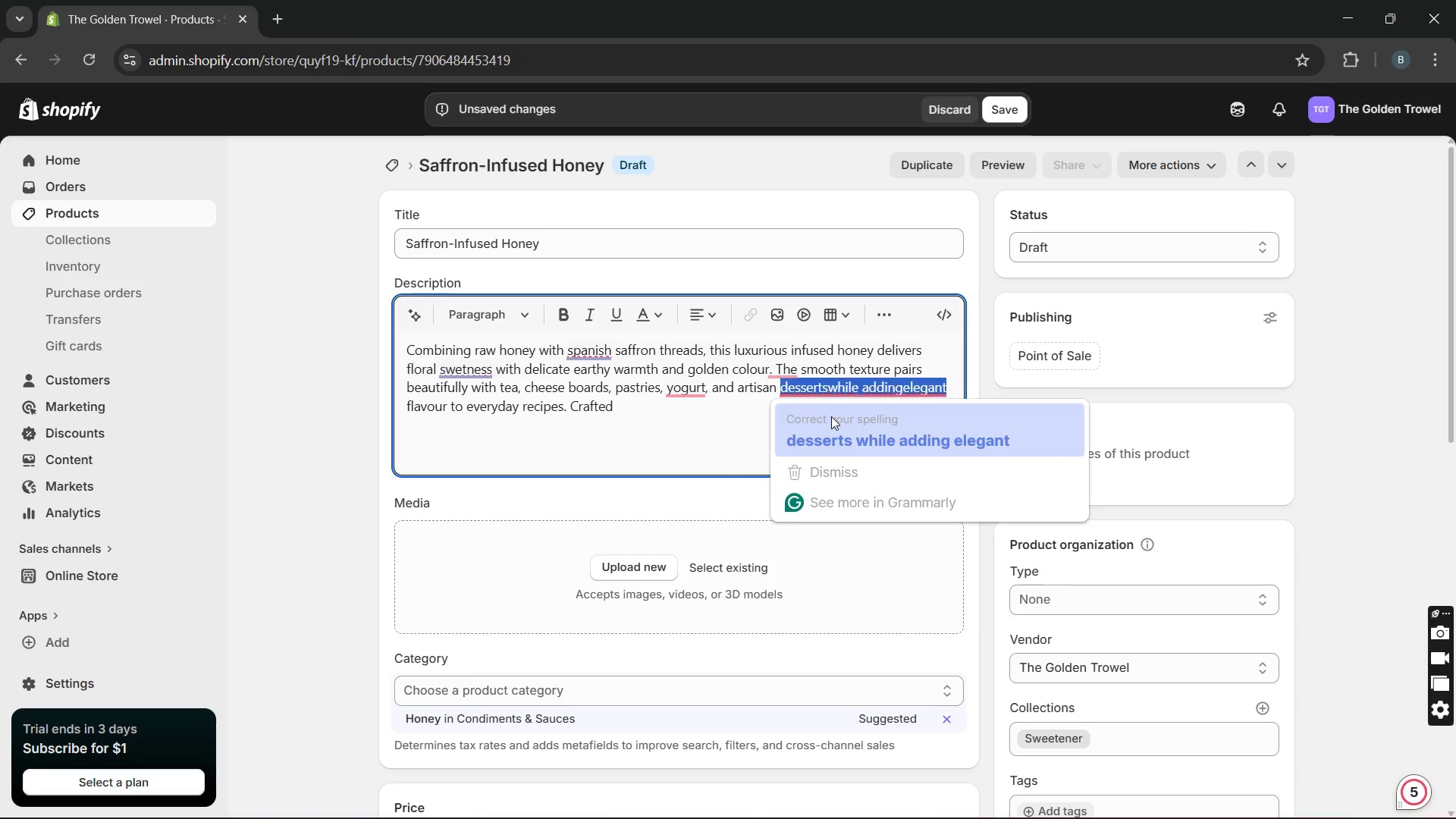 
key(Unknown)
 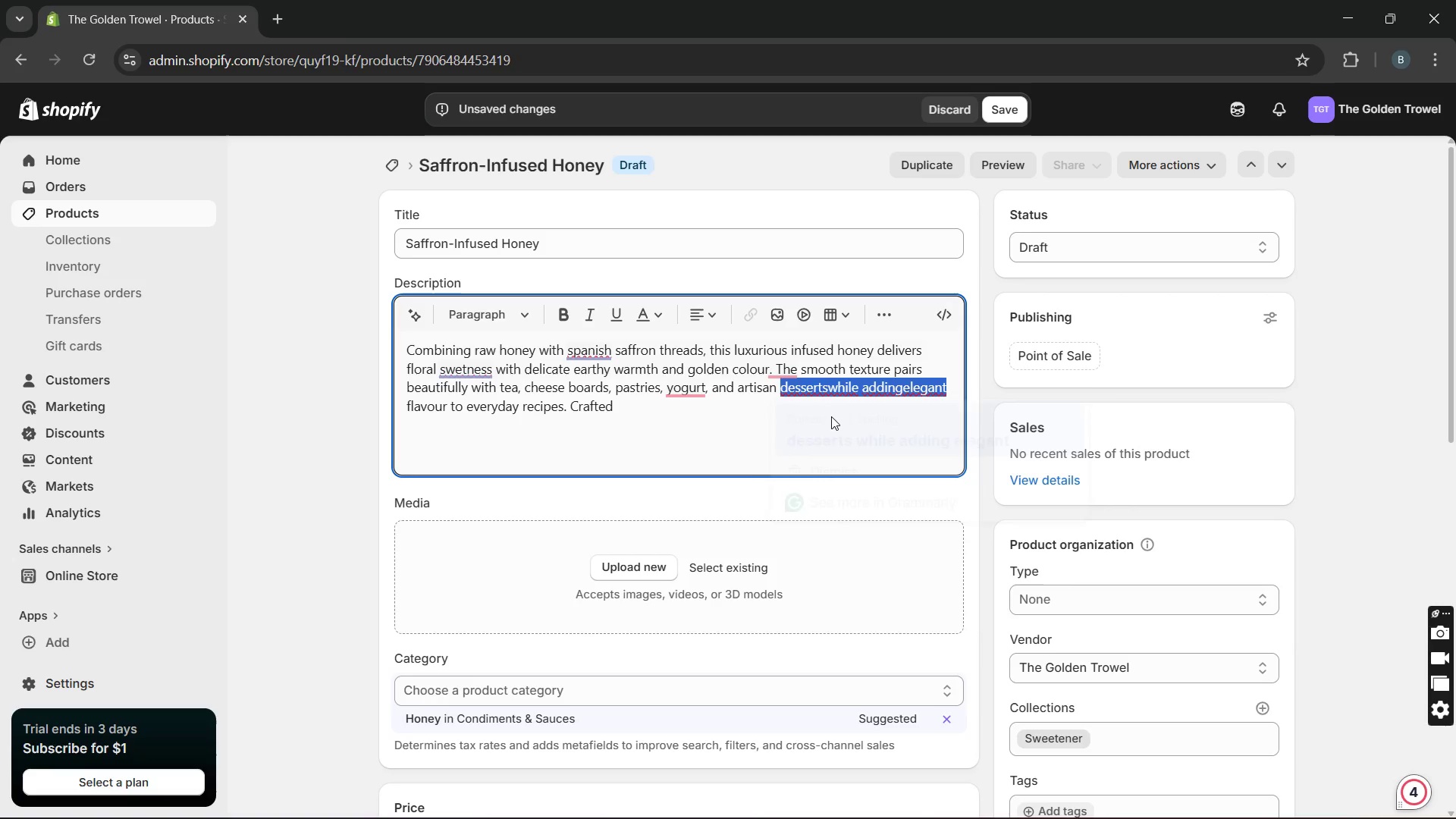 
key(Unknown)
 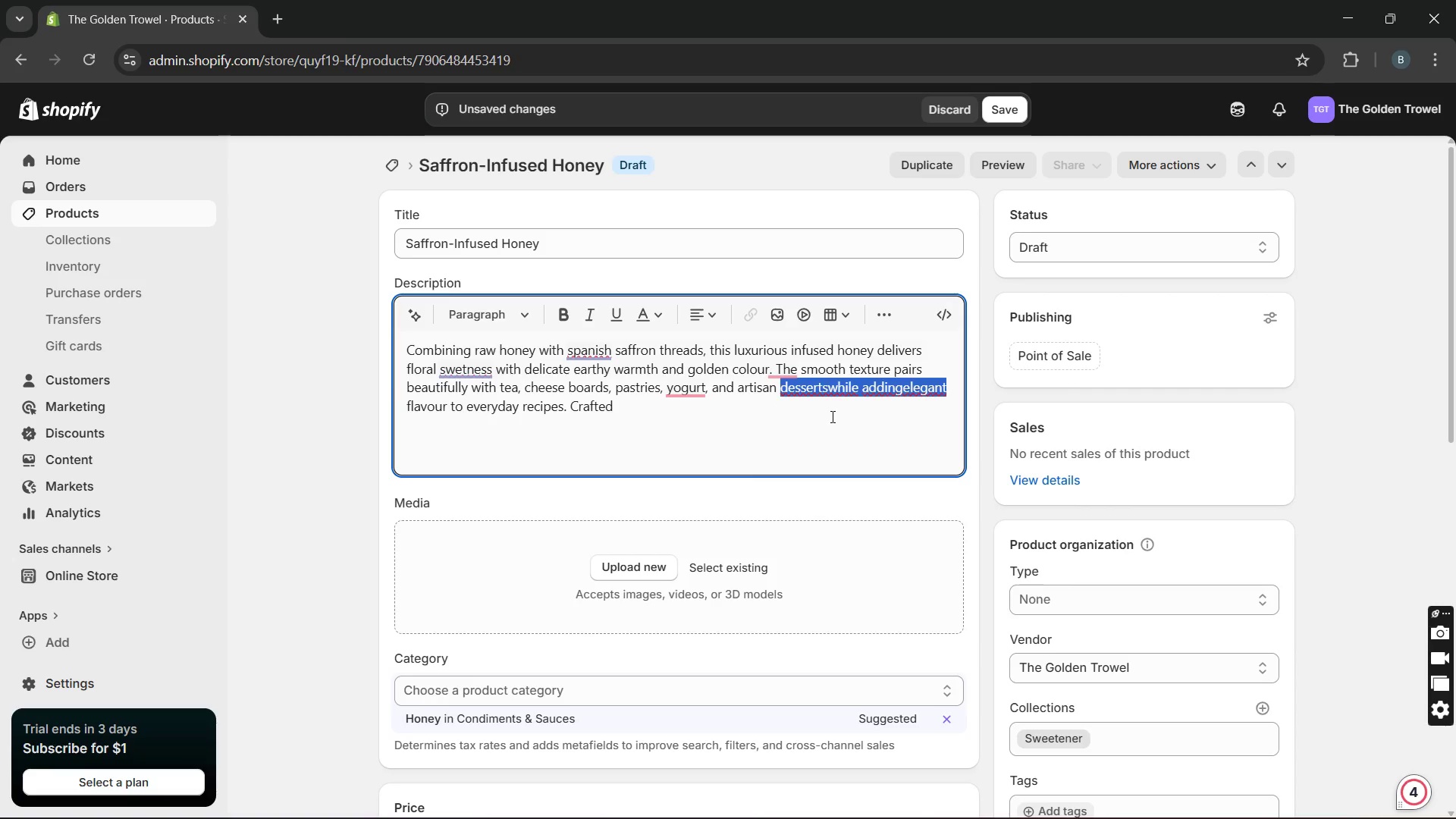 
key(Unknown)
 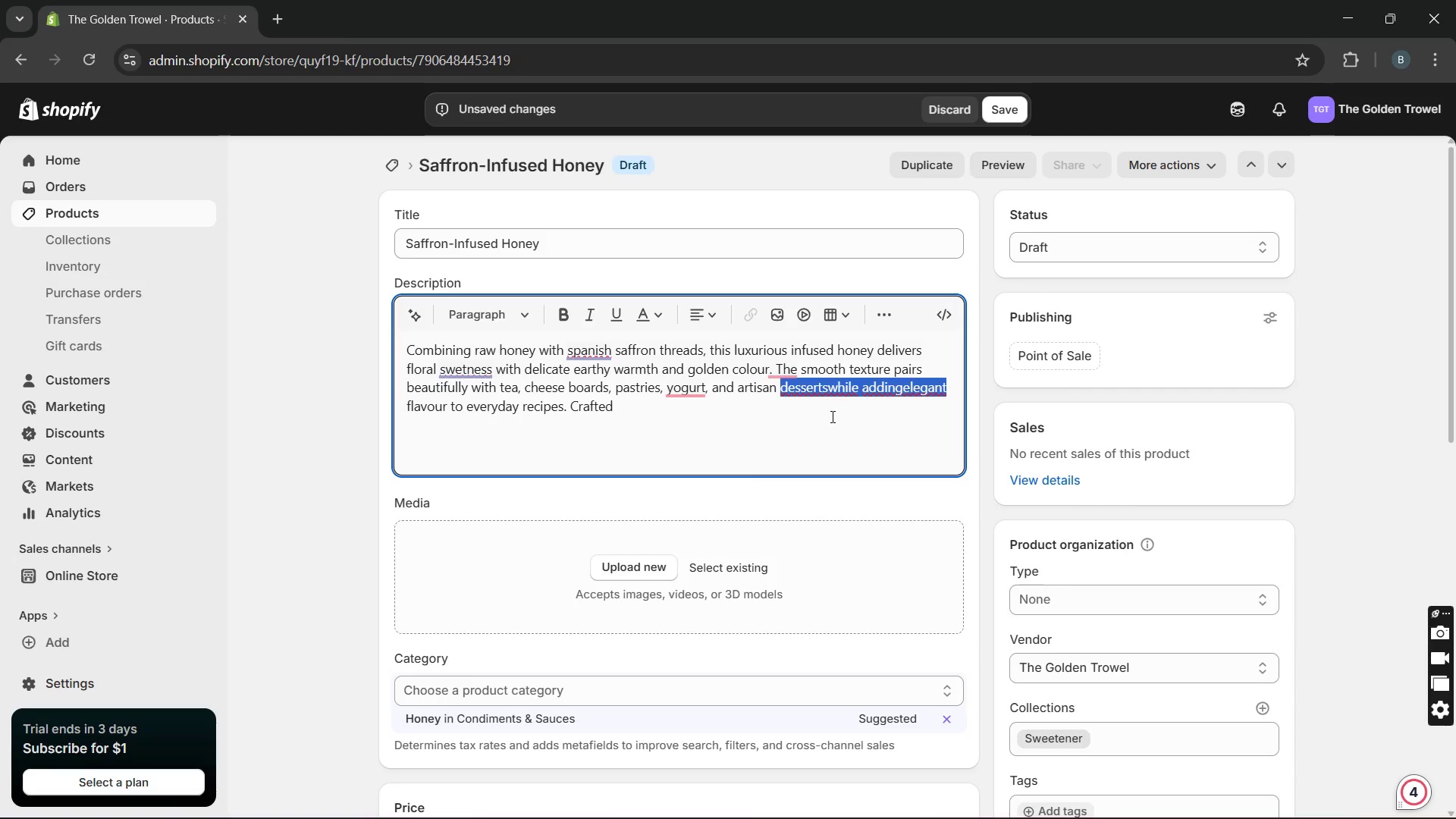 
key(Unknown)
 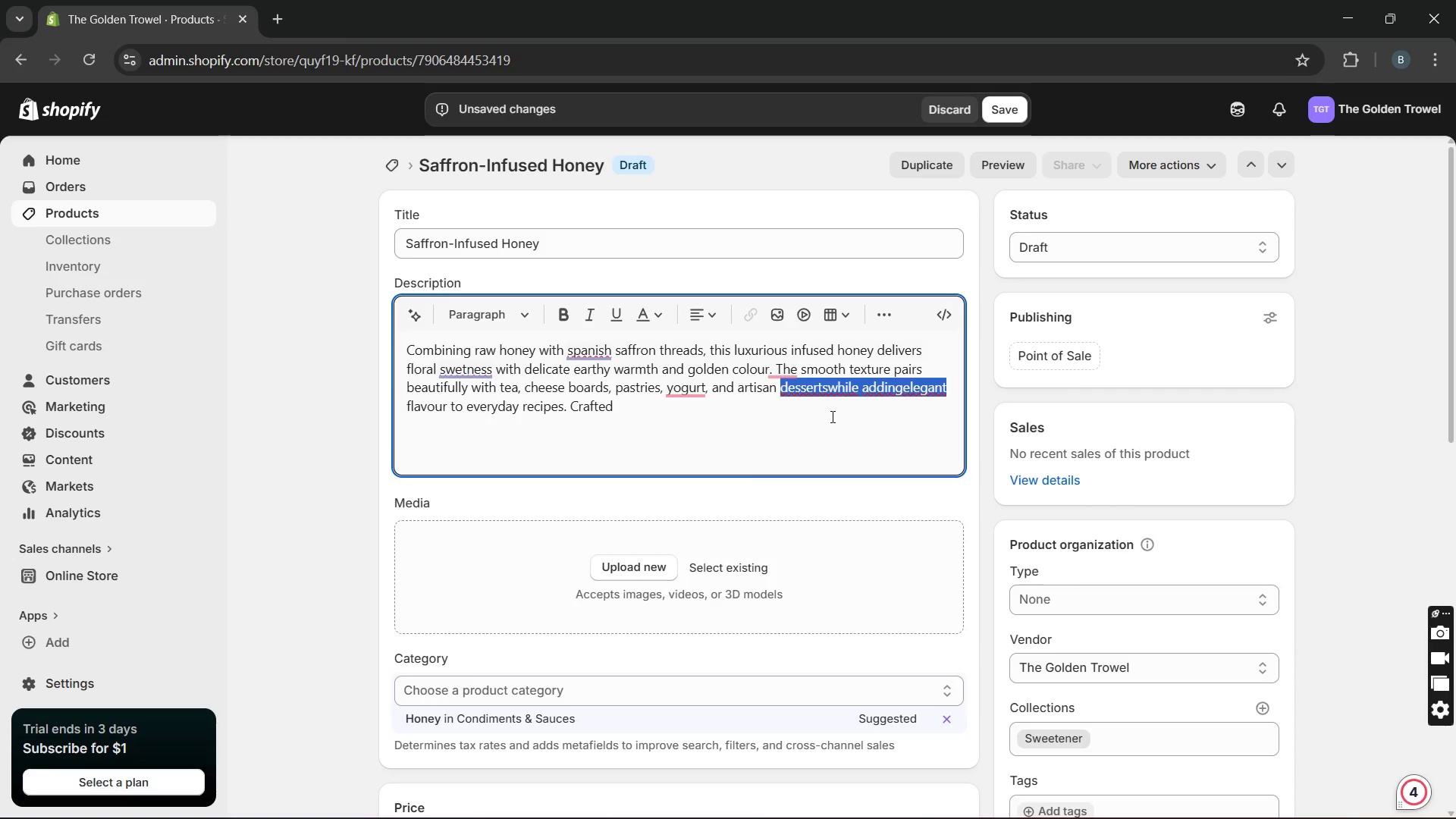 
key(Unknown)
 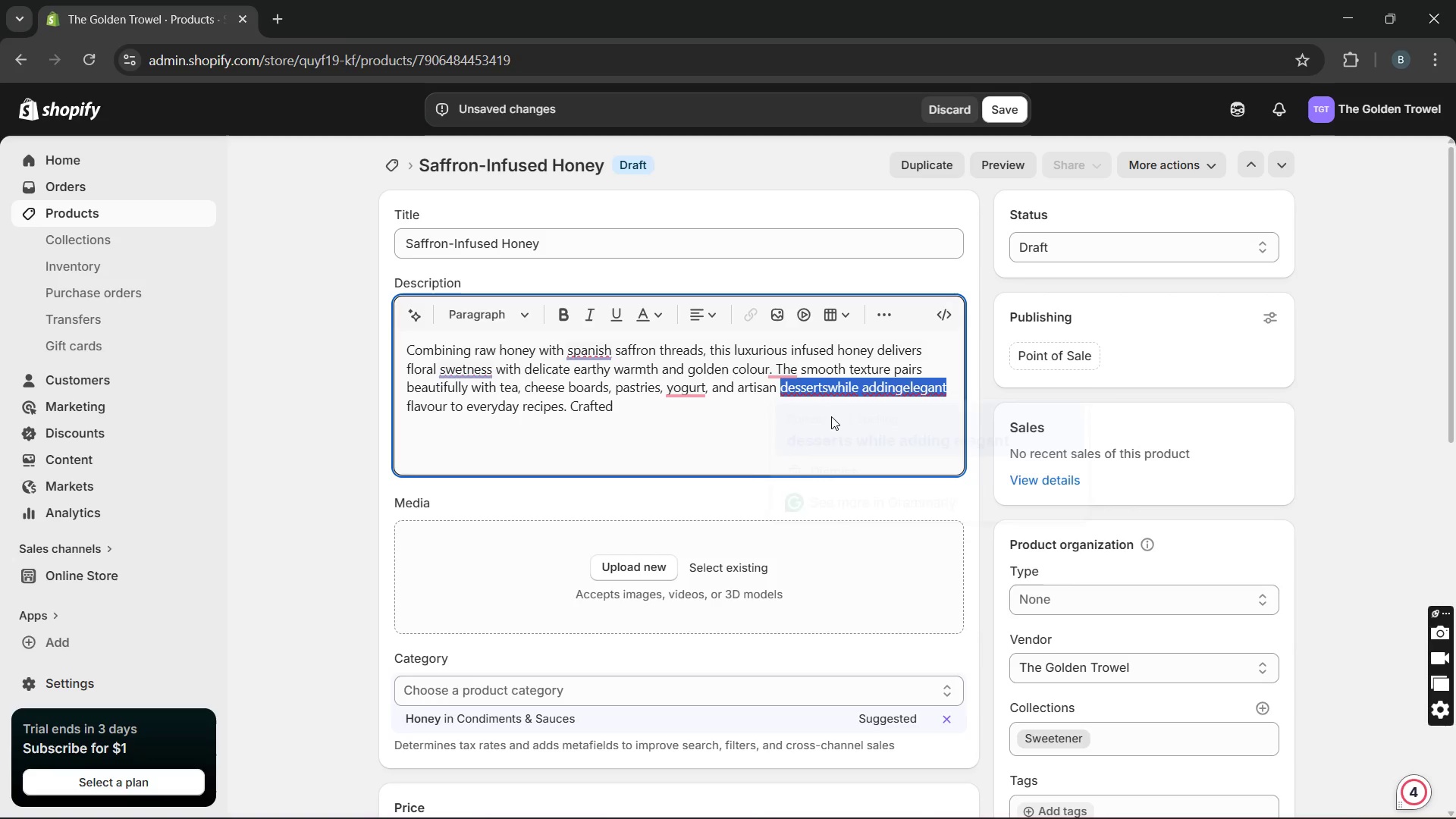 
key(Unknown)
 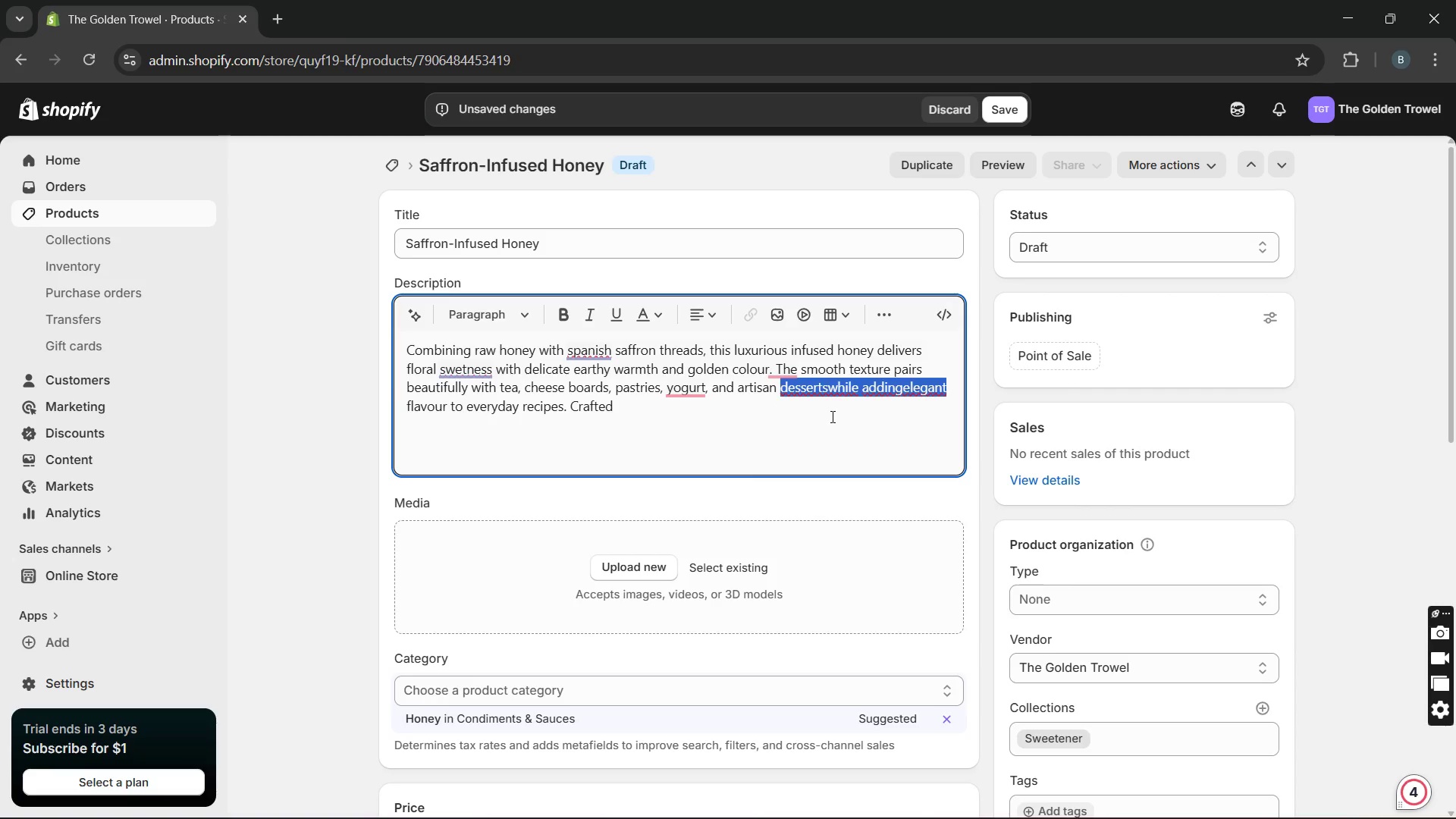 
key(Unknown)
 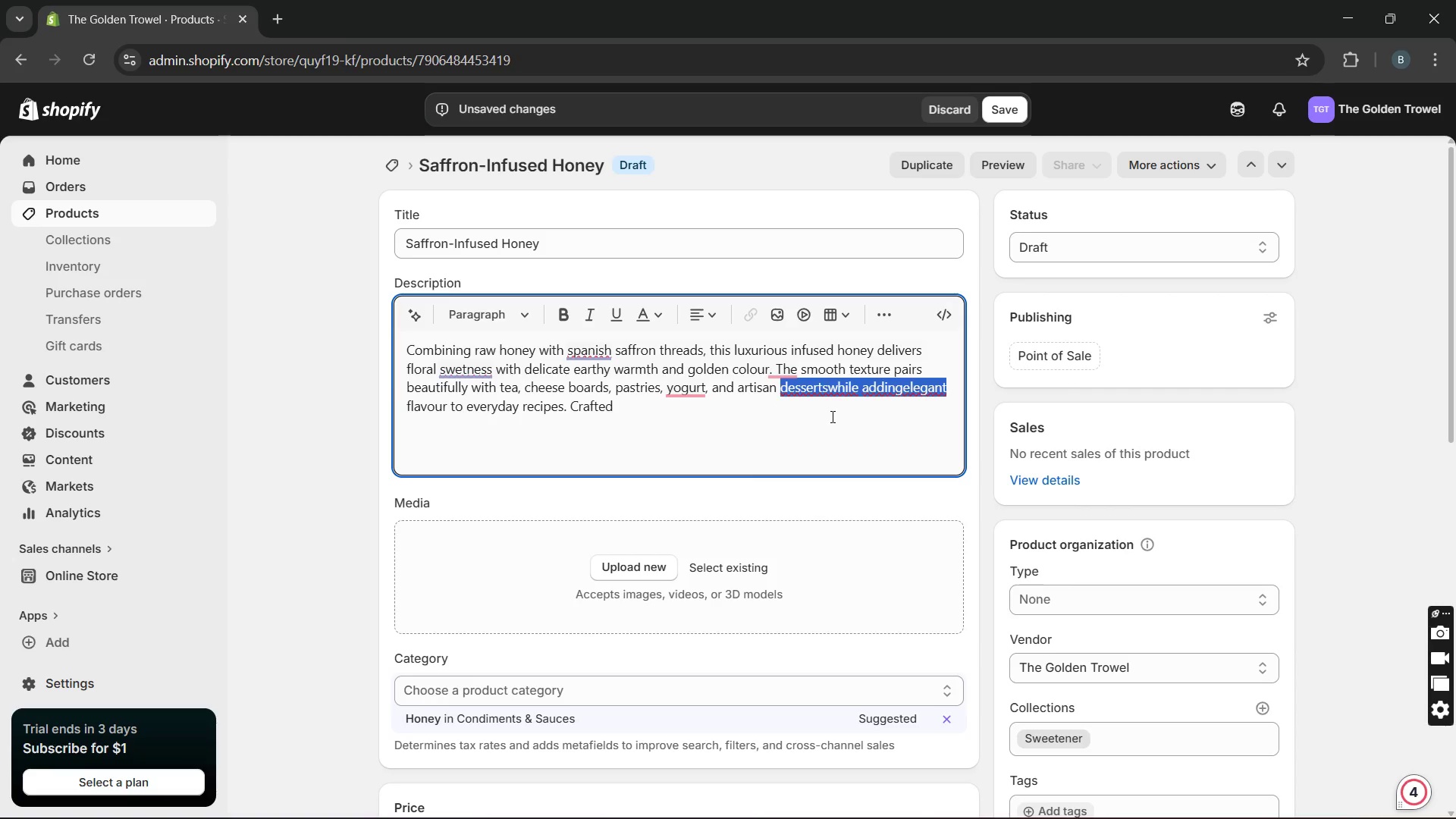 
key(Unknown)
 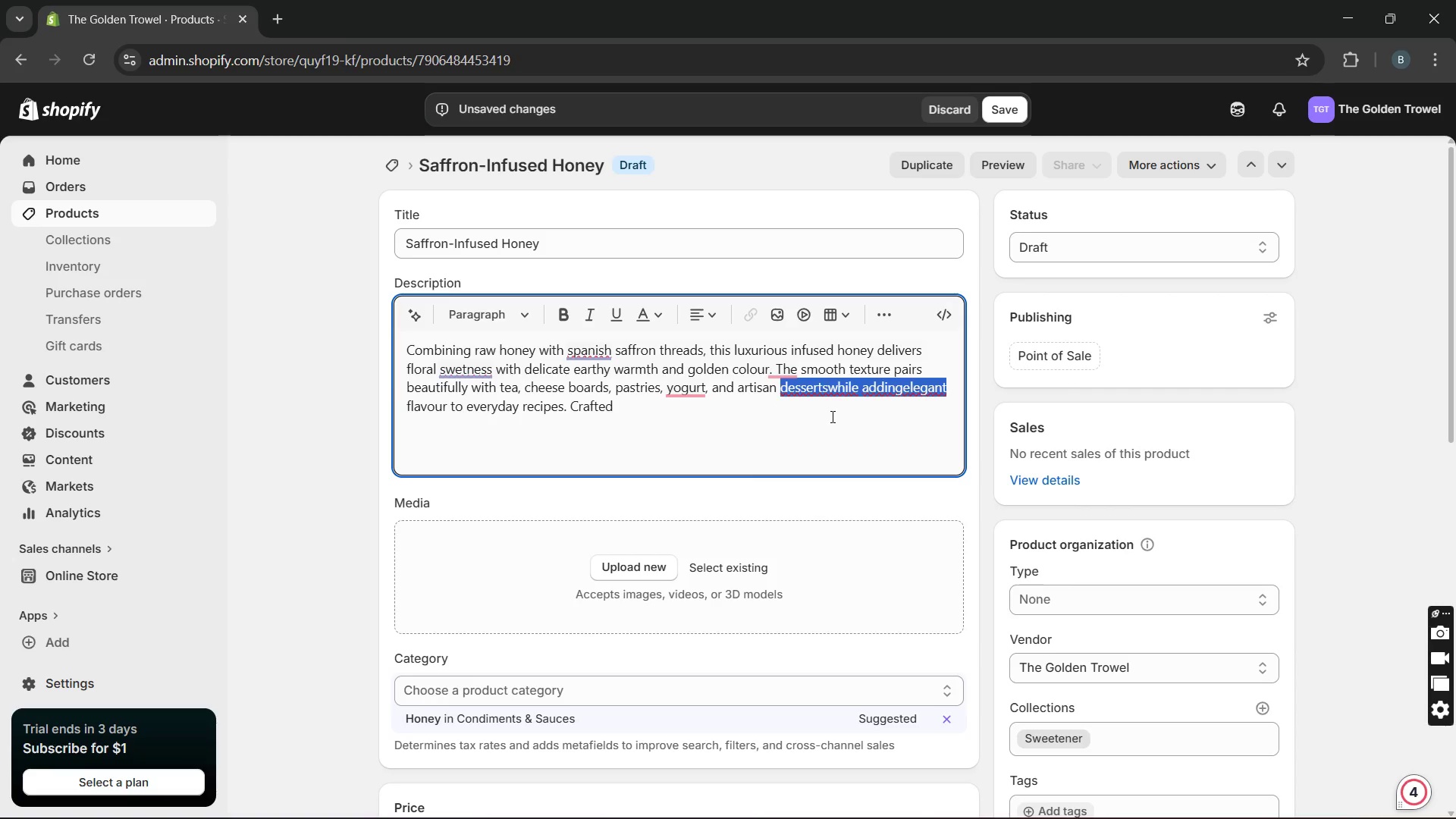 
key(Unknown)
 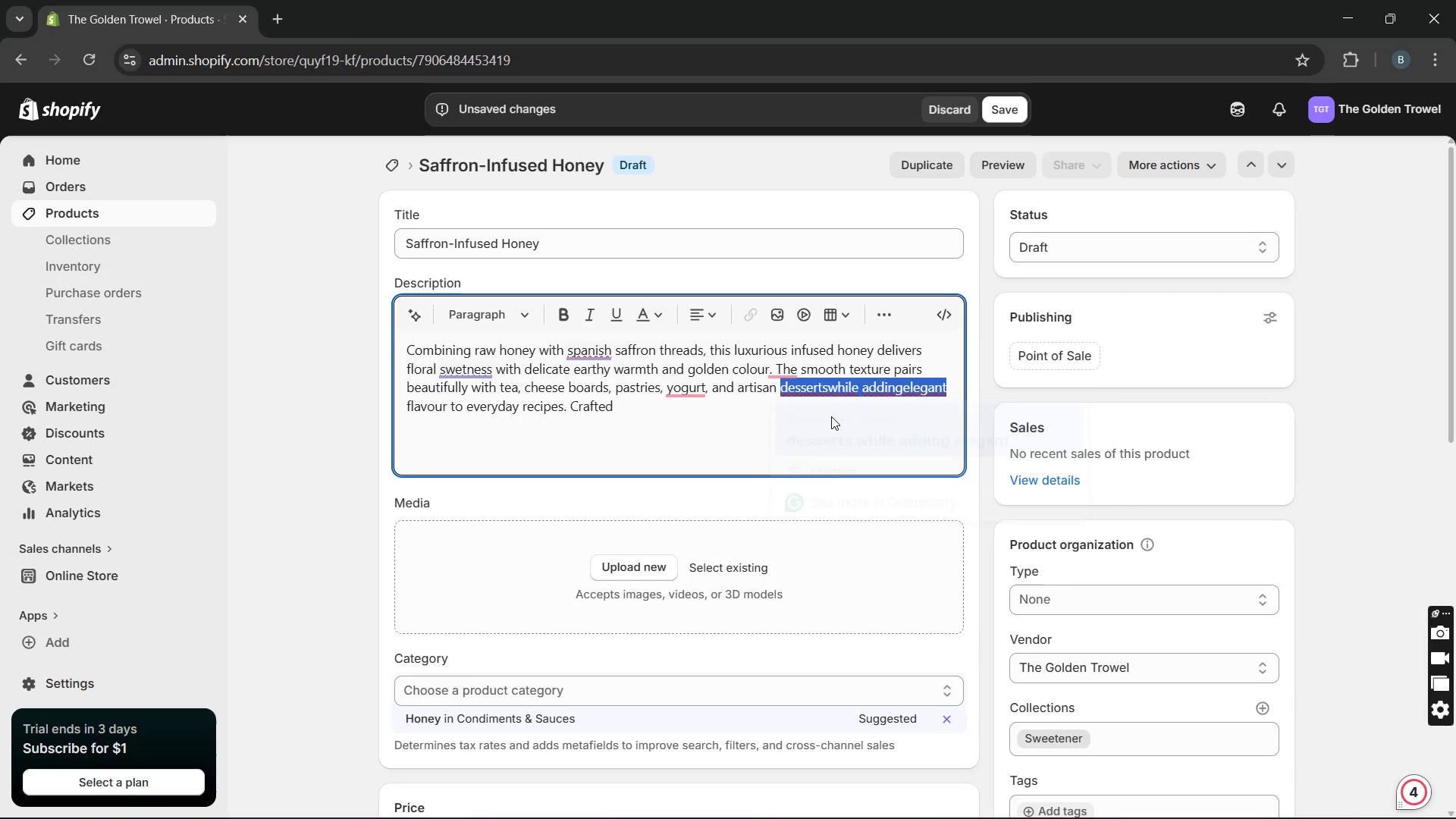 
key(Unknown)
 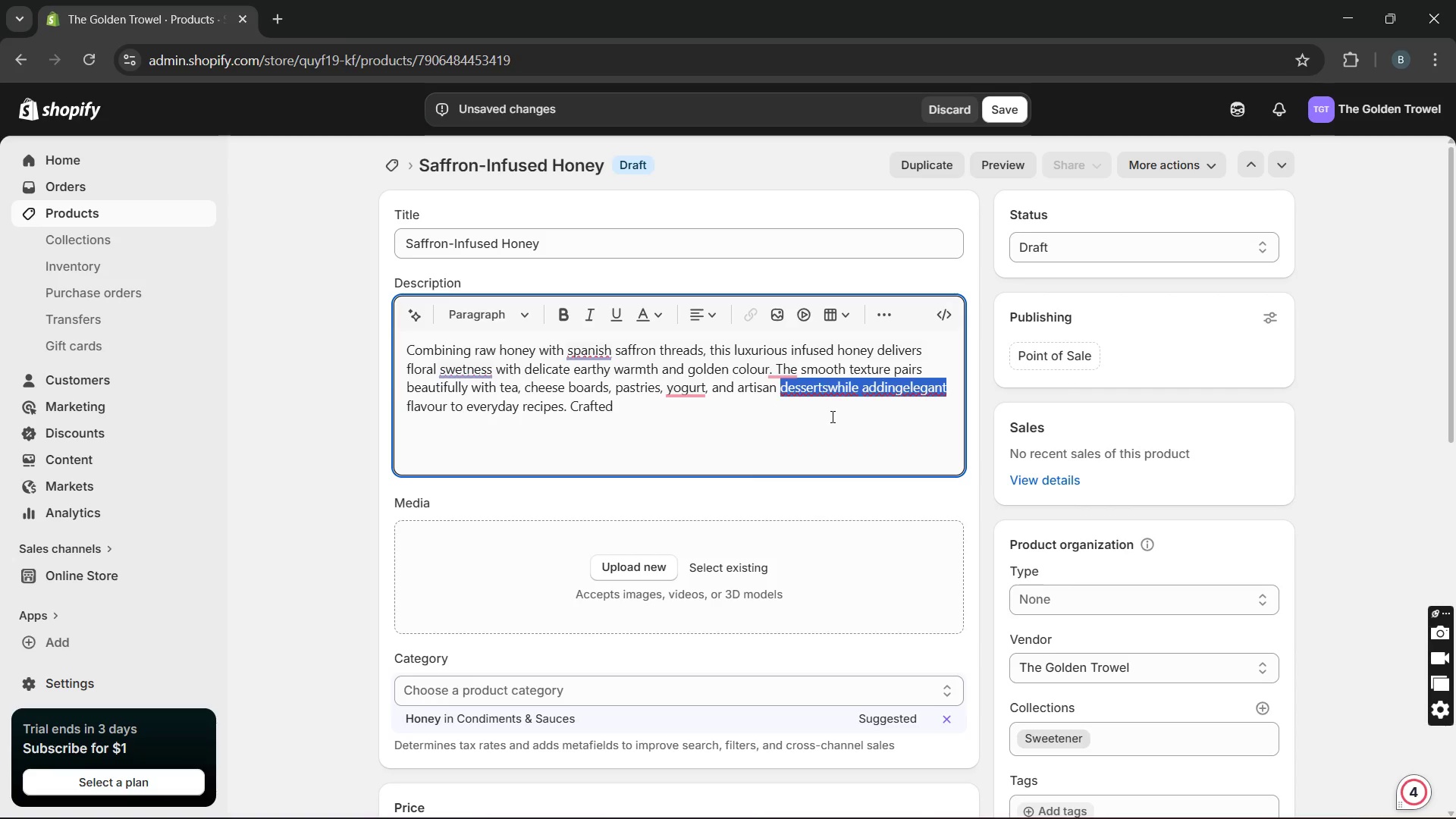 
key(Unknown)
 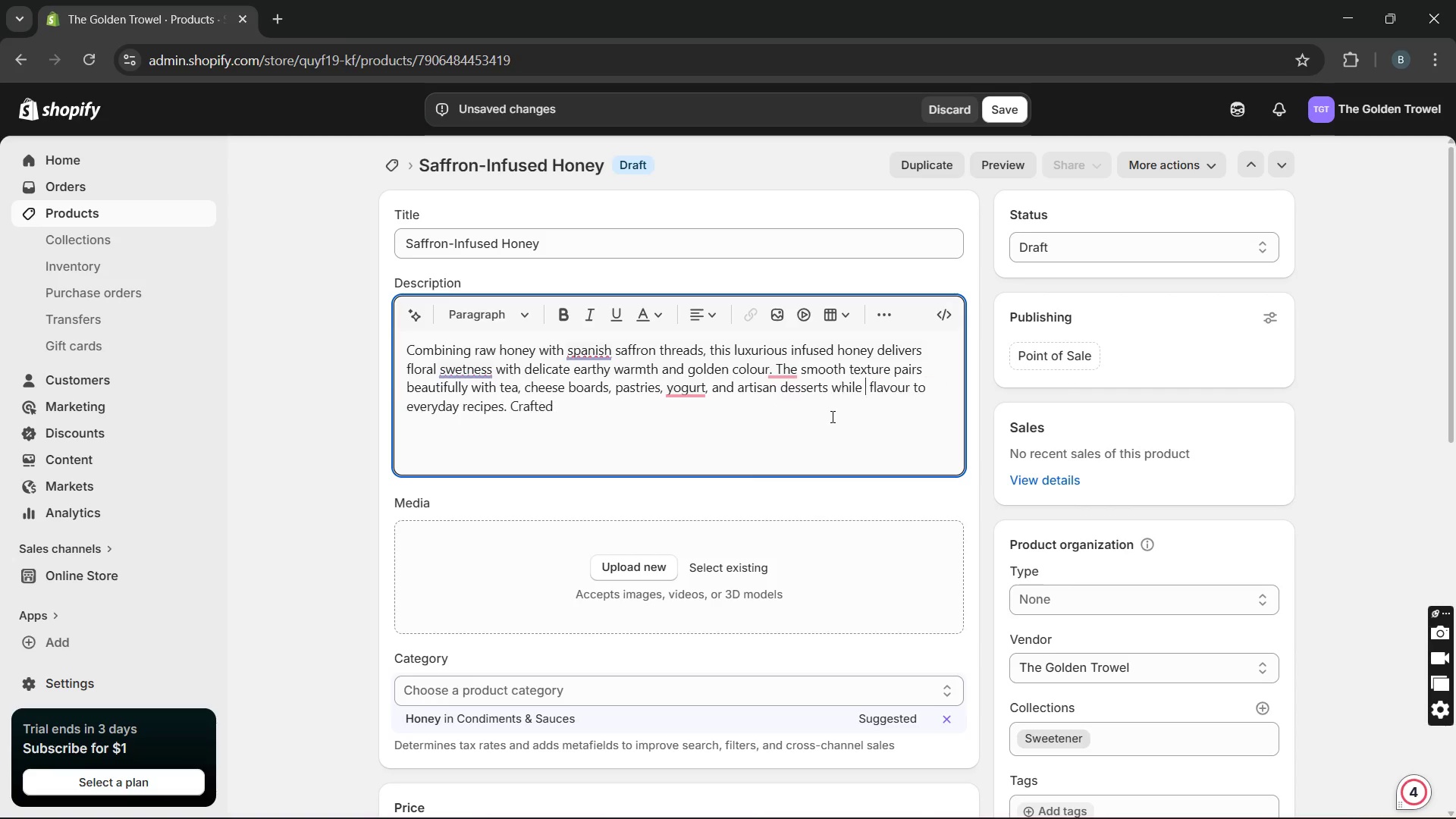 
key(Unknown)
 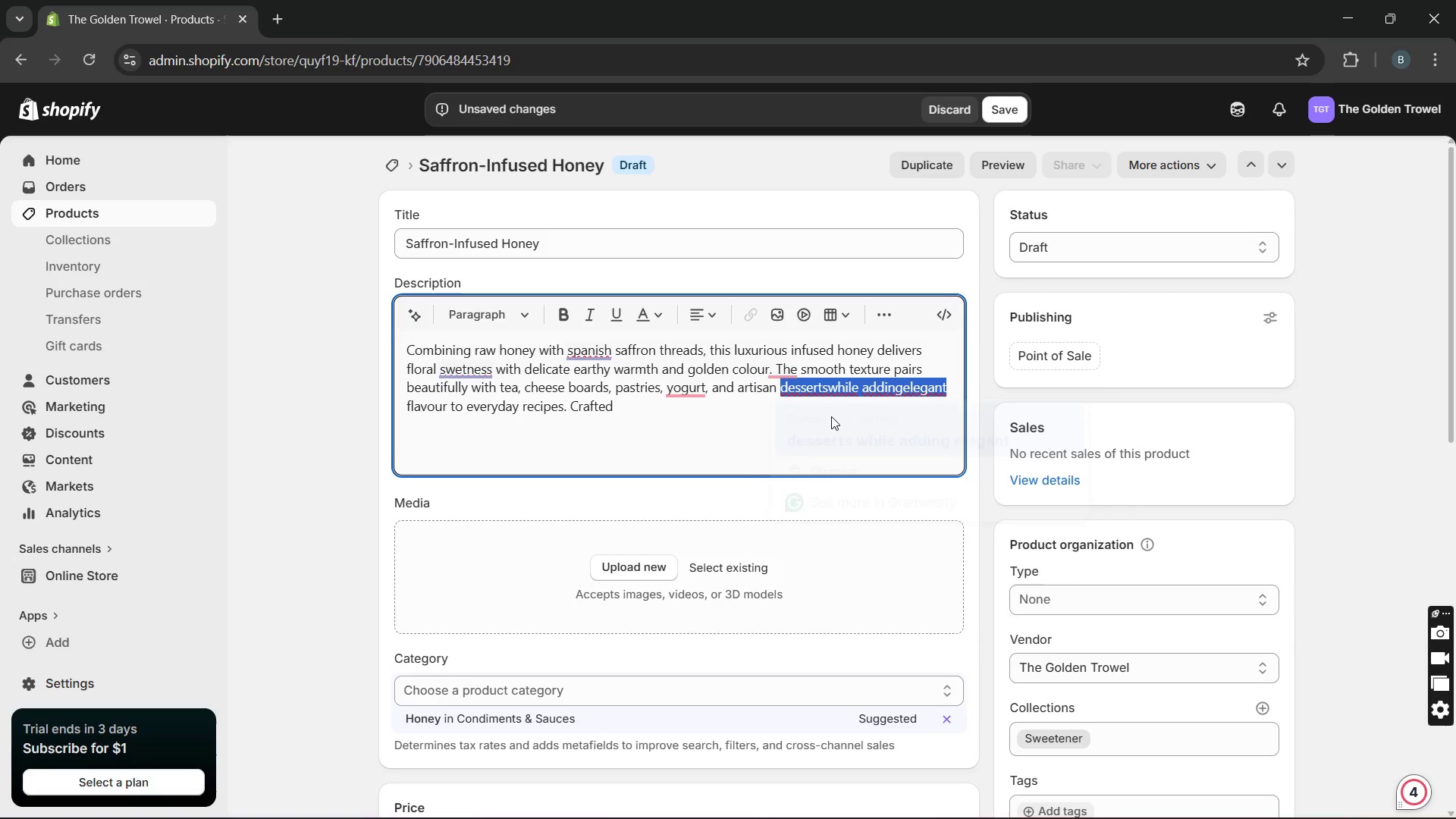 
key(Unknown)
 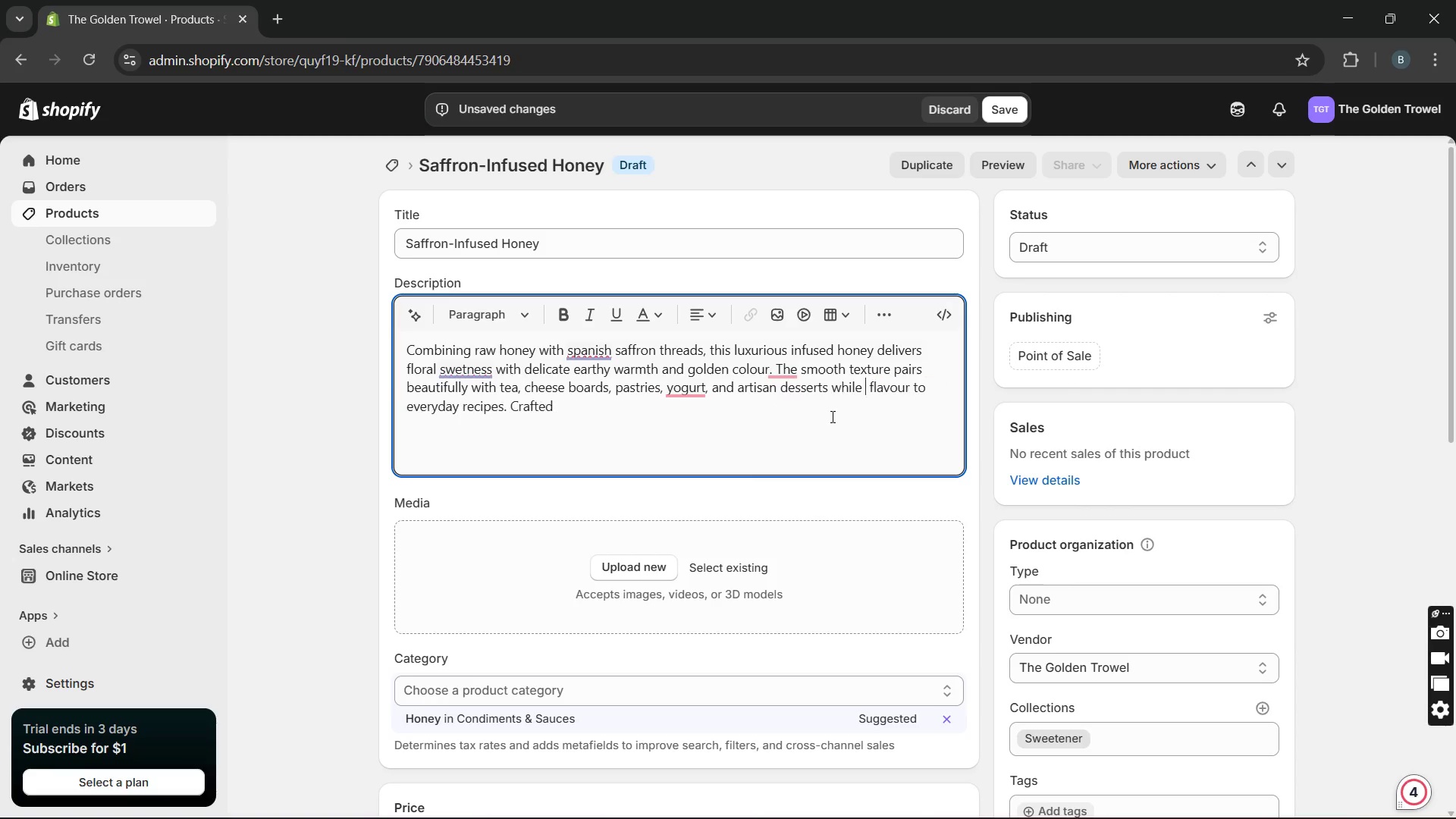 
key(Unknown)
 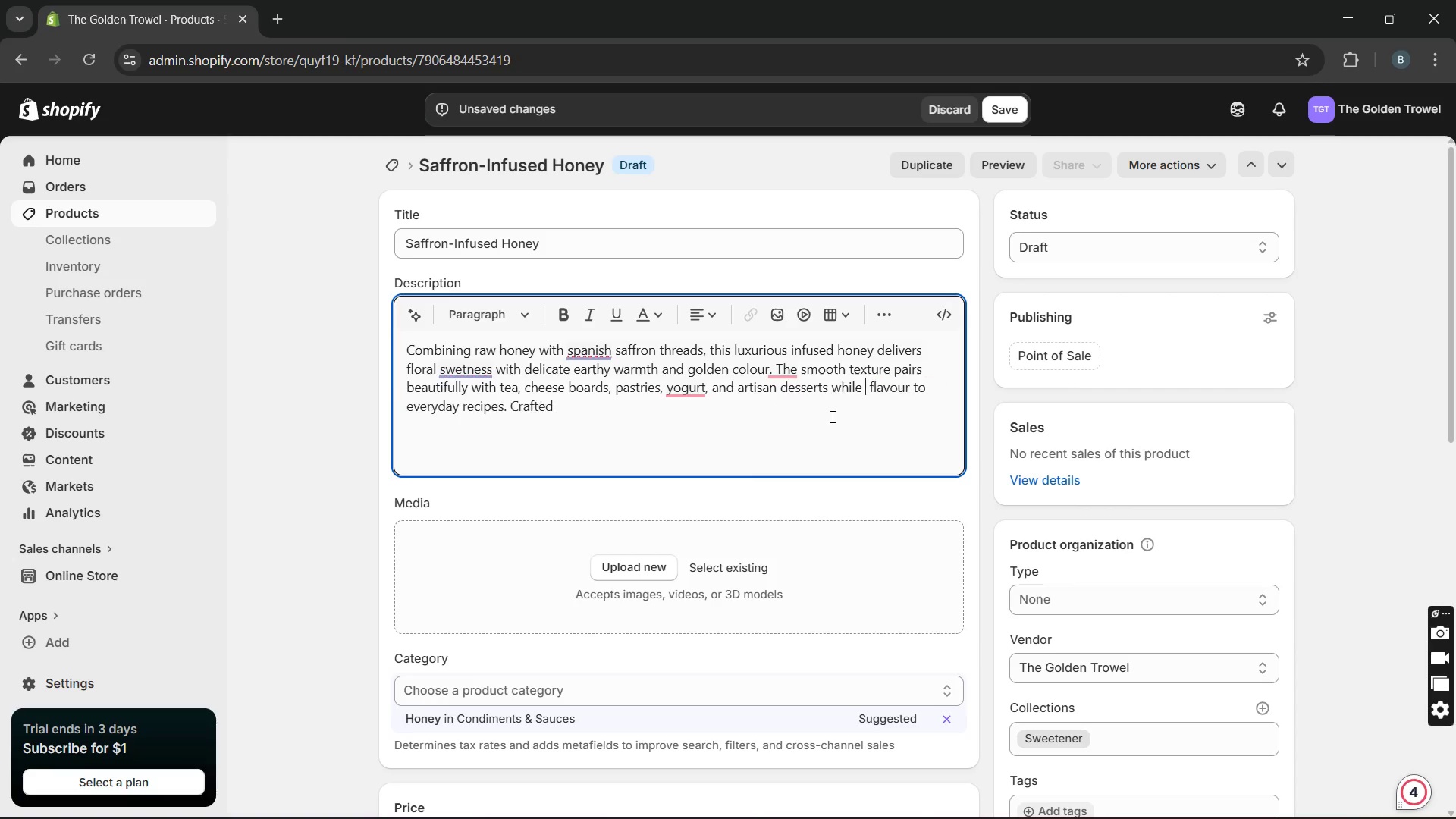 
key(Unknown)
 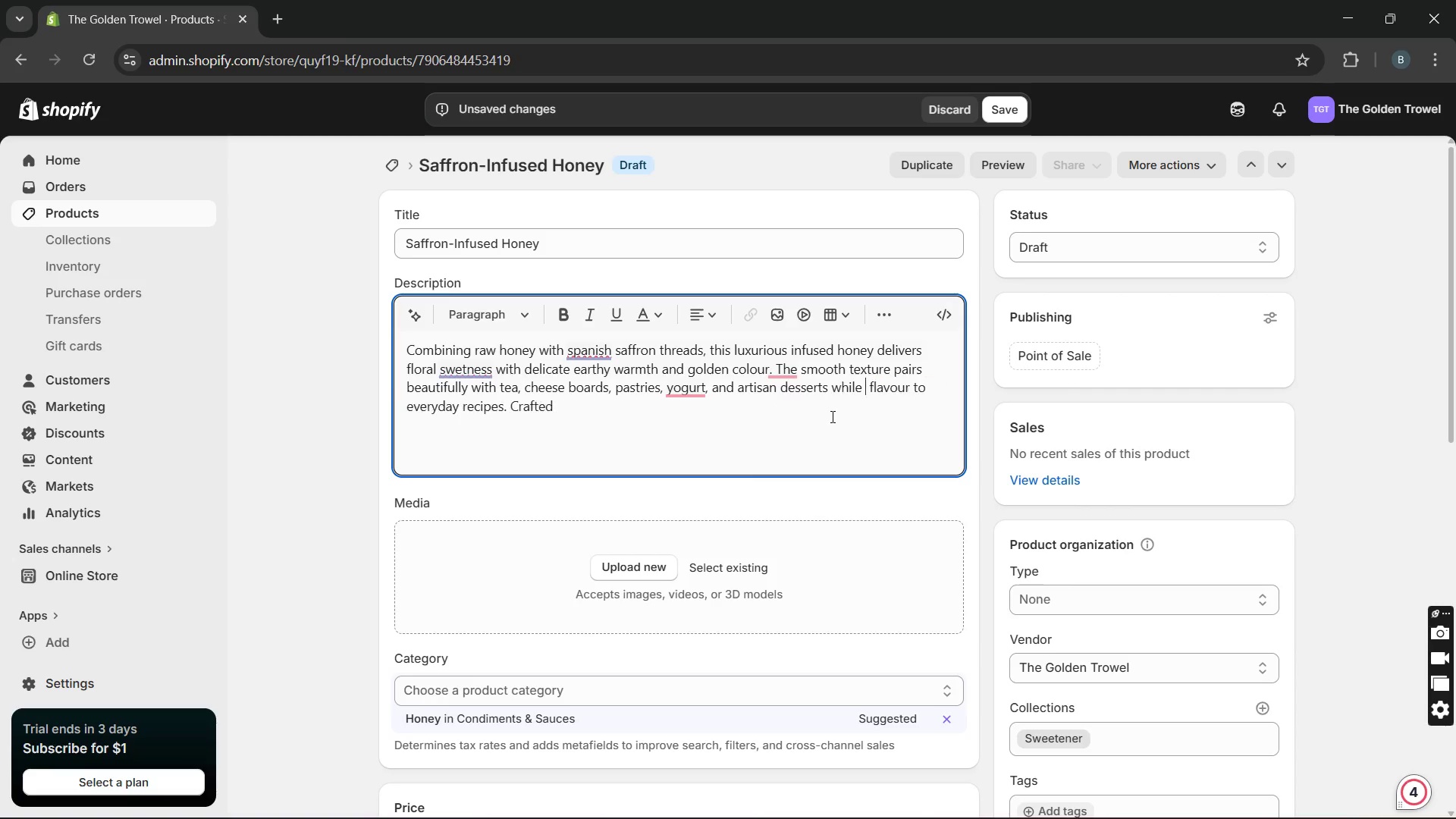 
key(Unknown)
 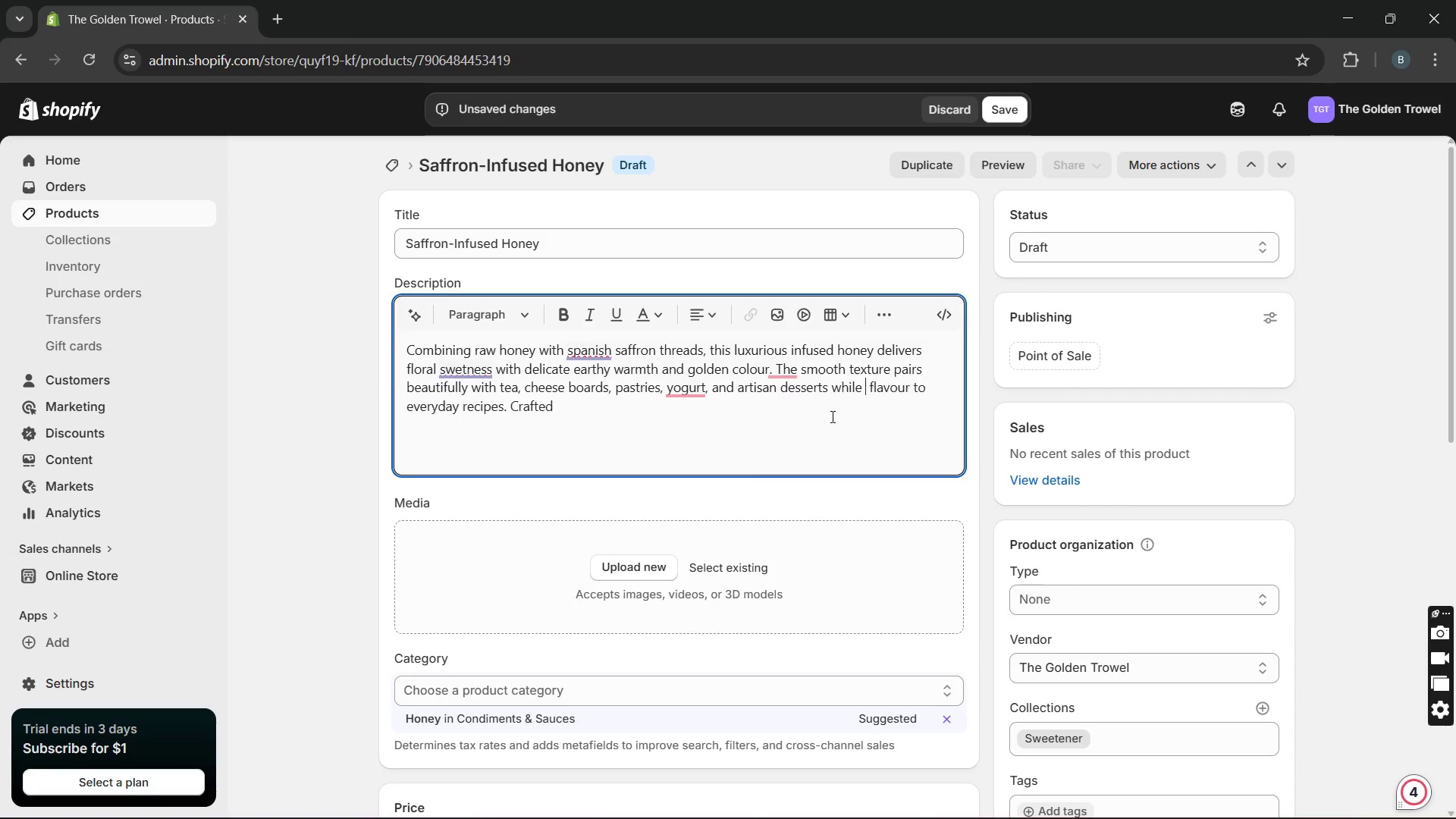 
key(Unknown)
 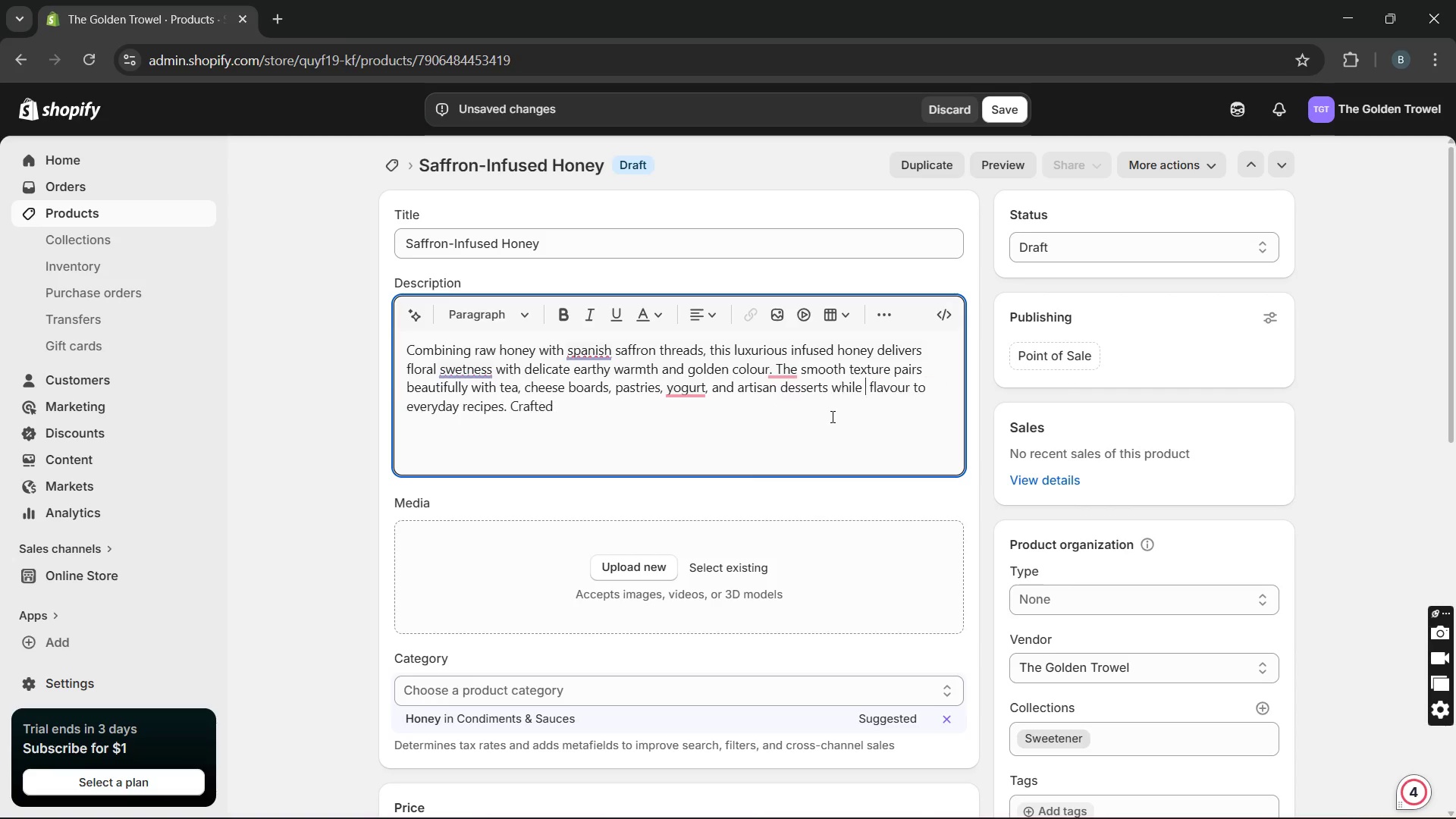 
key(Unknown)
 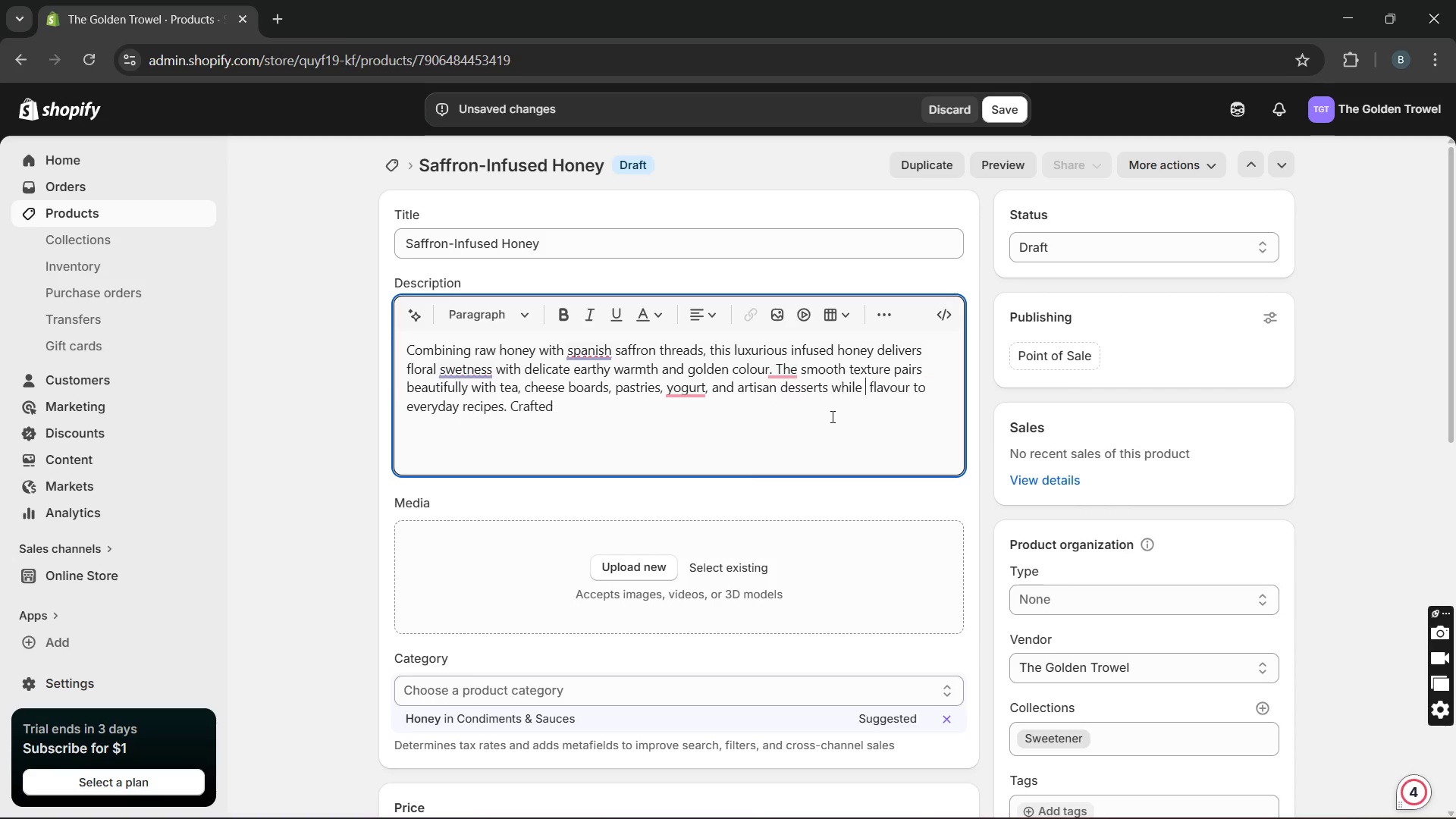 
key(Unknown)
 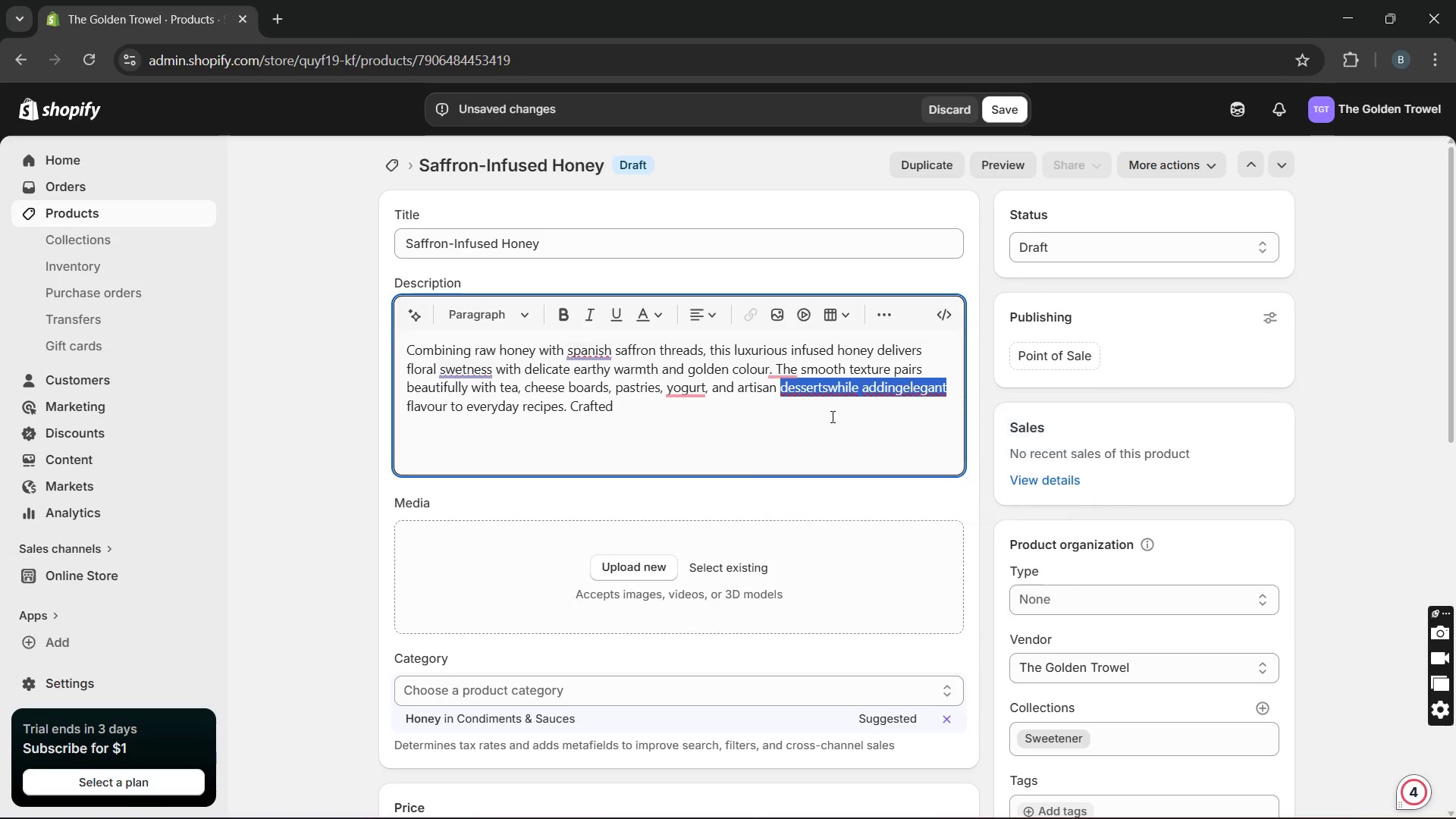 
key(Unknown)
 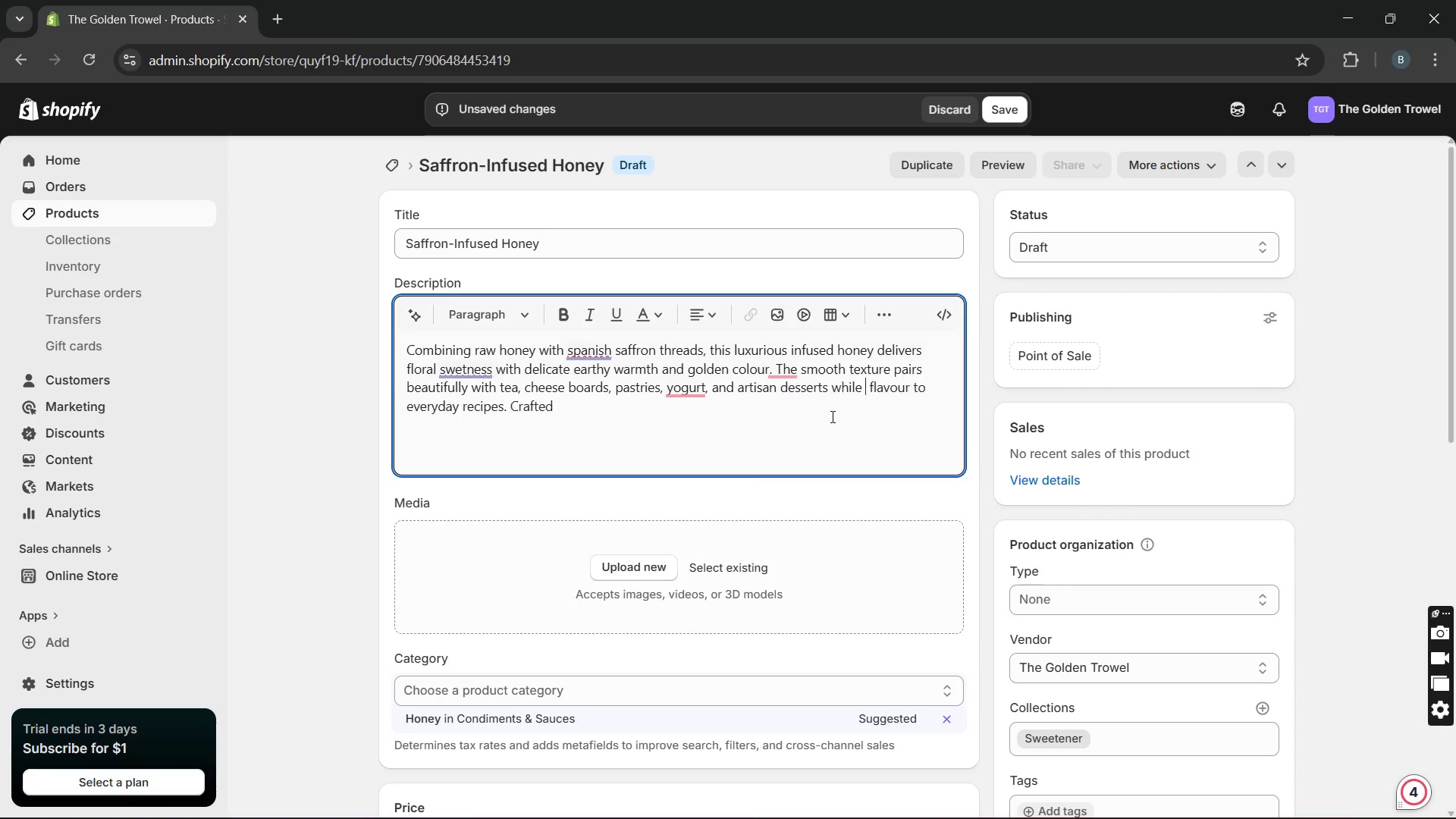 
key(Unknown)
 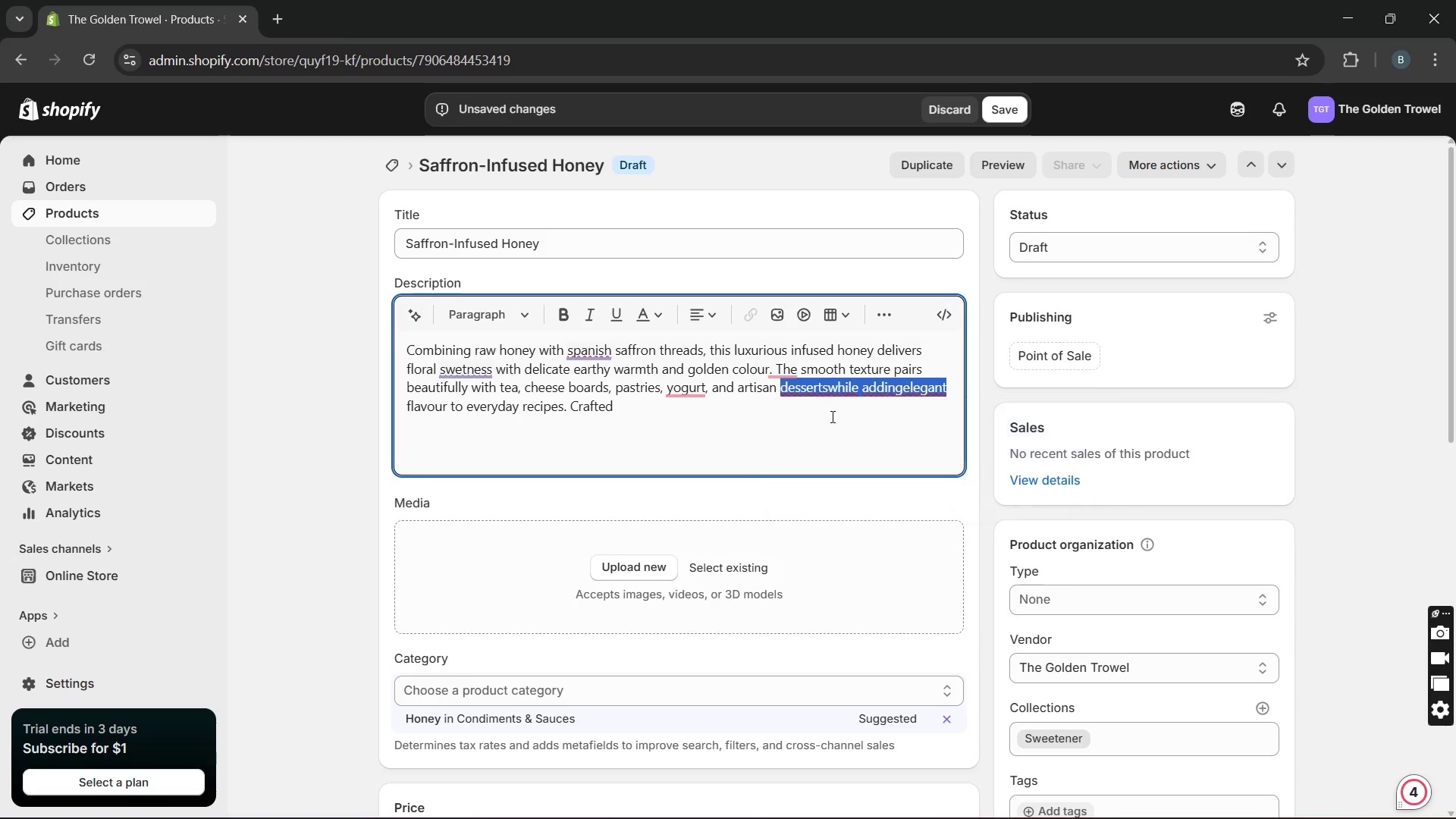 
key(Unknown)
 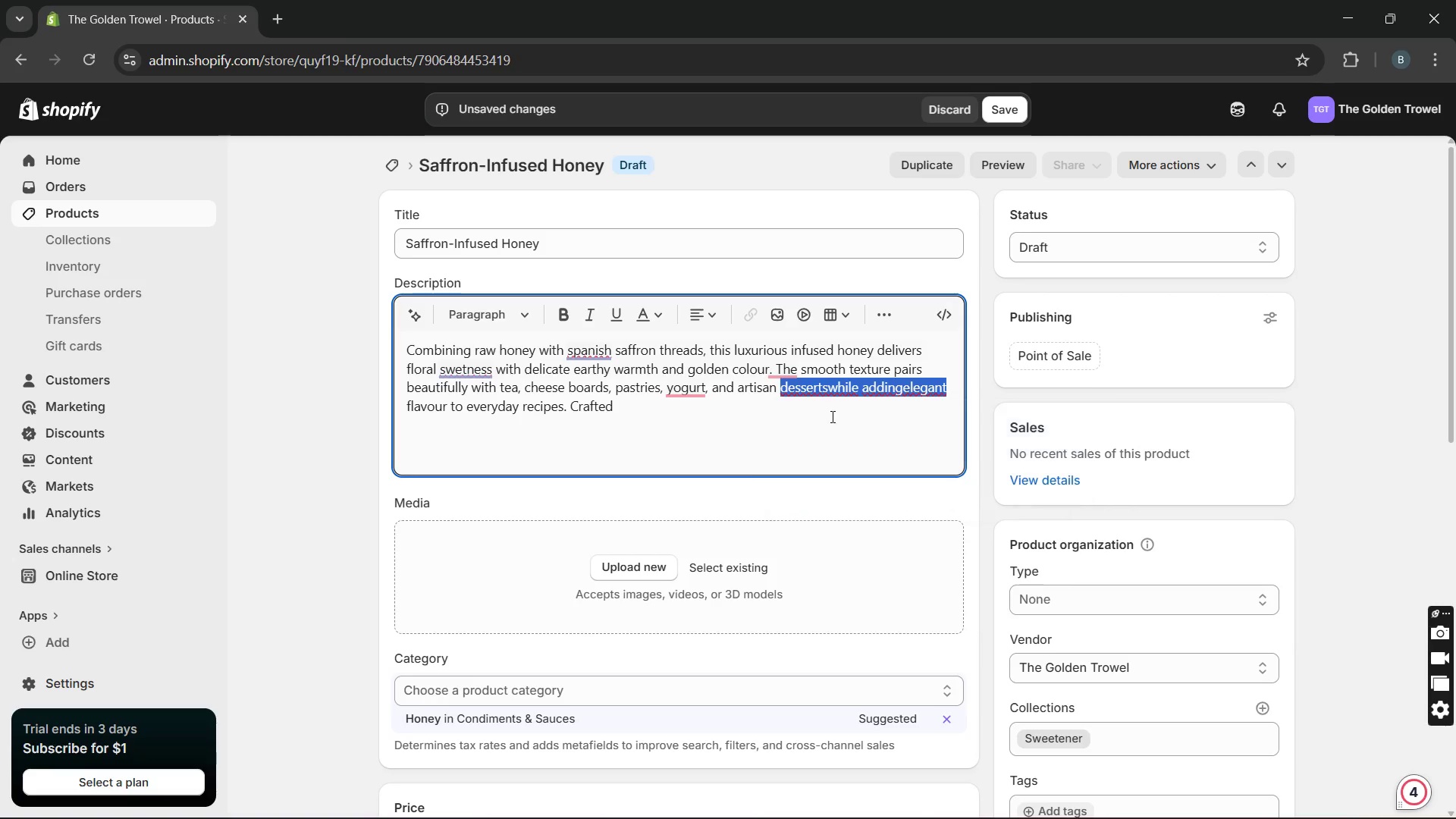 
key(Unknown)
 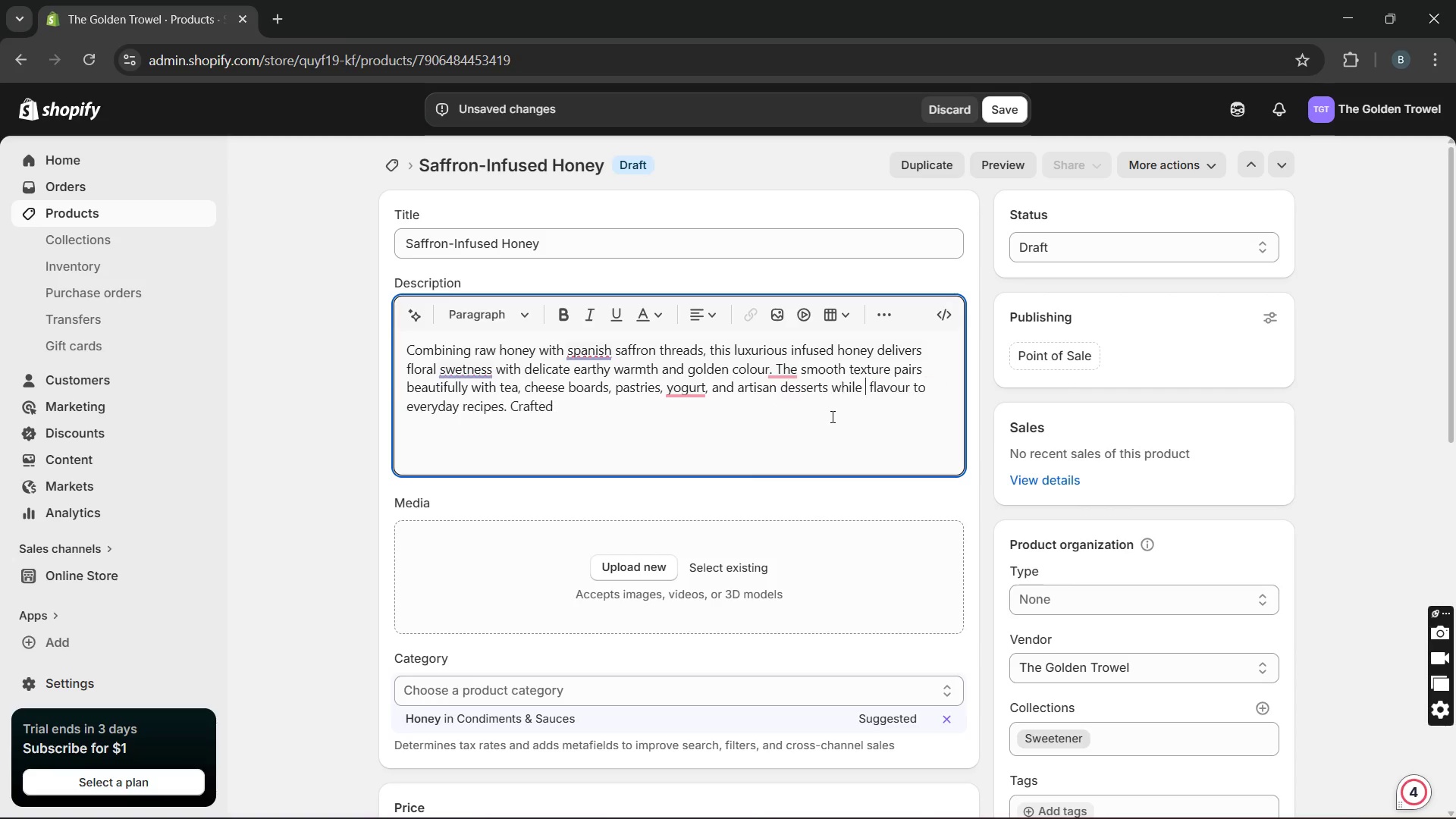 
key(Unknown)
 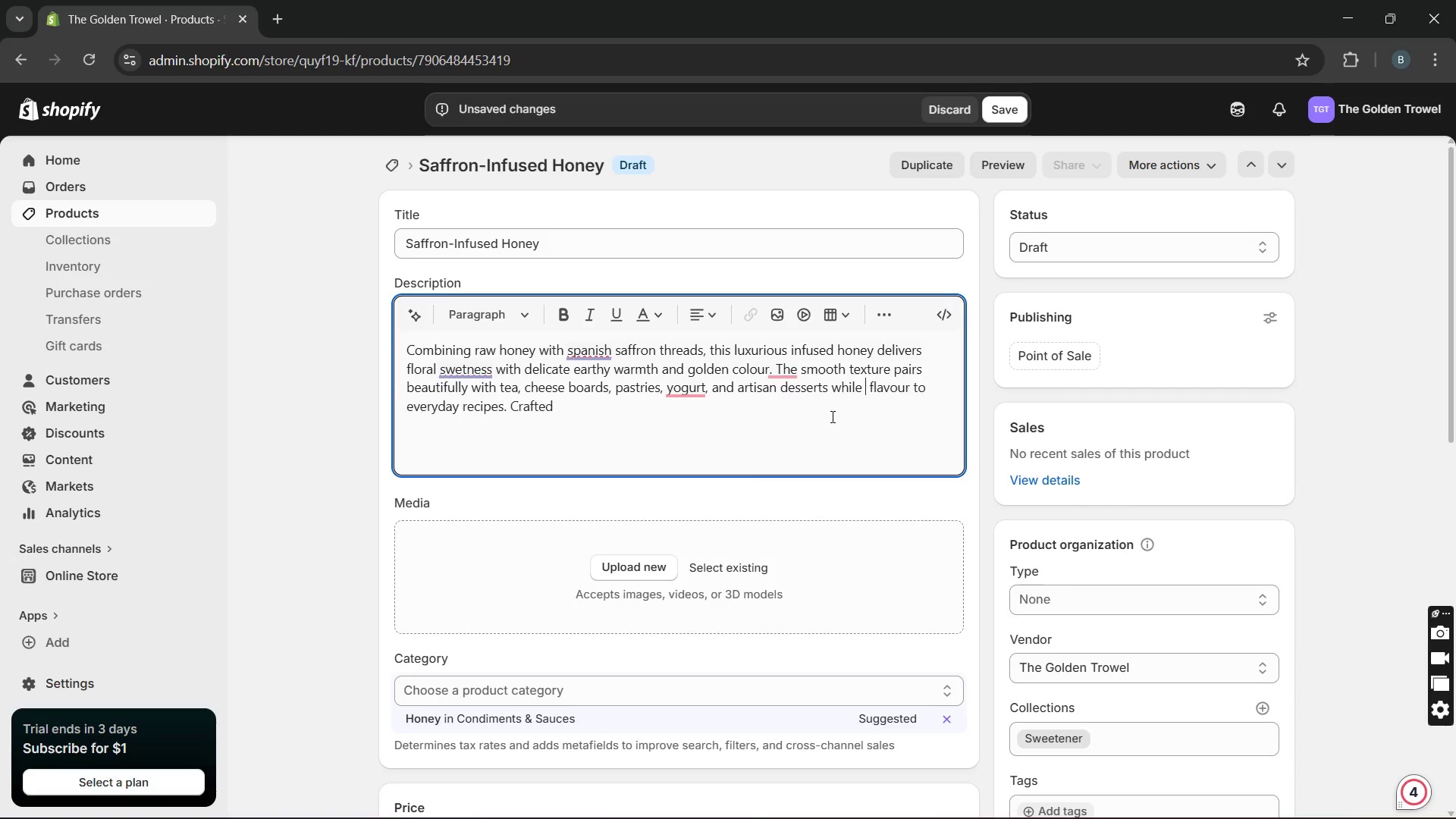 
key(Unknown)
 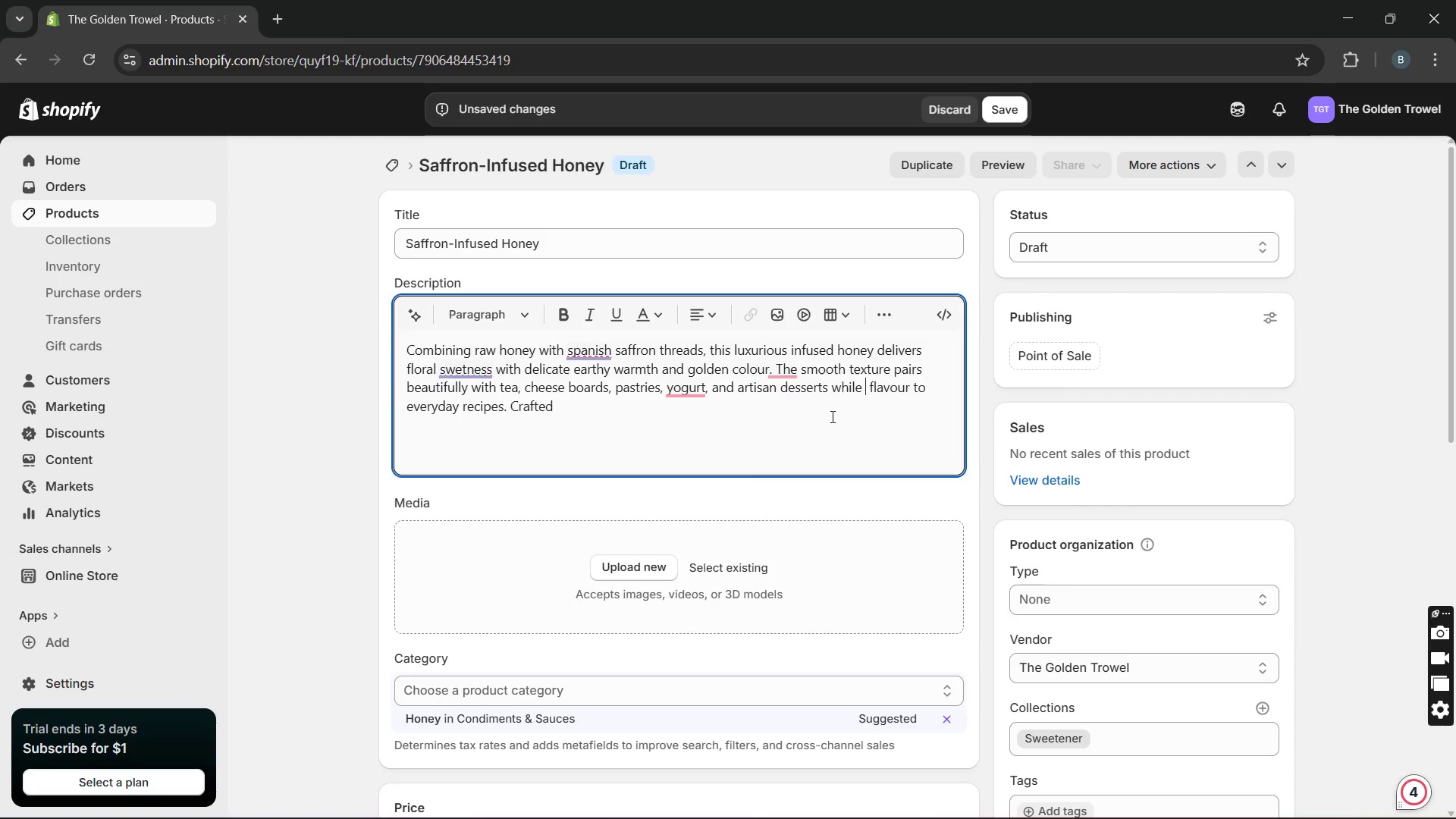 
key(Unknown)
 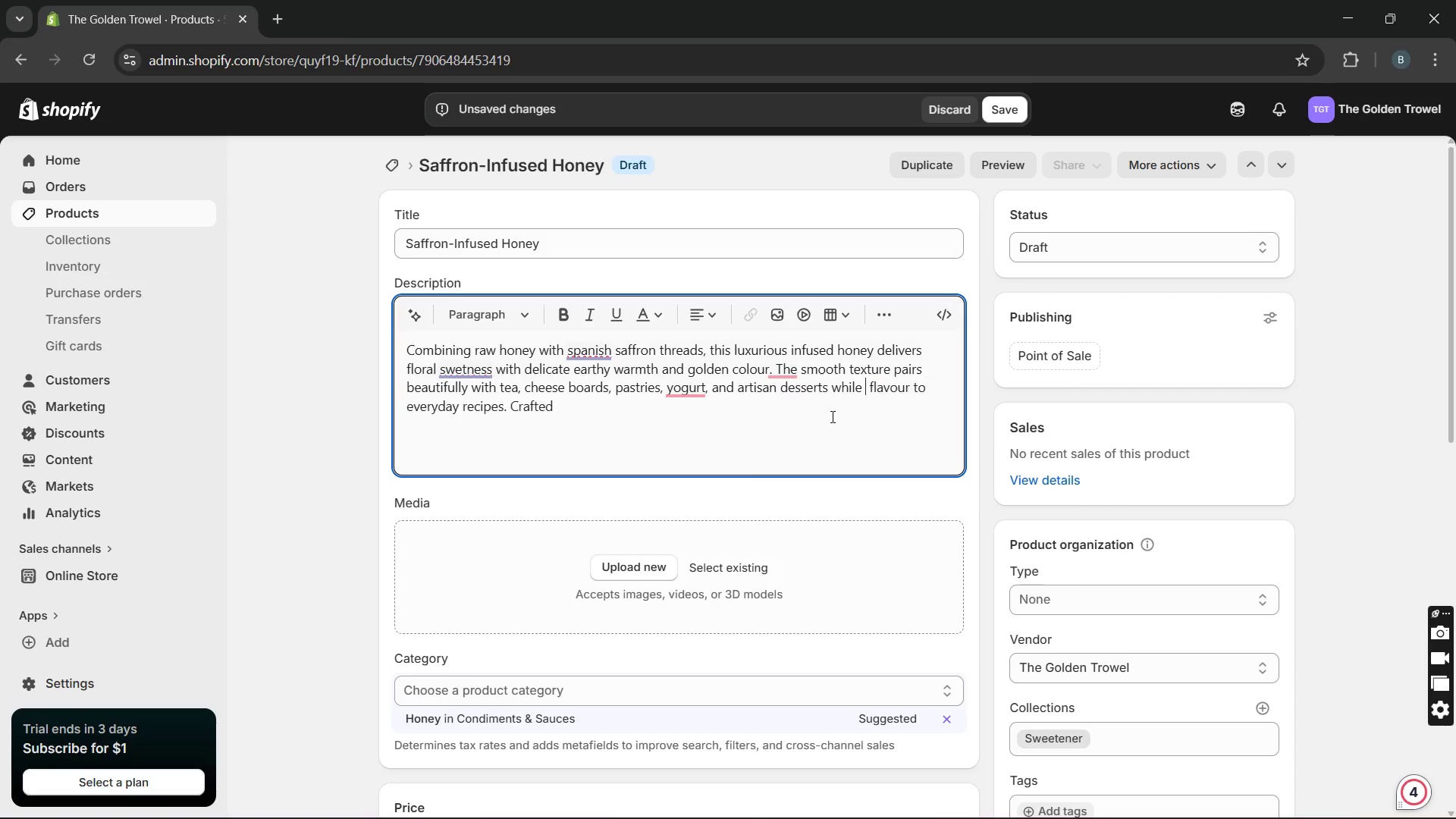 
key(Unknown)
 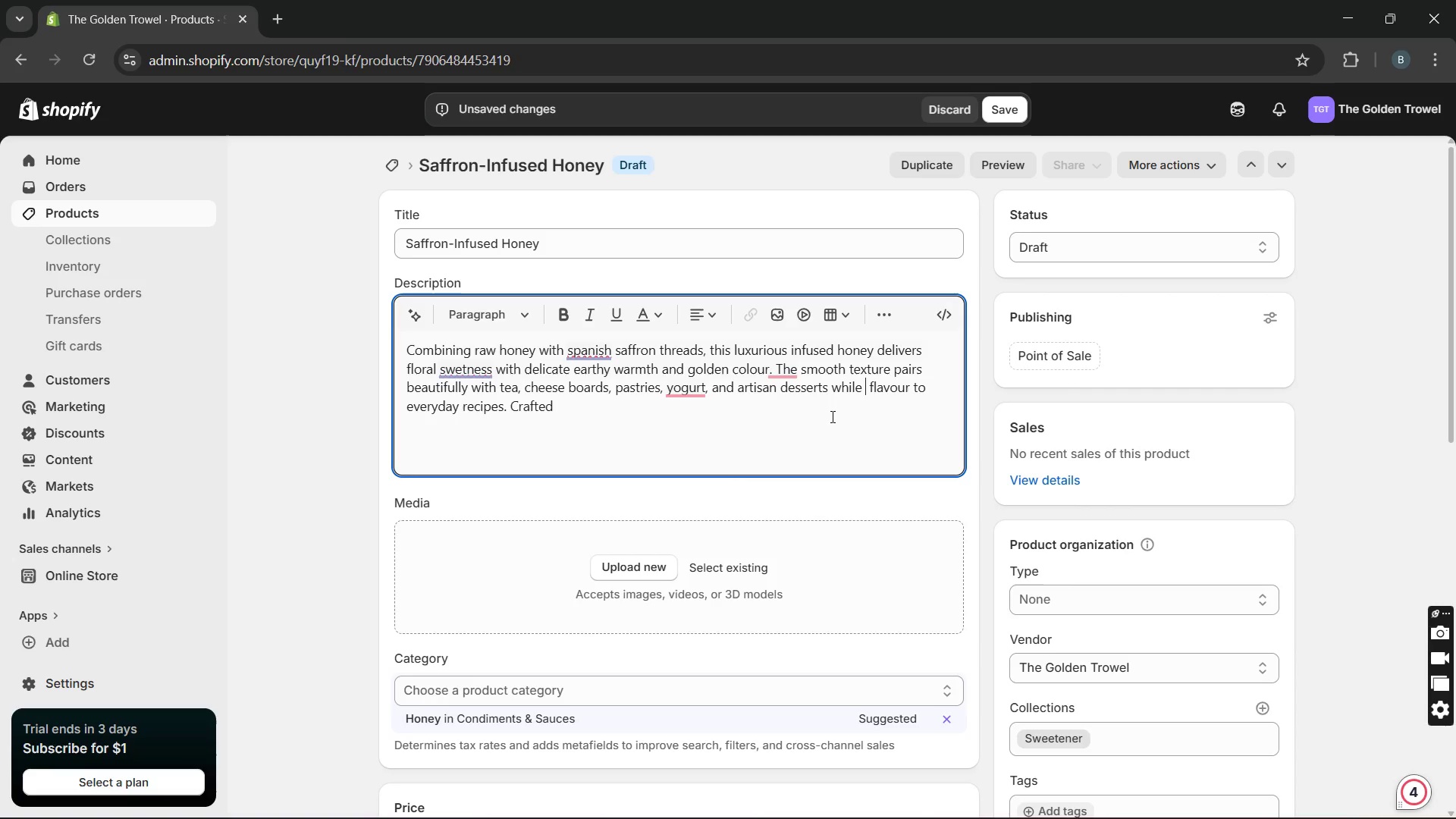 
key(Unknown)
 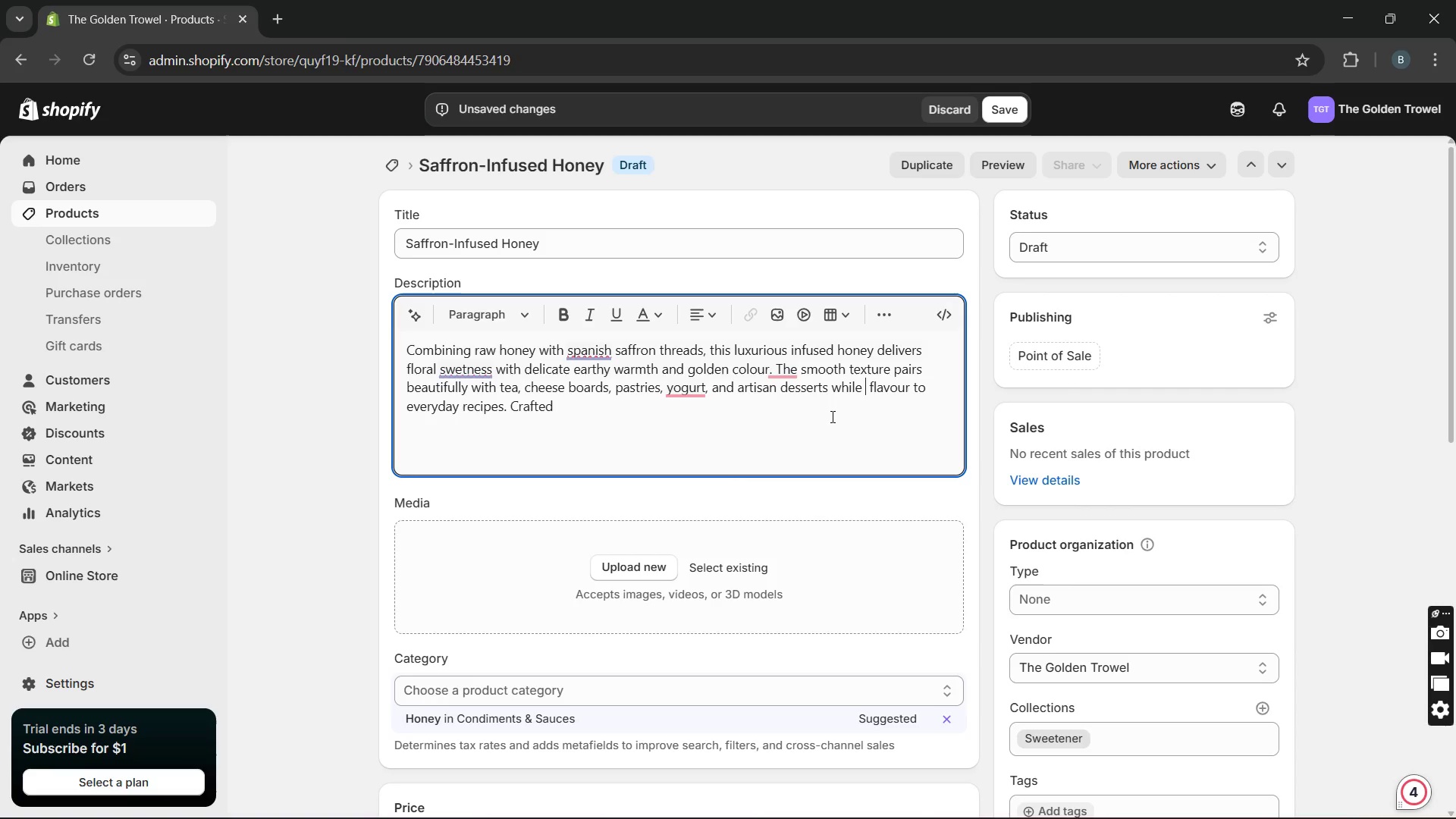 
key(Unknown)
 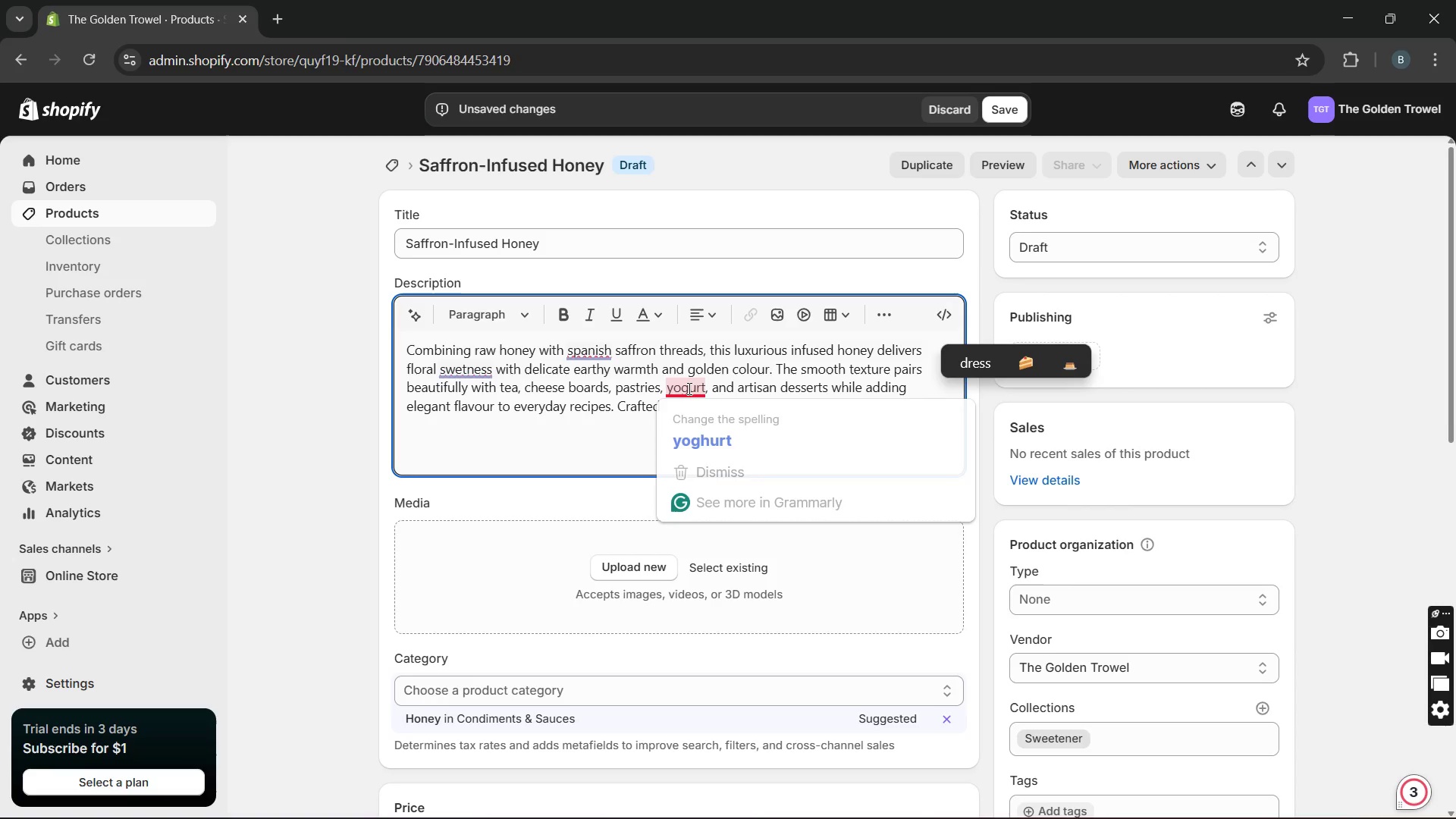 
left_click([691, 419])
 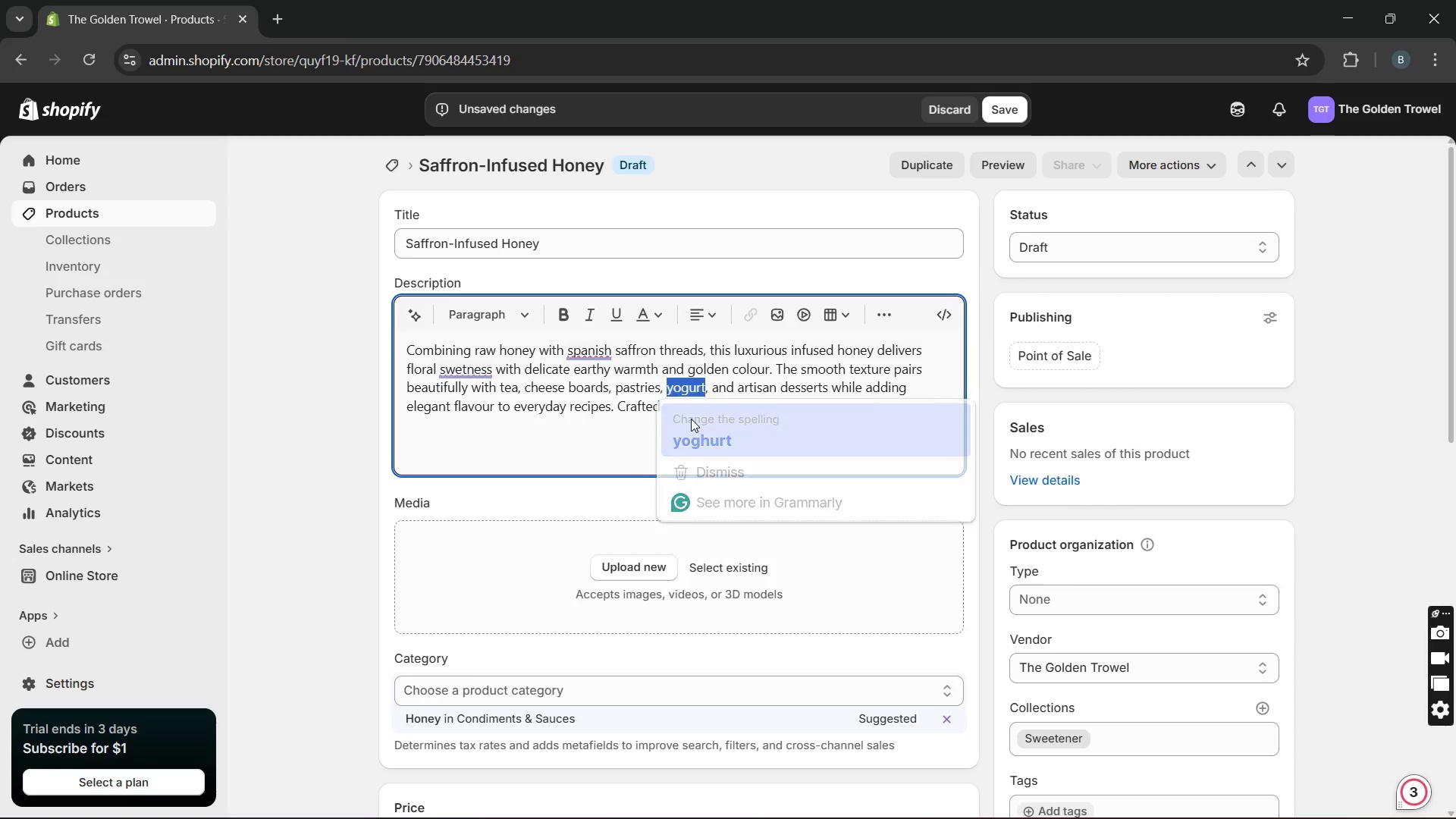 
key(Unknown)
 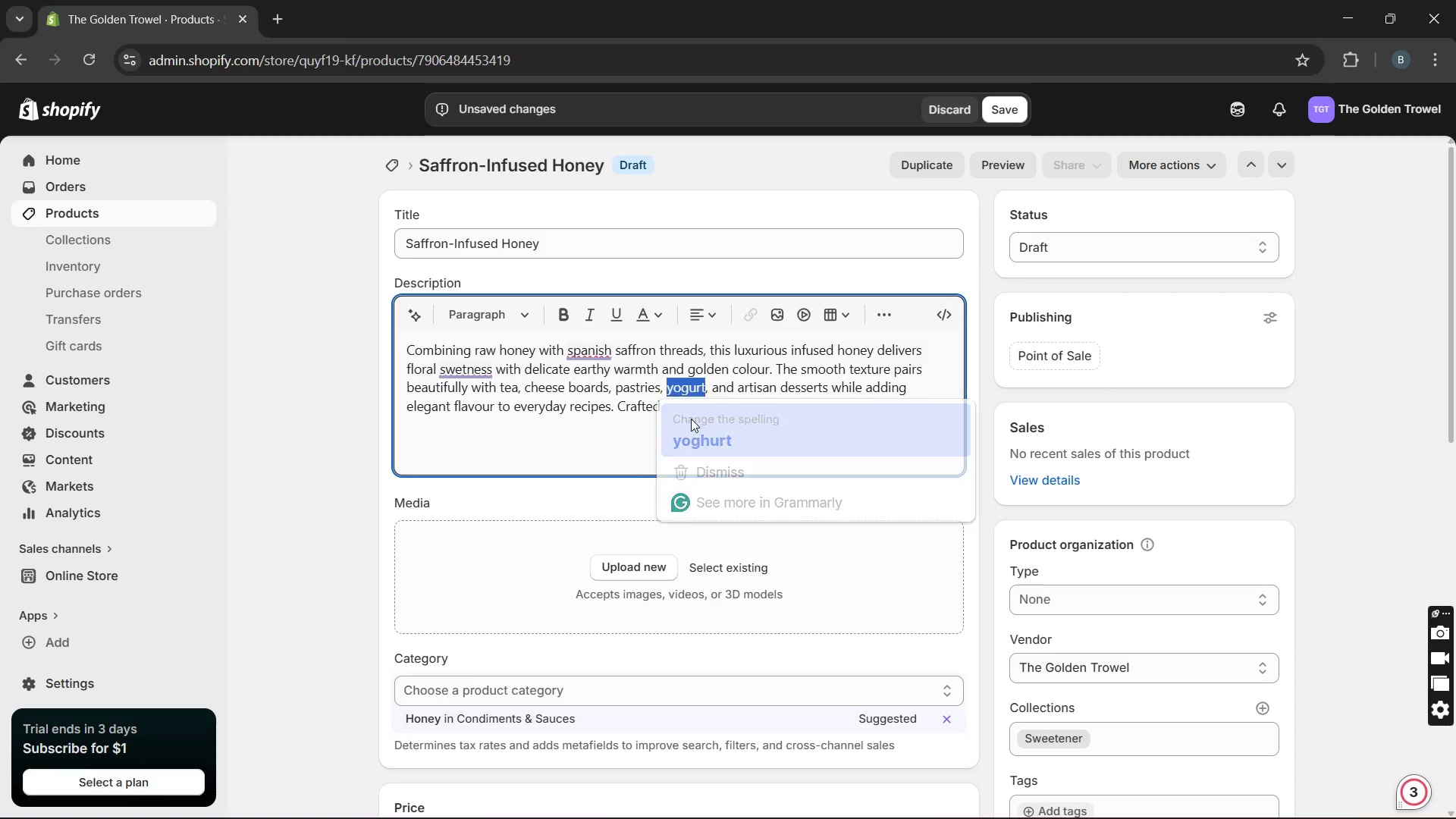 
key(Unknown)
 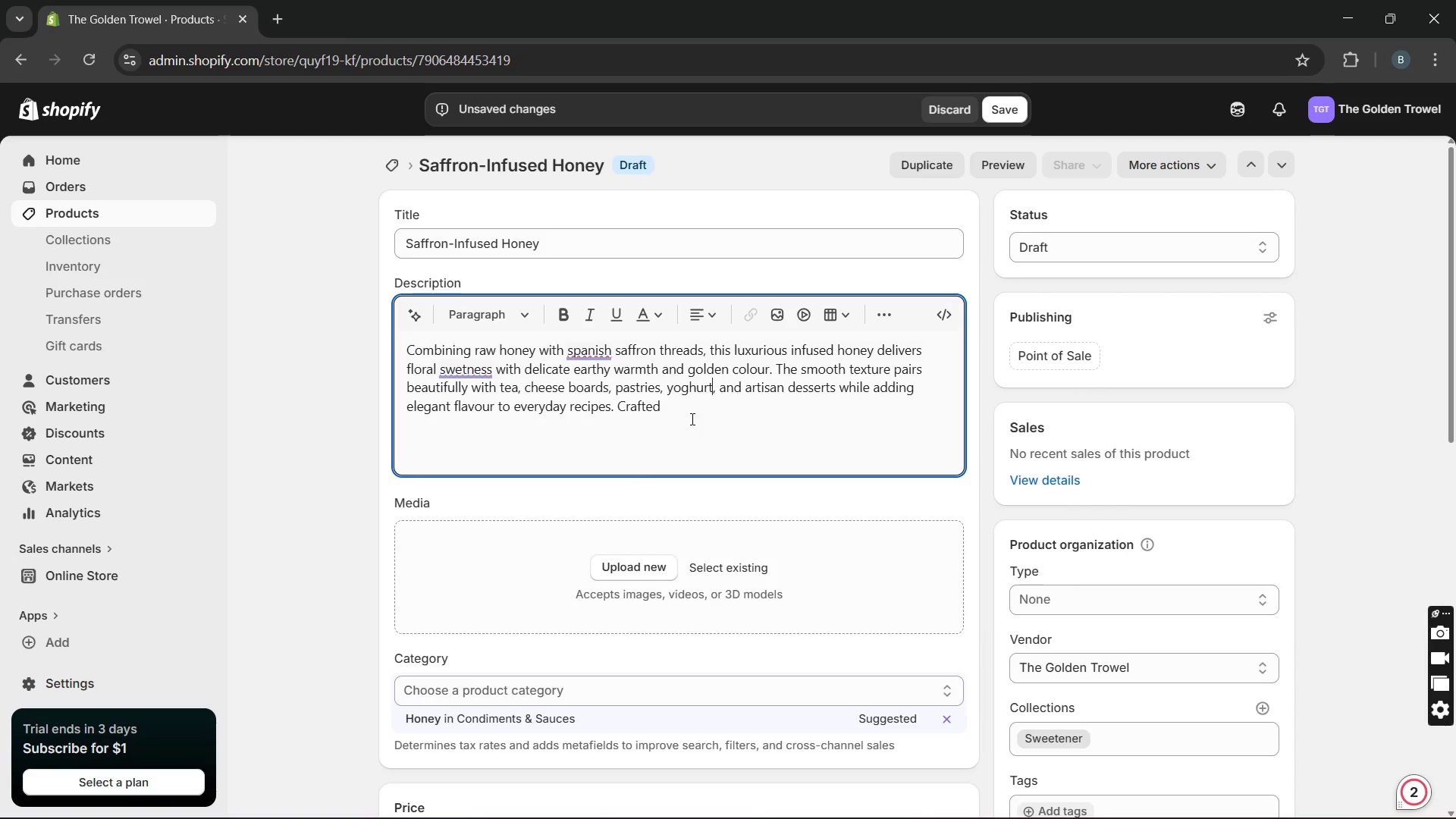 
key(Unknown)
 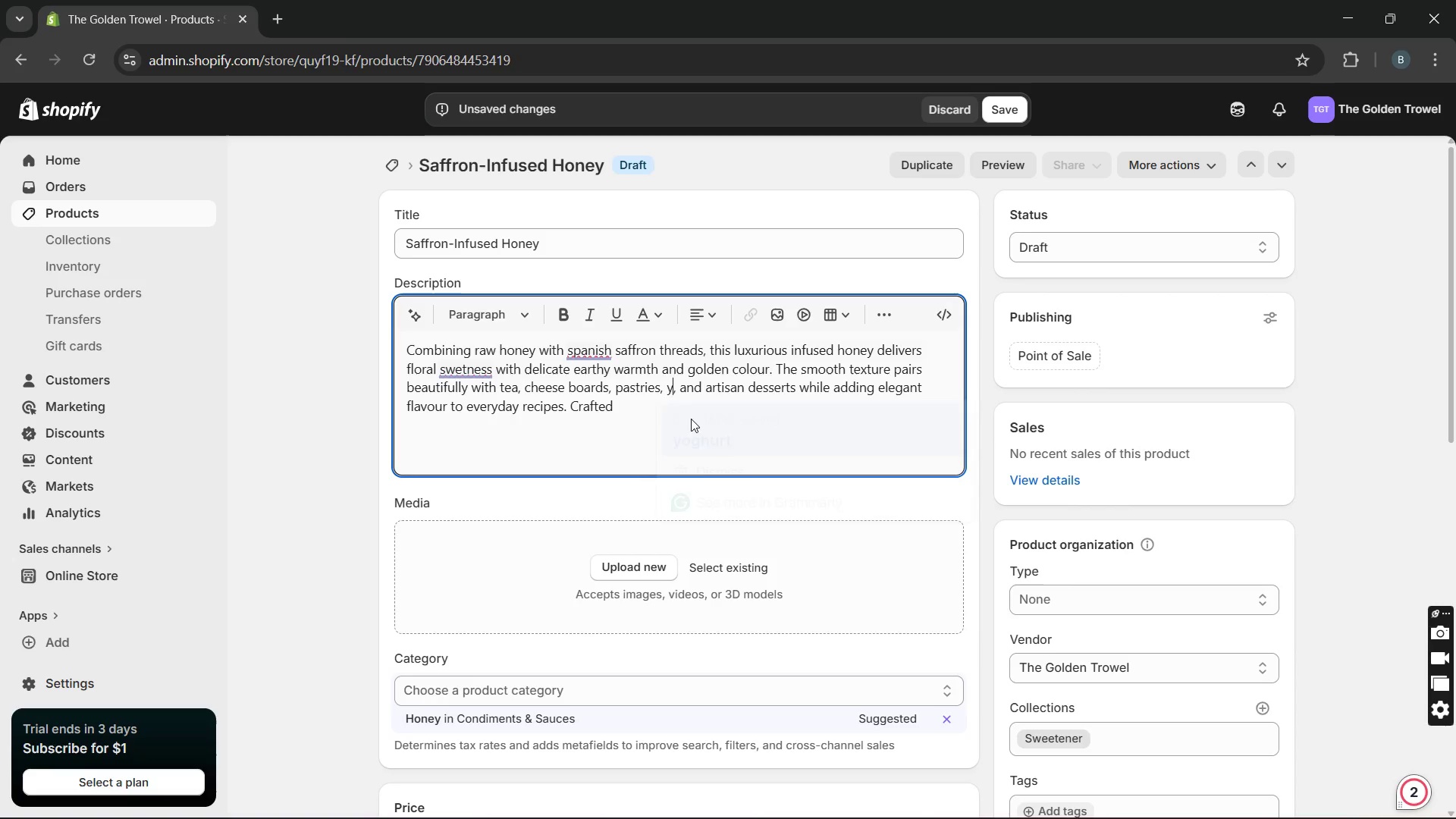 
key(Unknown)
 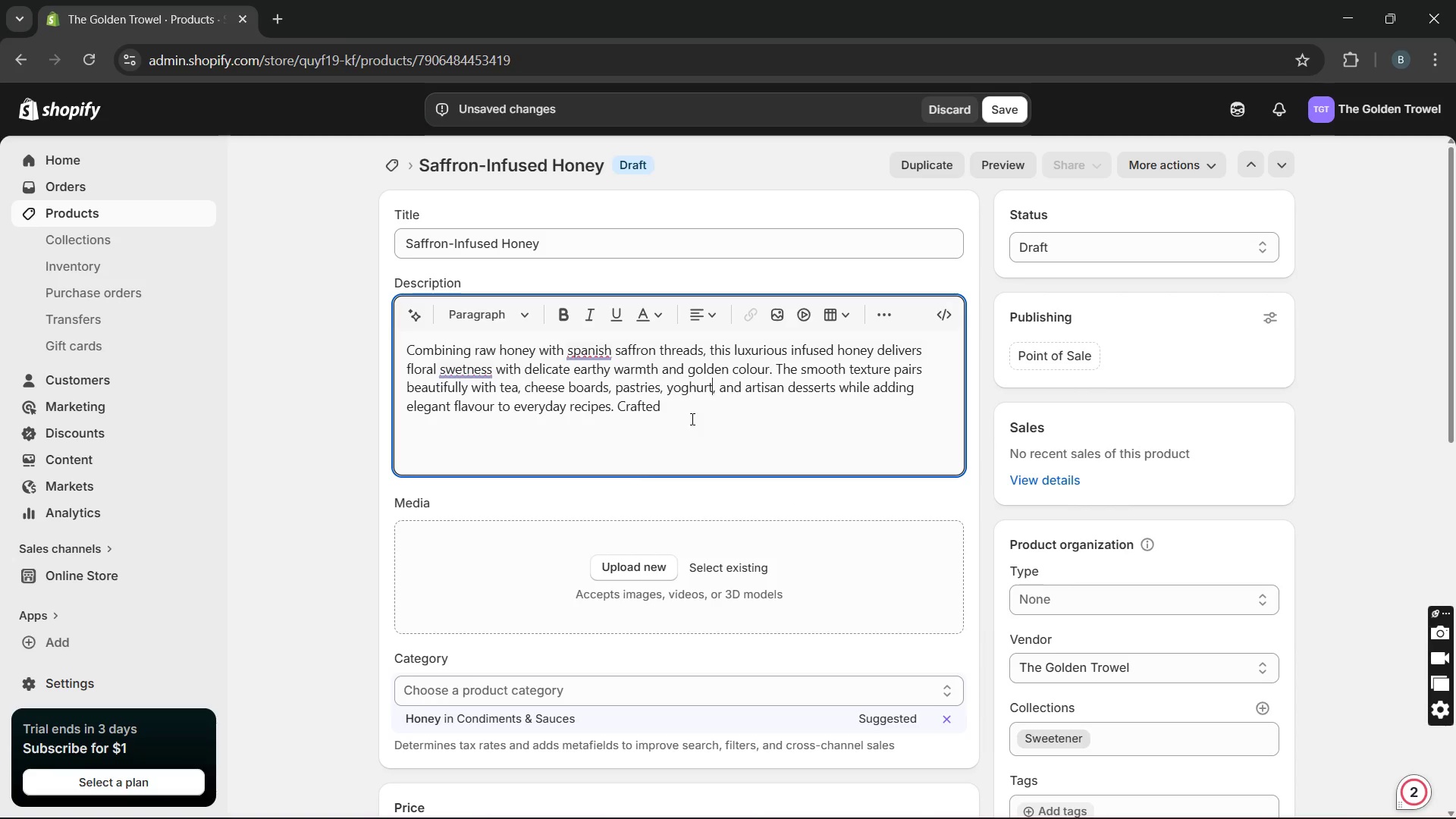 
key(Unknown)
 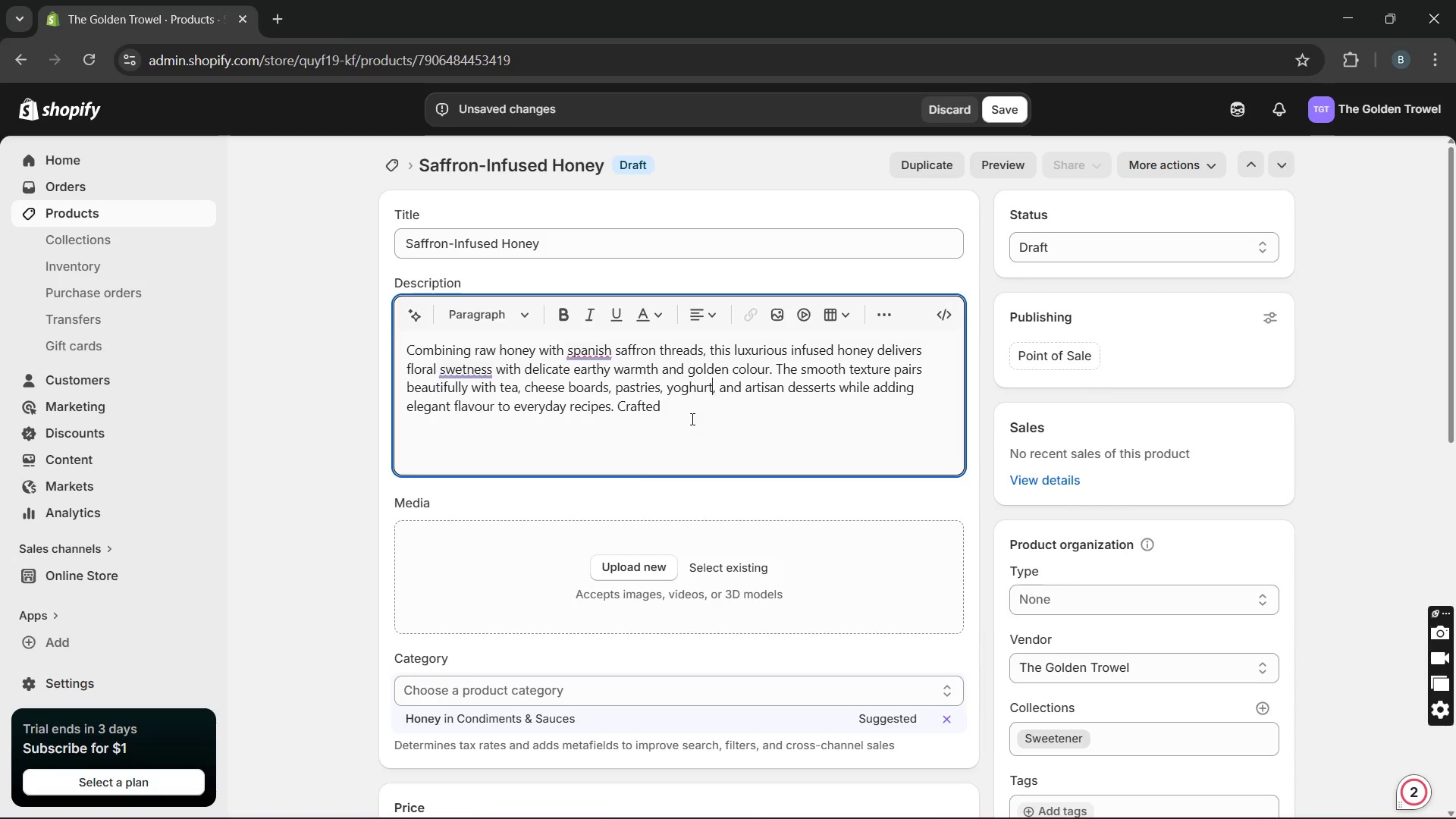 
key(Unknown)
 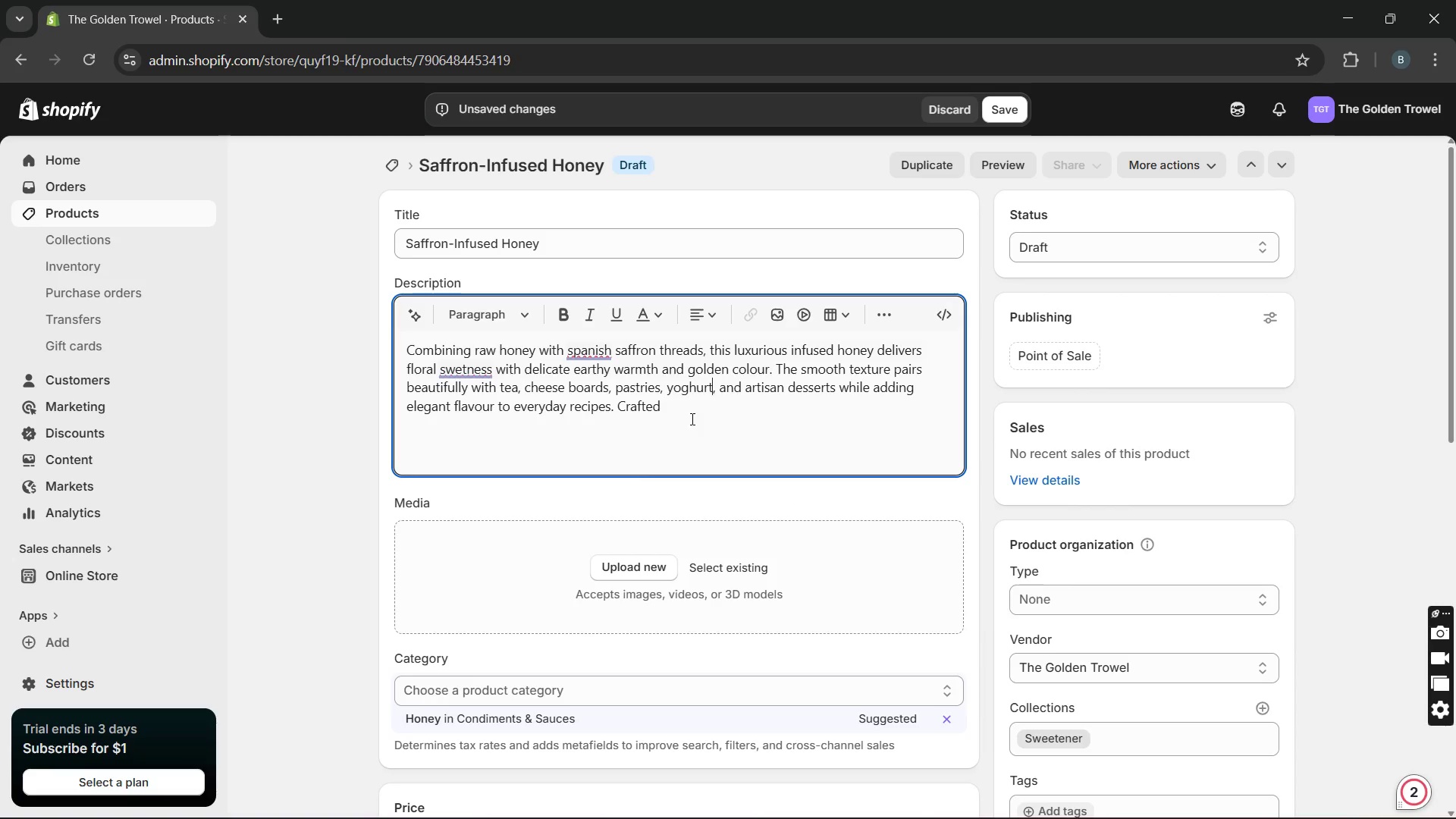 
key(Unknown)
 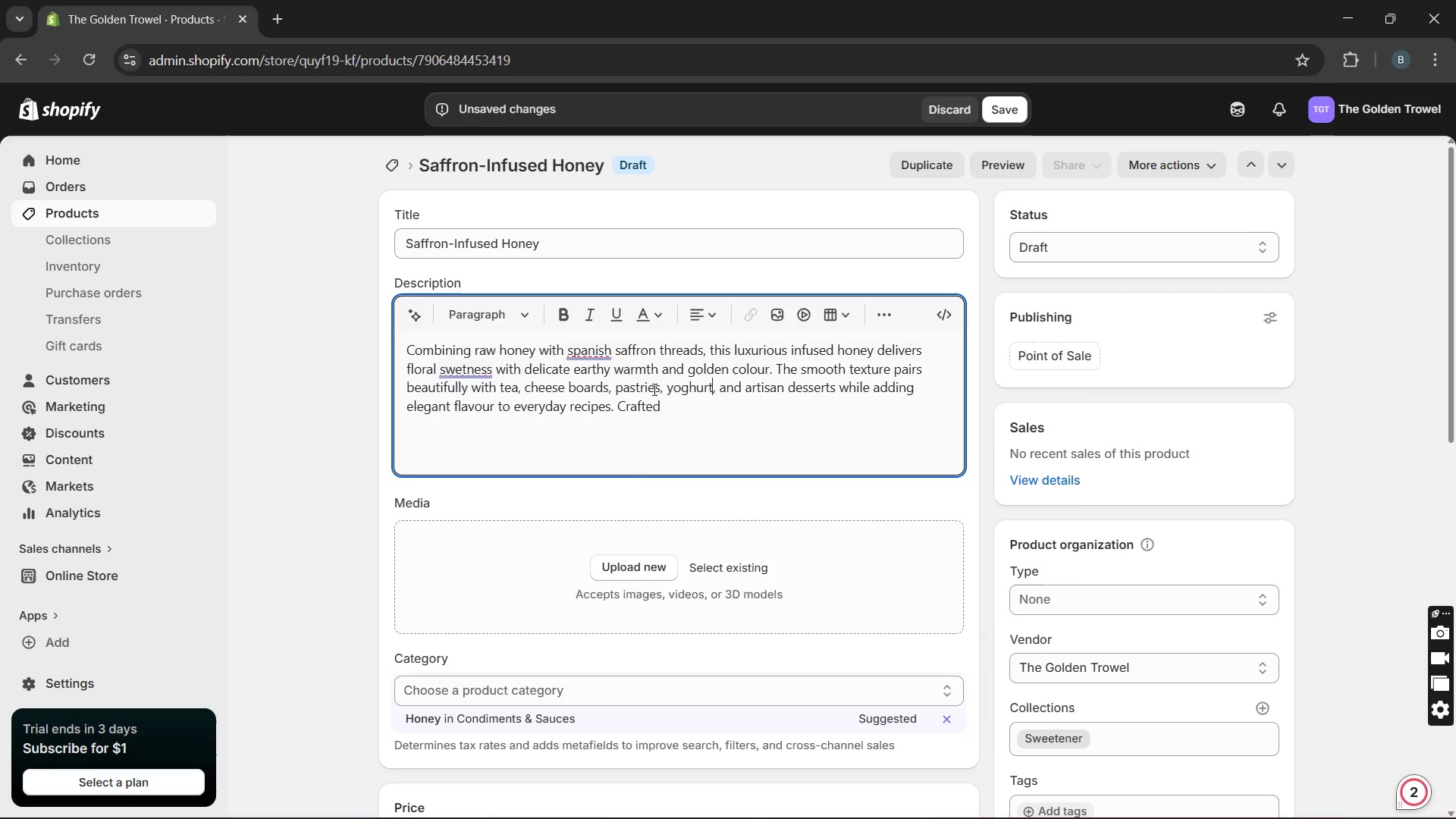 
mouse_move([591, 349])
 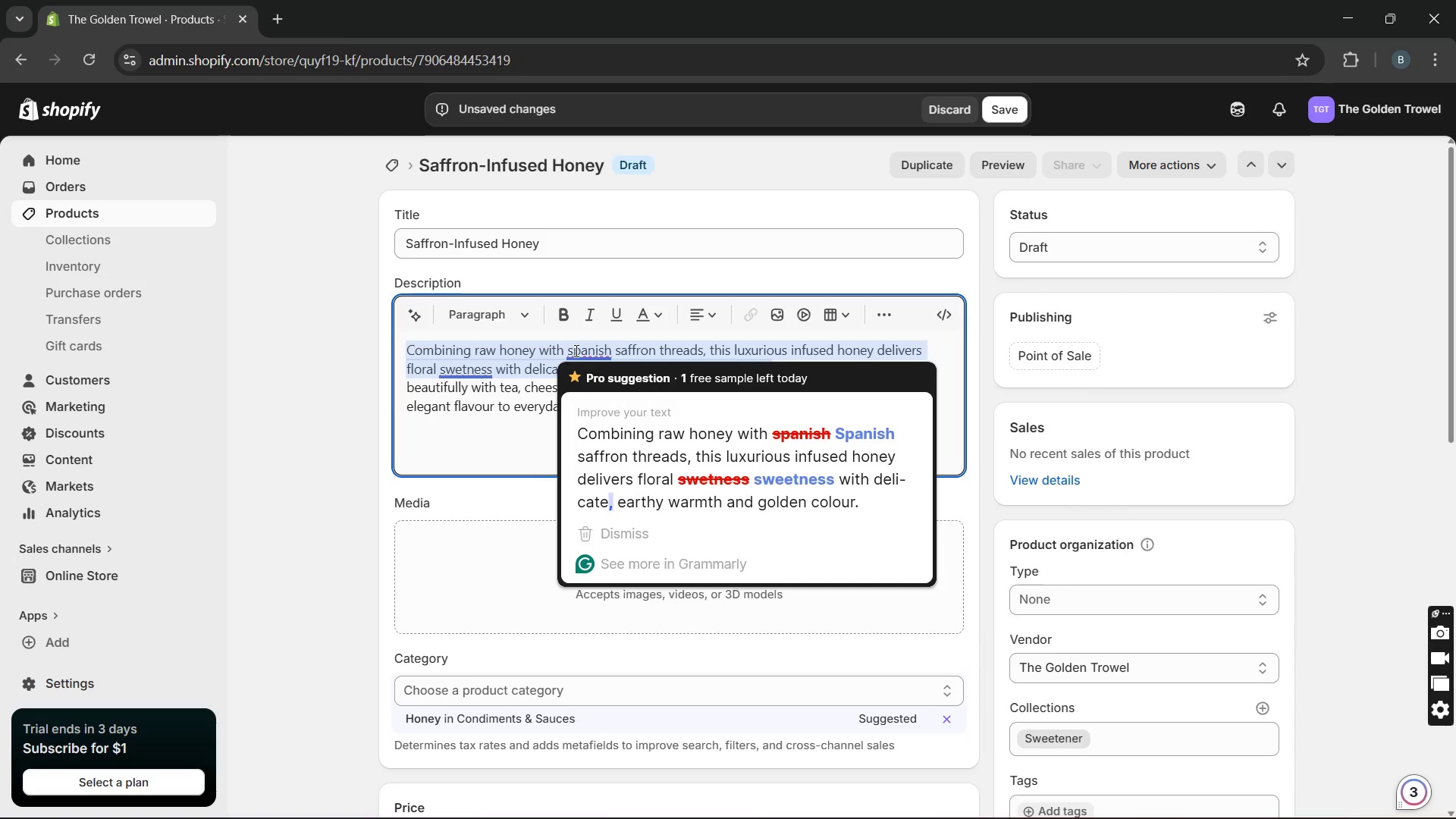 
left_click([575, 350])
 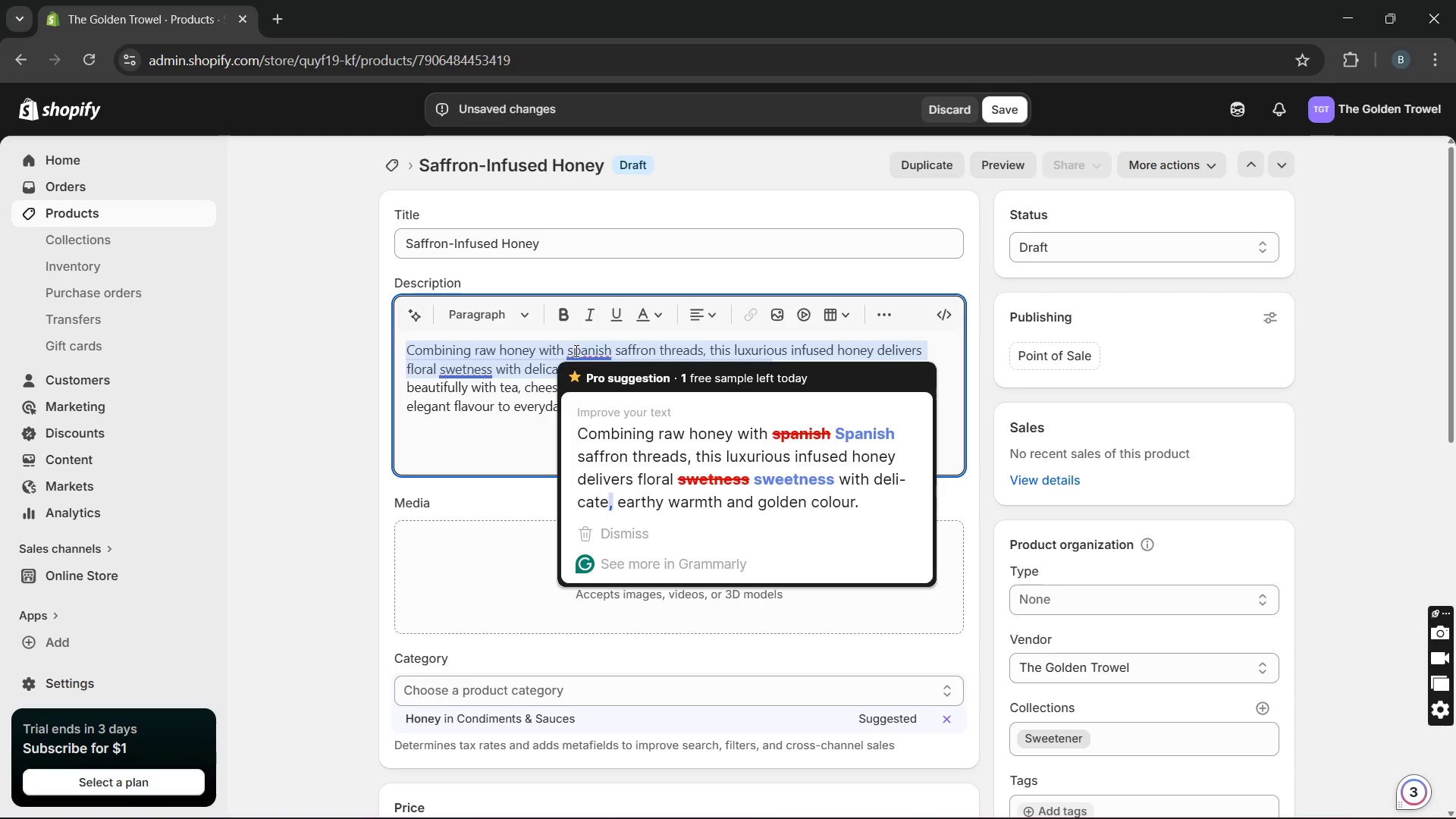 
key(Backspace)
 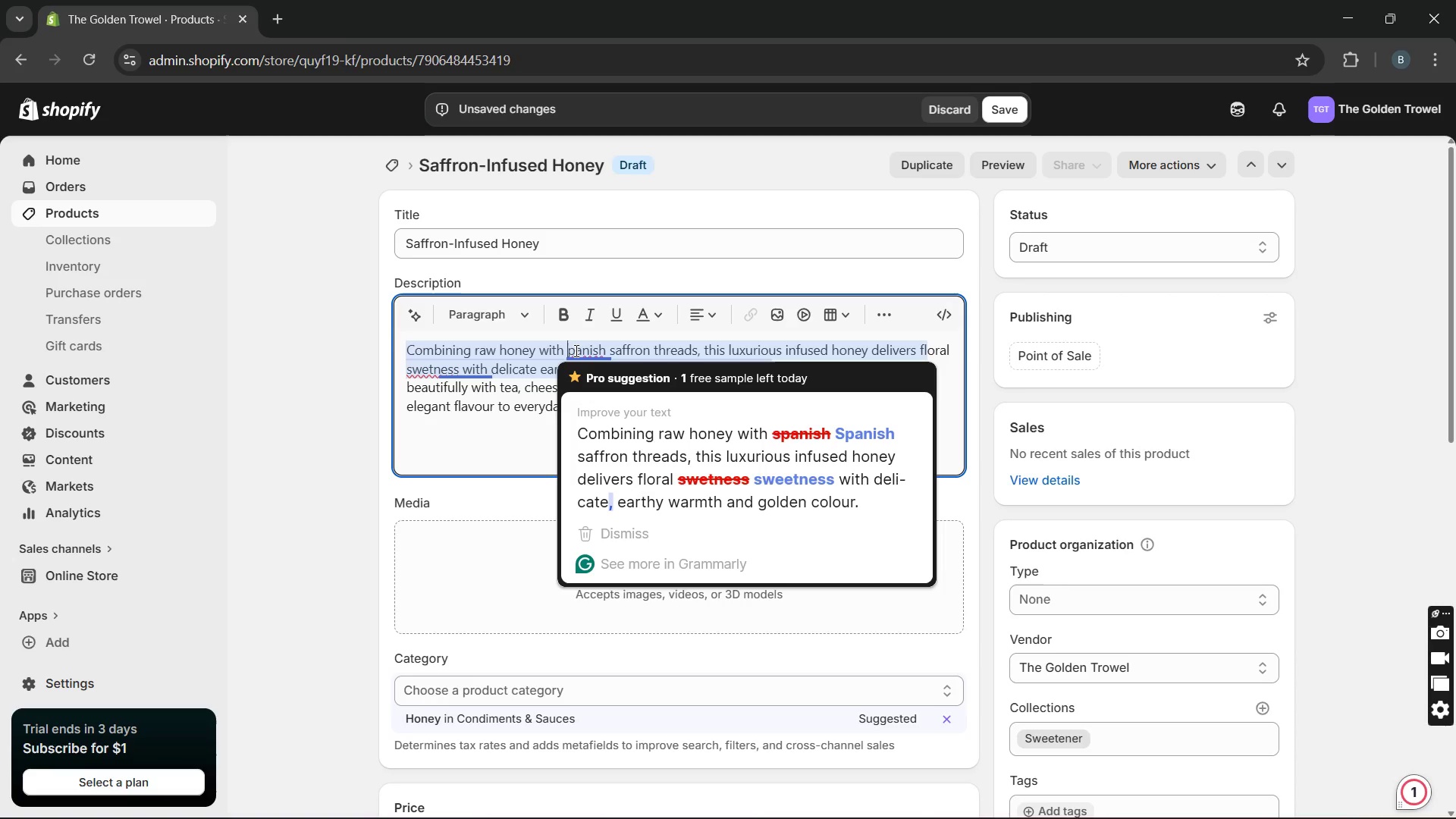 
key(CapsLock)
 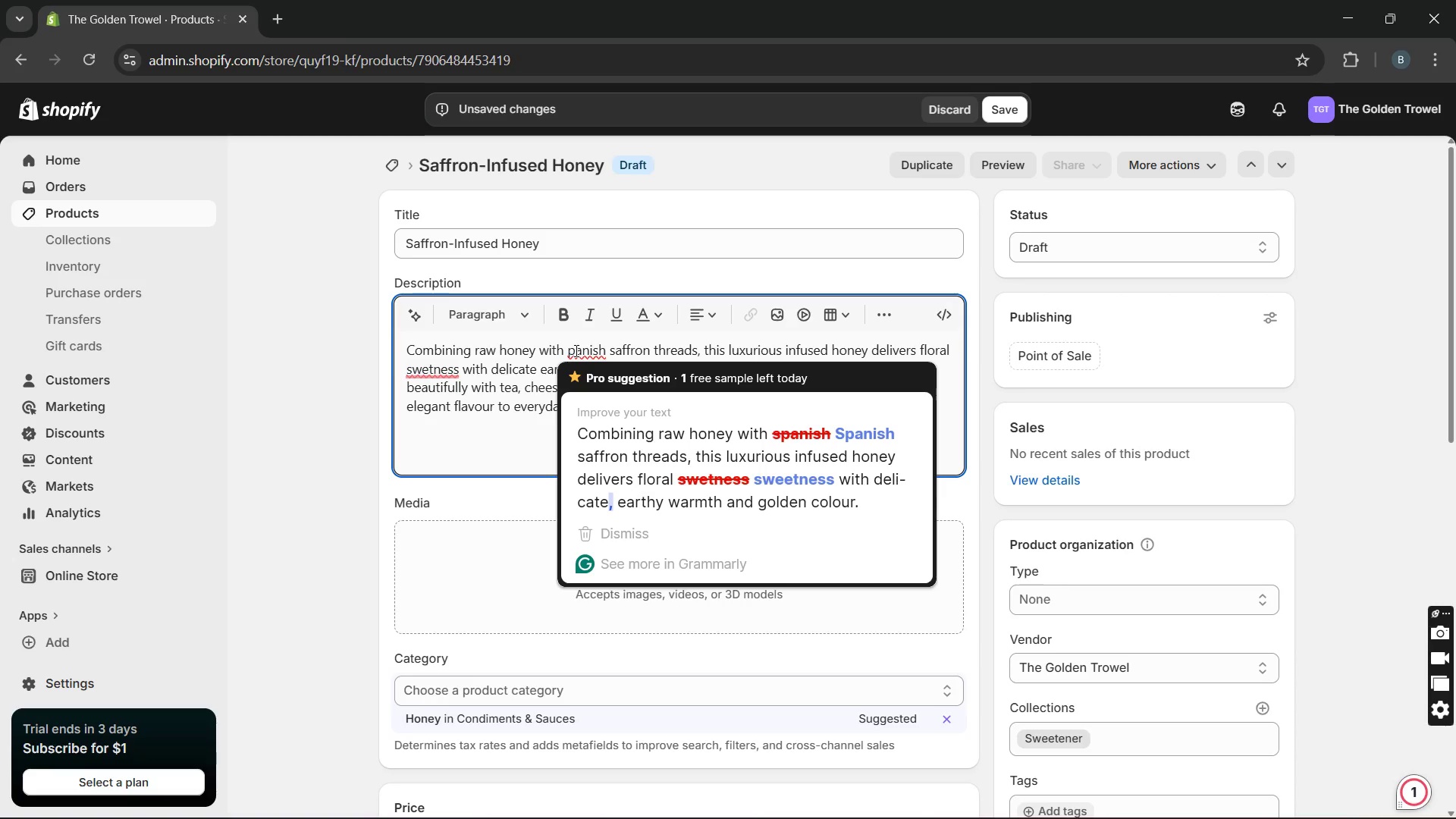 
key(S)
 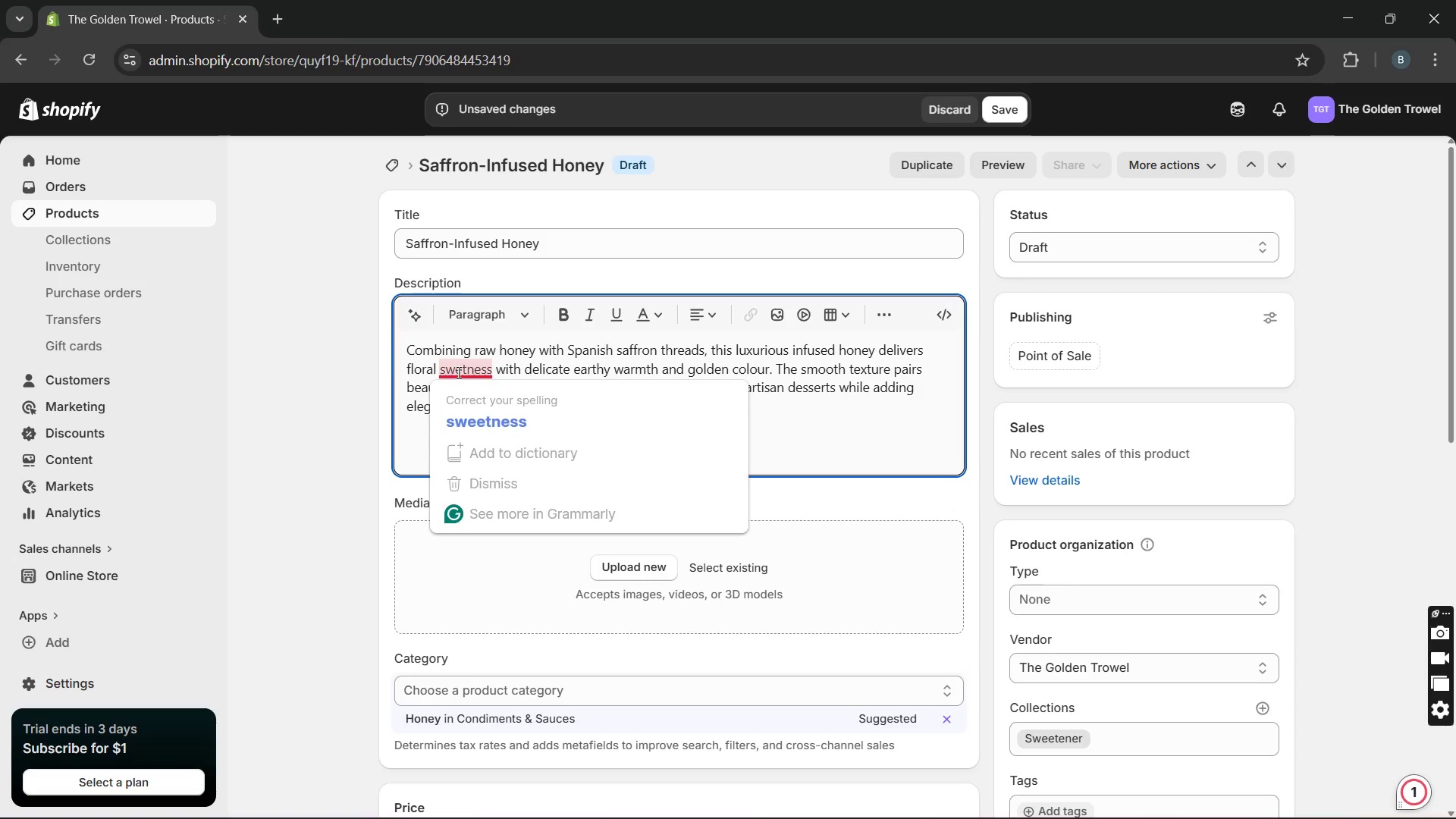 
left_click([457, 372])
 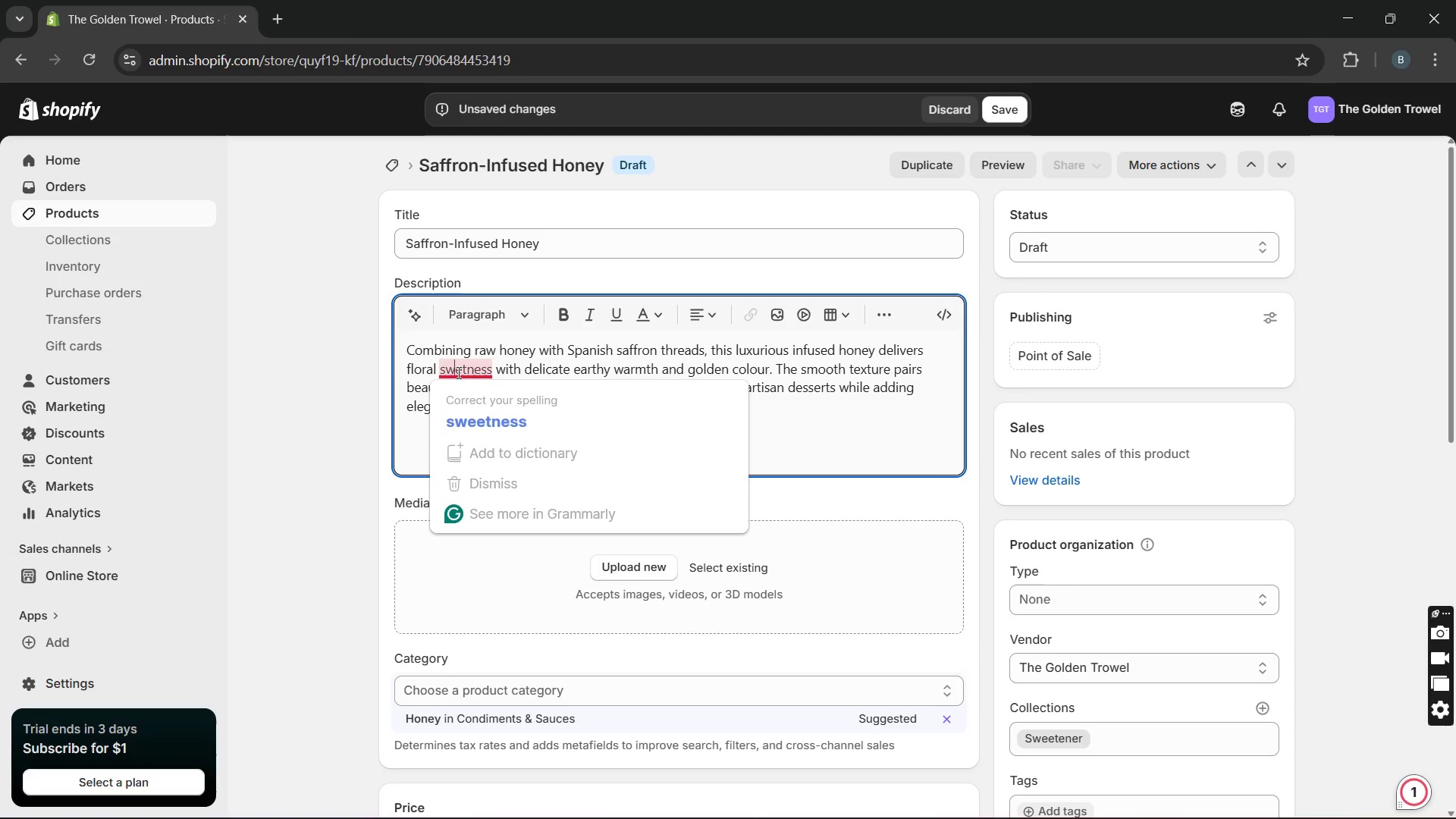 
key(CapsLock)
 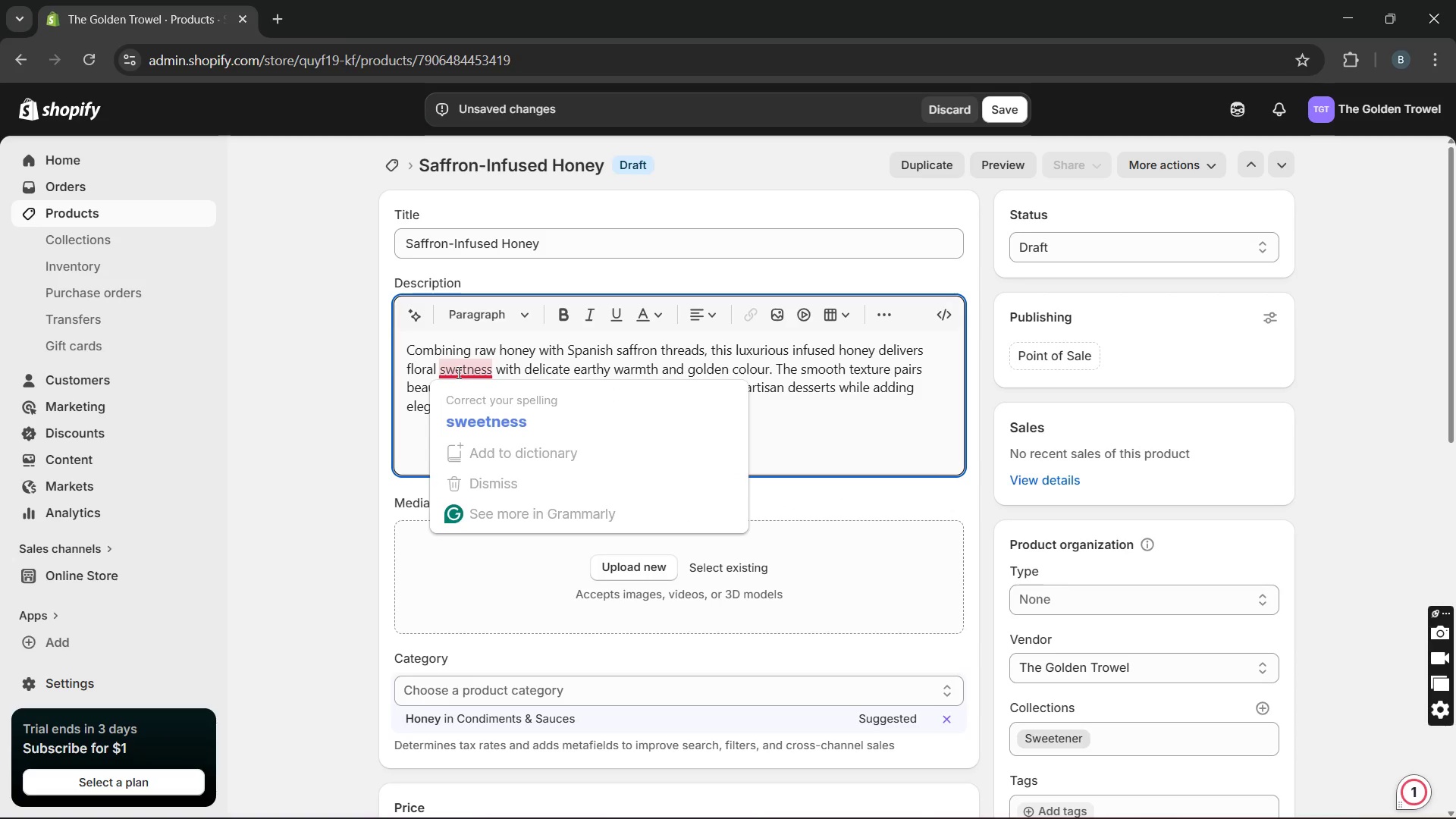 
key(E)
 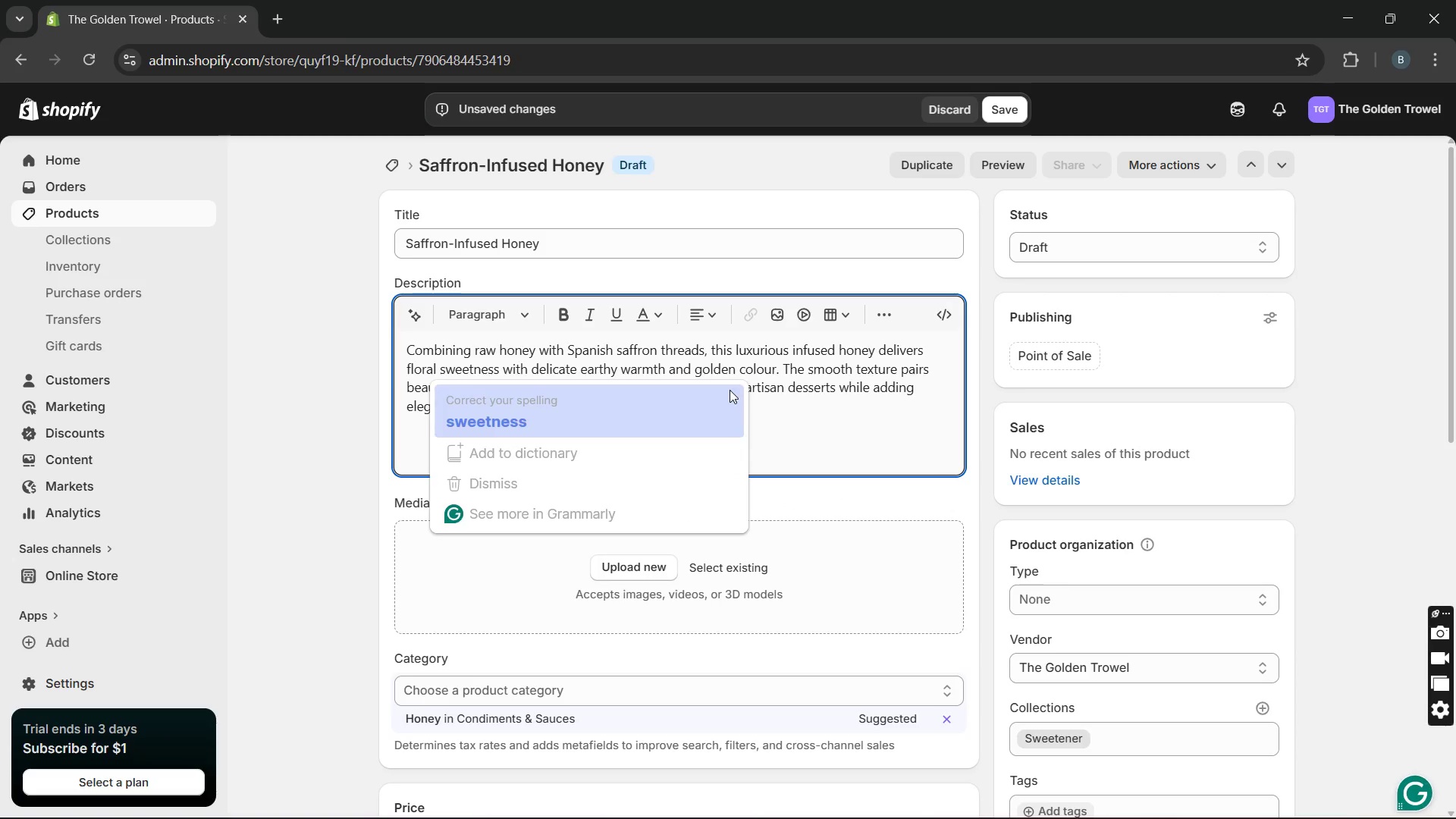 
left_click([809, 400])
 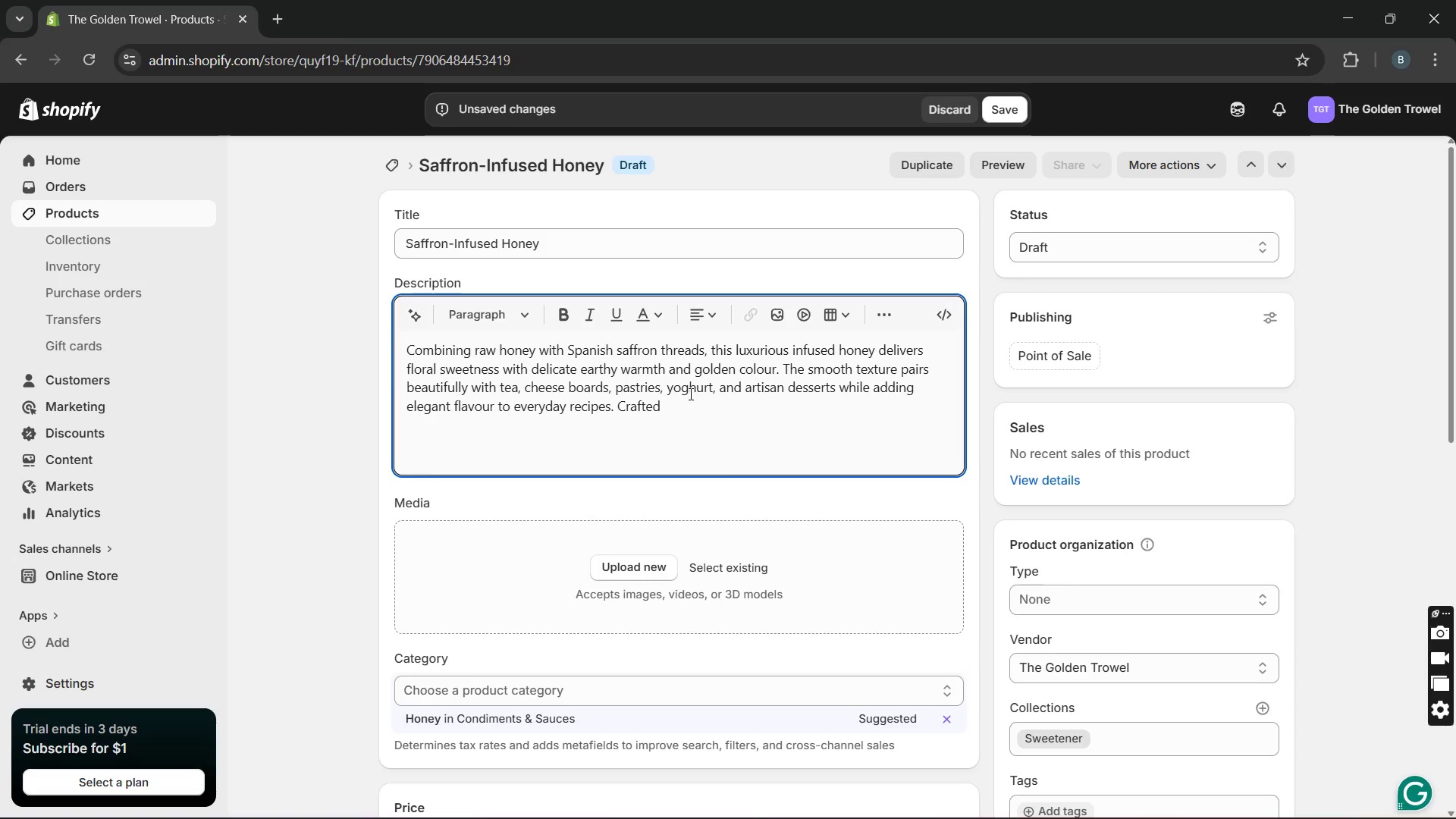 
key(Space)
 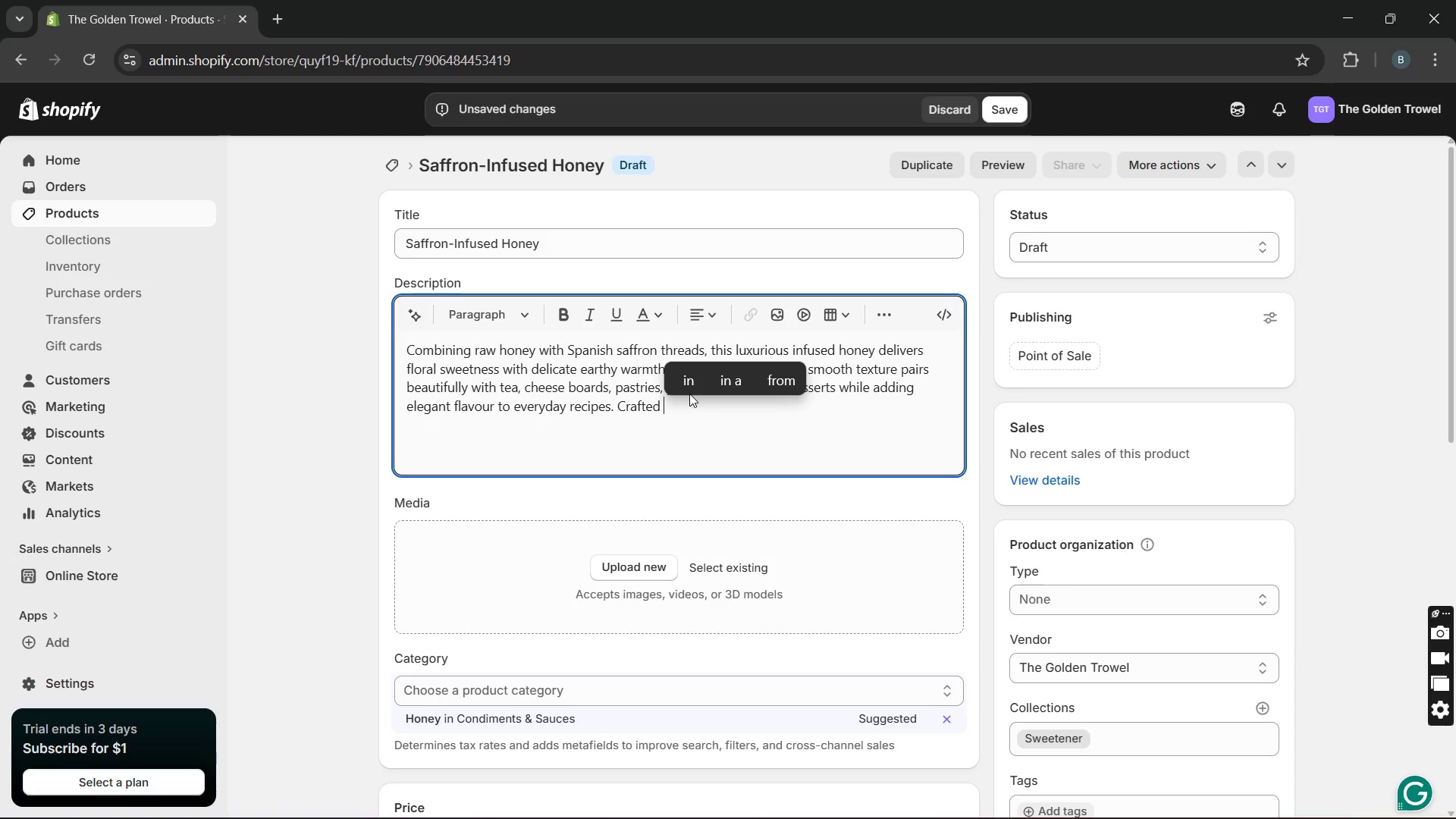 
wait(6.12)
 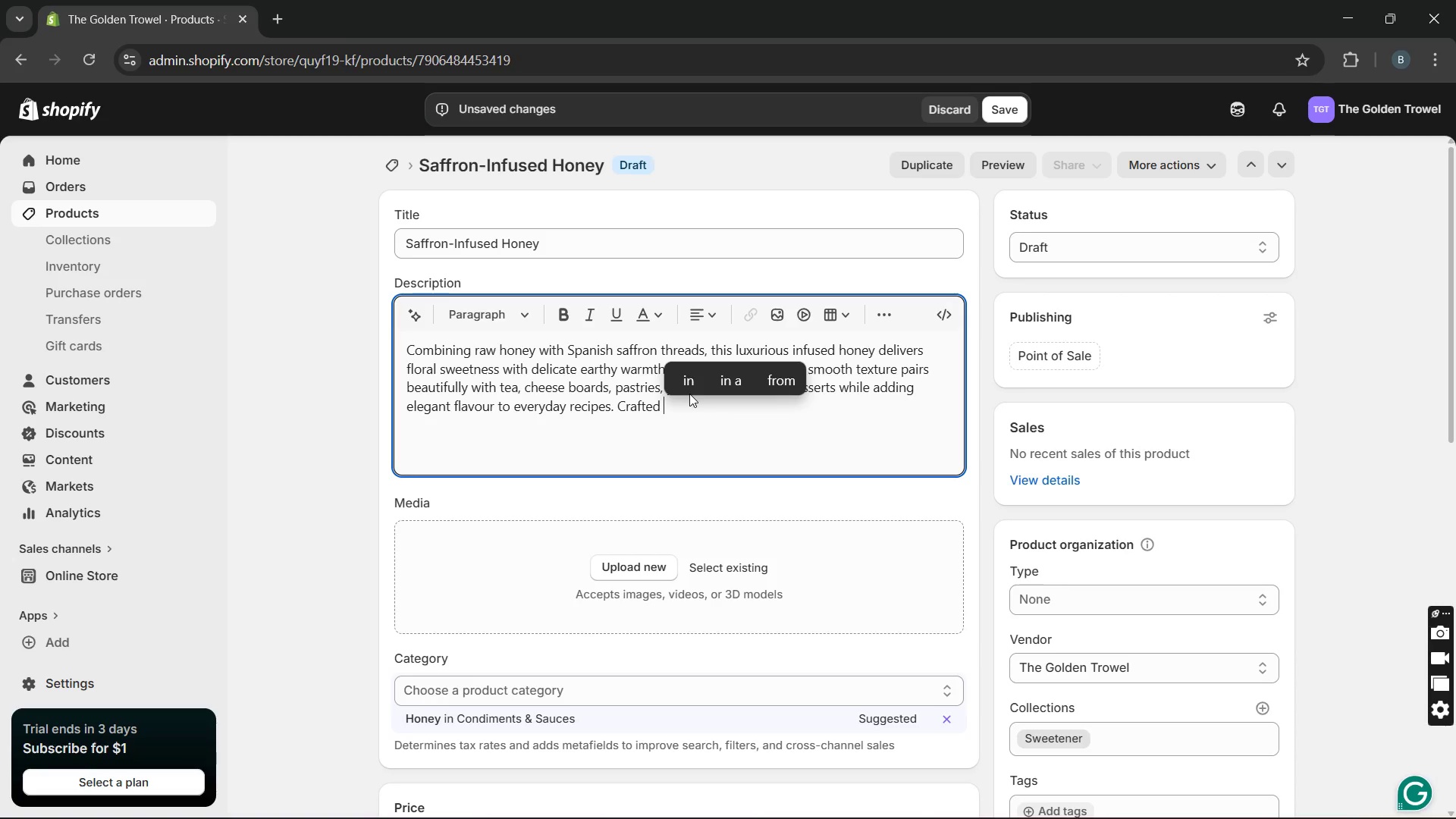 
type(in a)
key(Backspace)
type(smaal)
key(Backspace)
key(Backspace)
type(ll batches, the safrf)
key(Backspace)
key(Backspace)
type(fronslowly infuses the honey with subtle richness inspired by)
 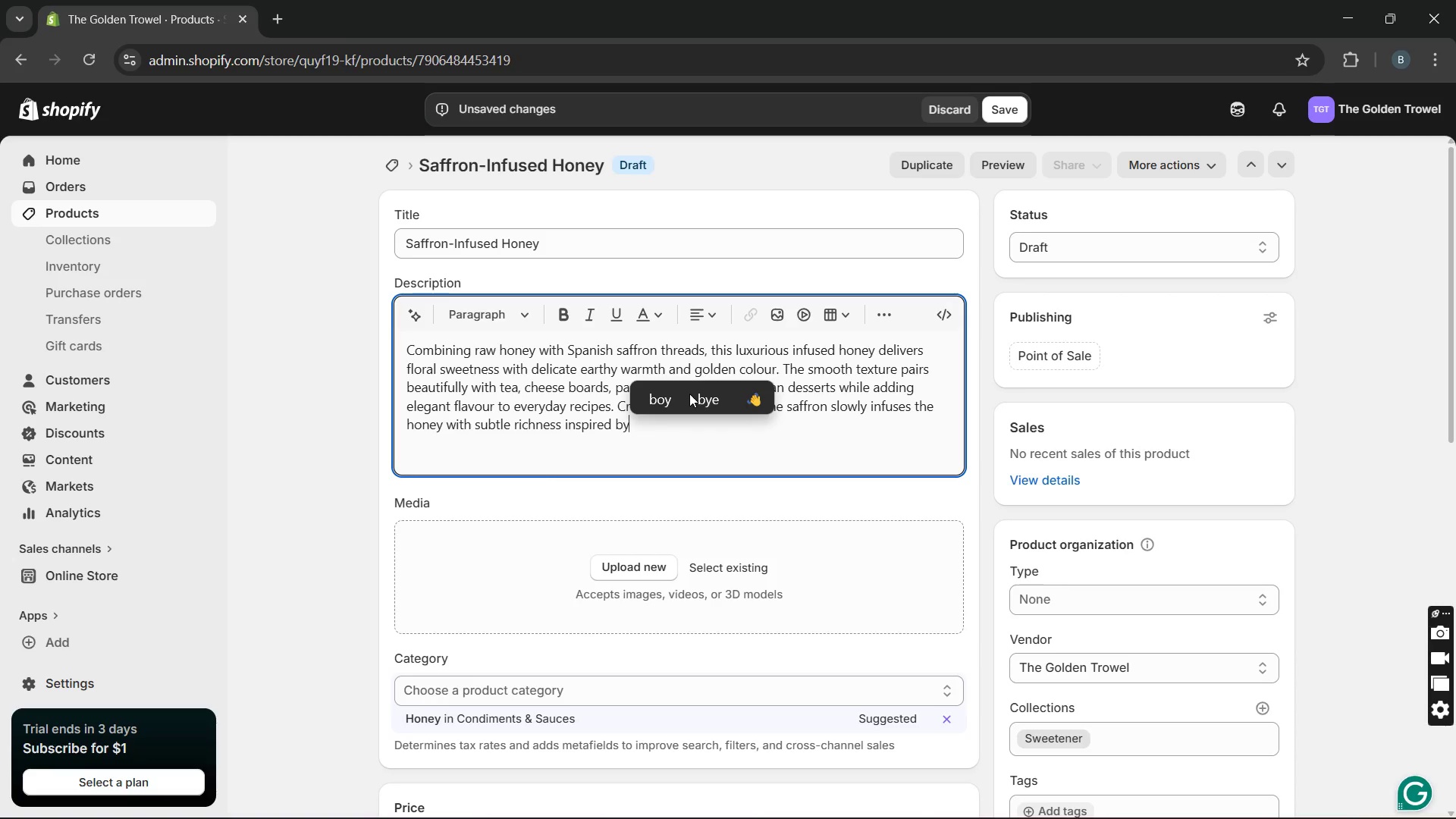 
type(traditional gourmet pantry ingridents. The balance )
key(Backspace)
type(d sweetness allowa the floral )
 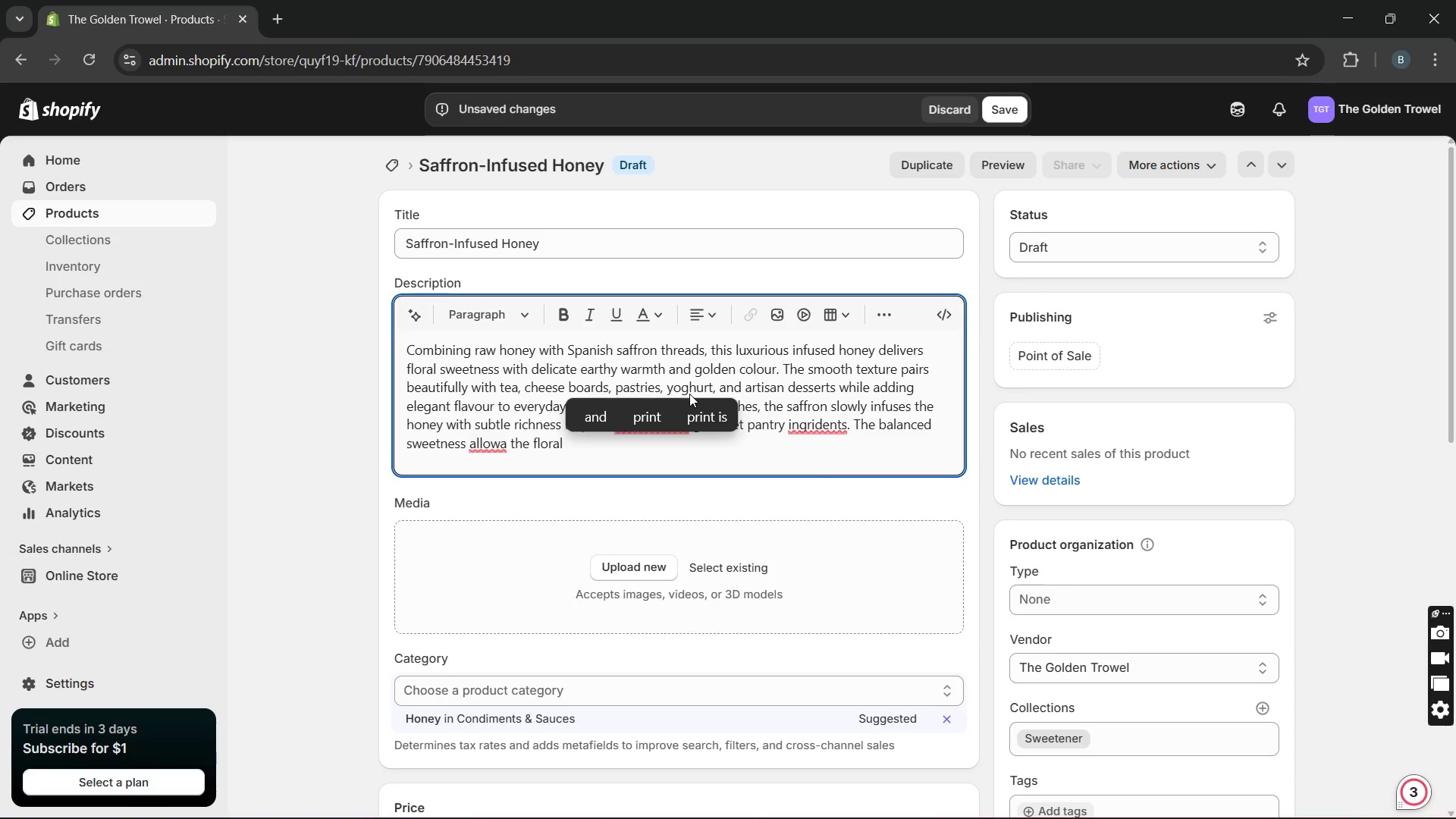 
type(saffron notes to remain present without )
 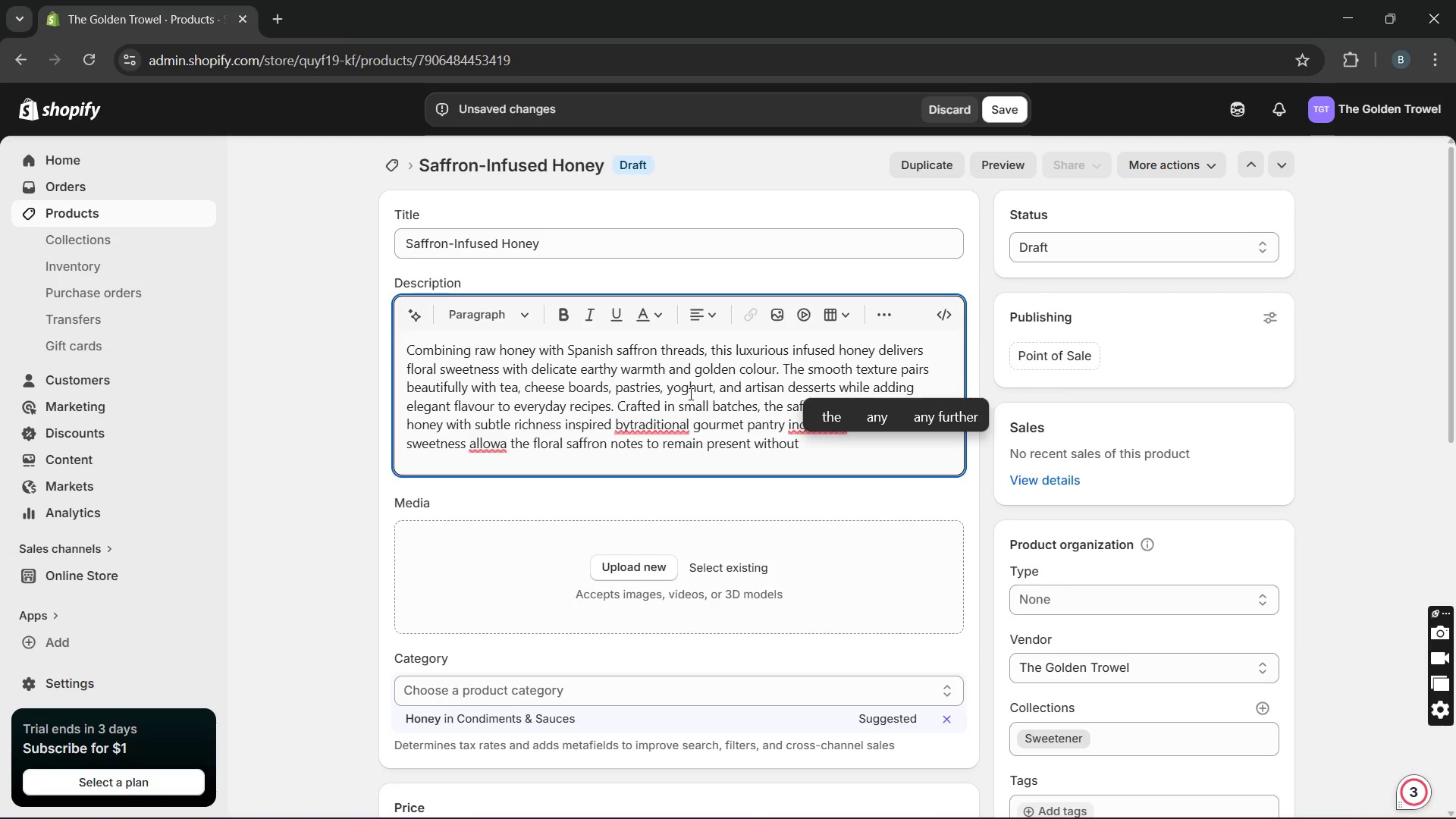 
wait(10.0)
 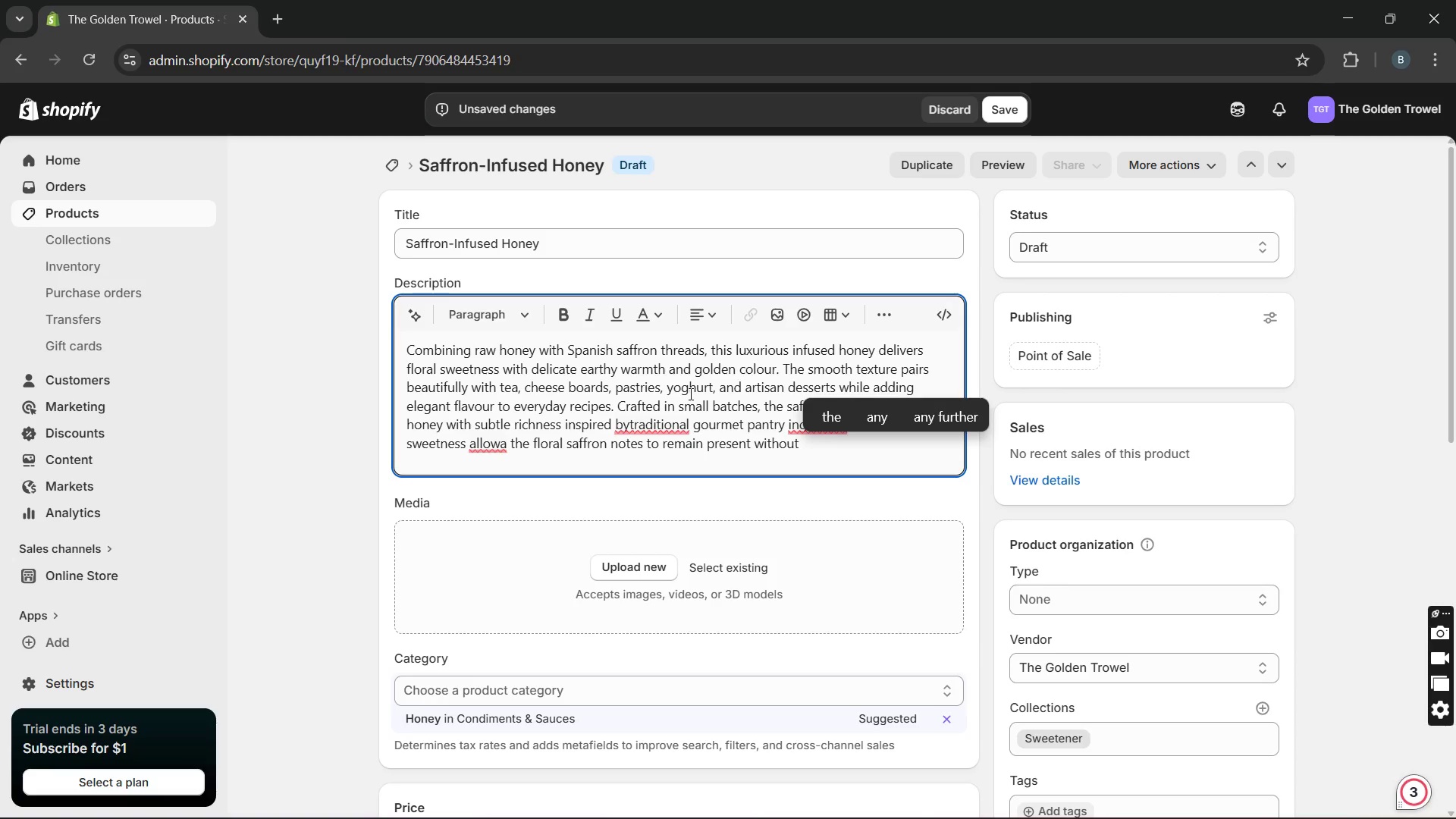 
type(overpoe)
key(Backspace)
 